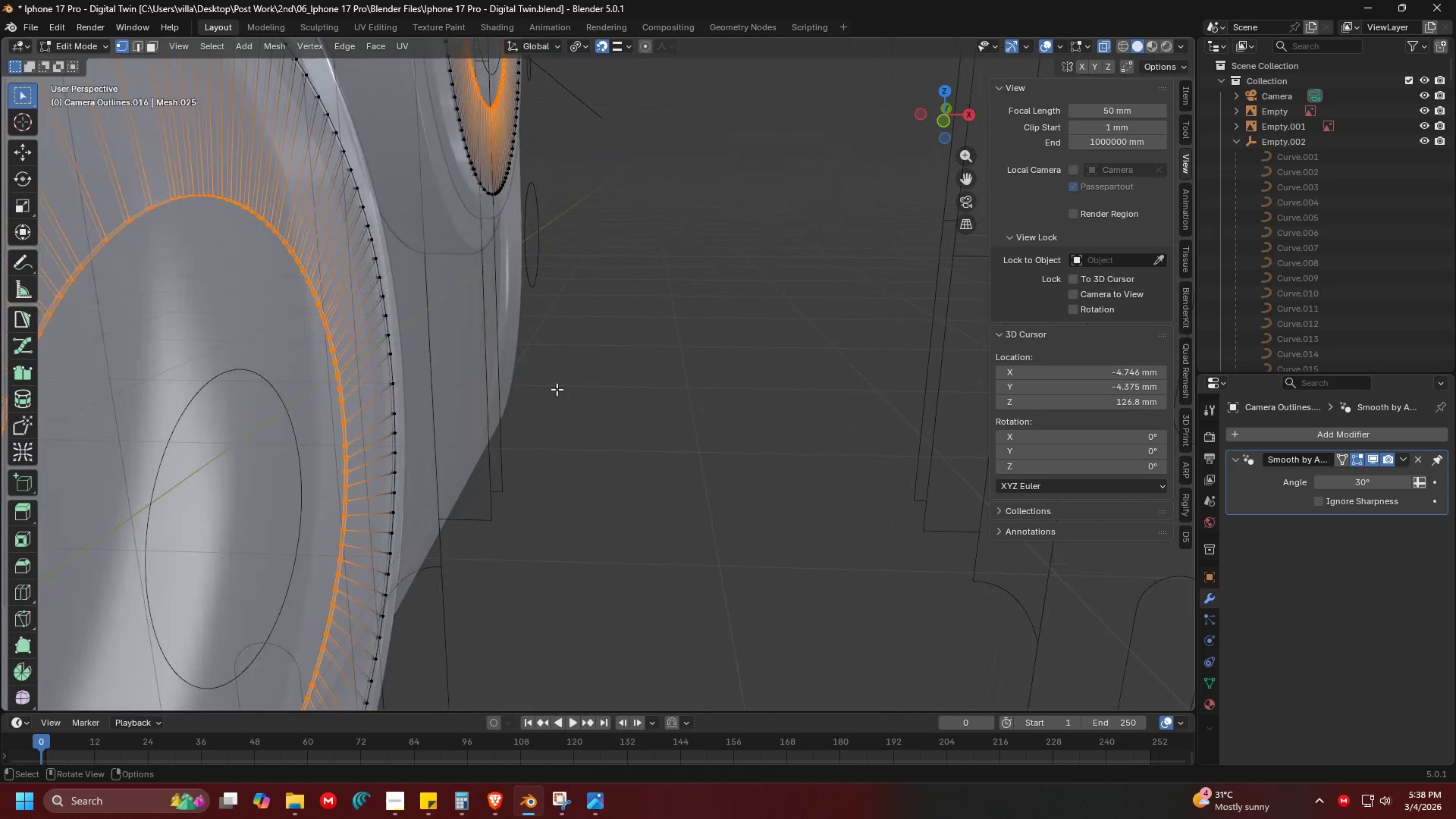 
key(G)
 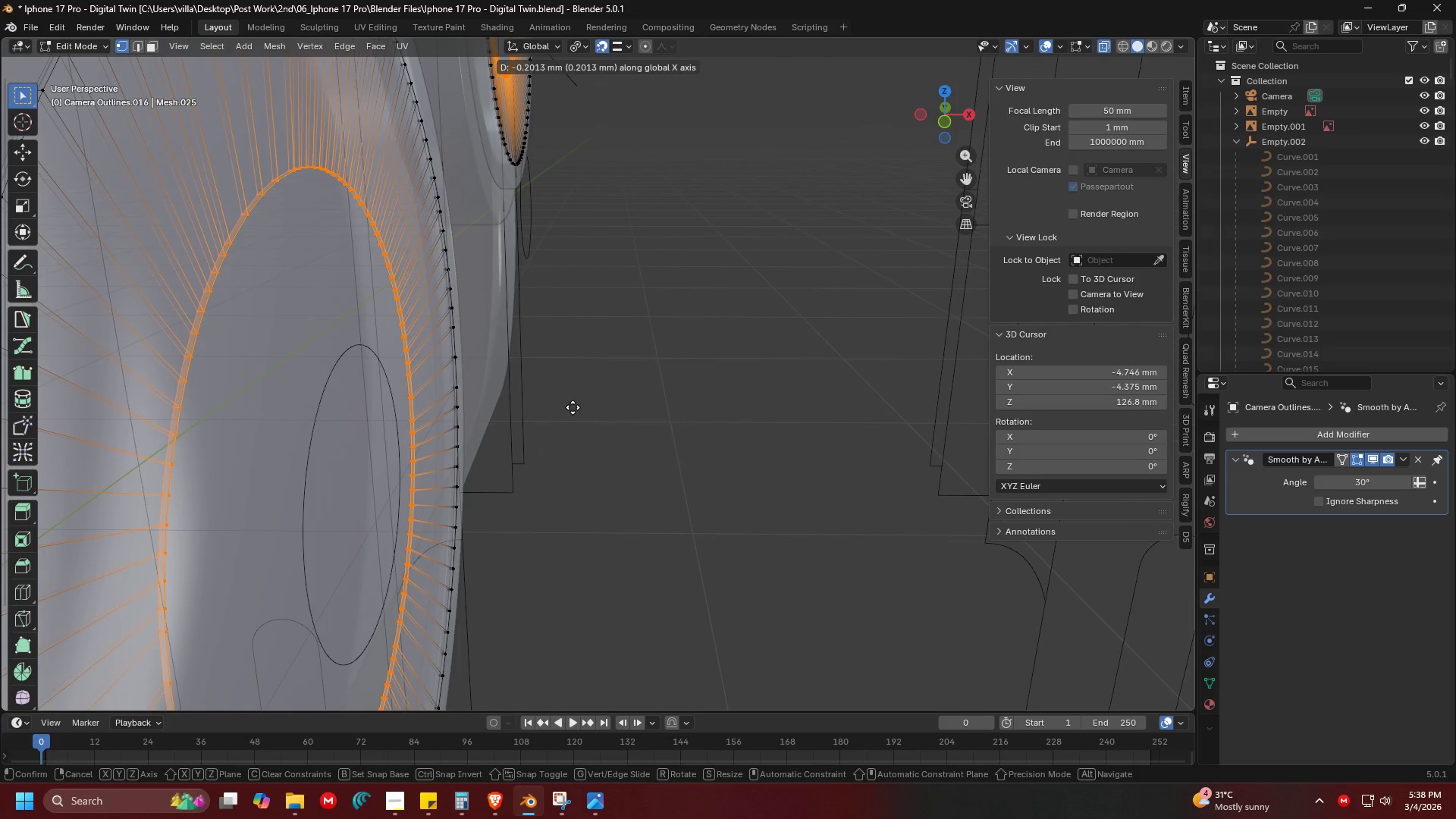 
scroll: coordinate [576, 409], scroll_direction: up, amount: 1.0
 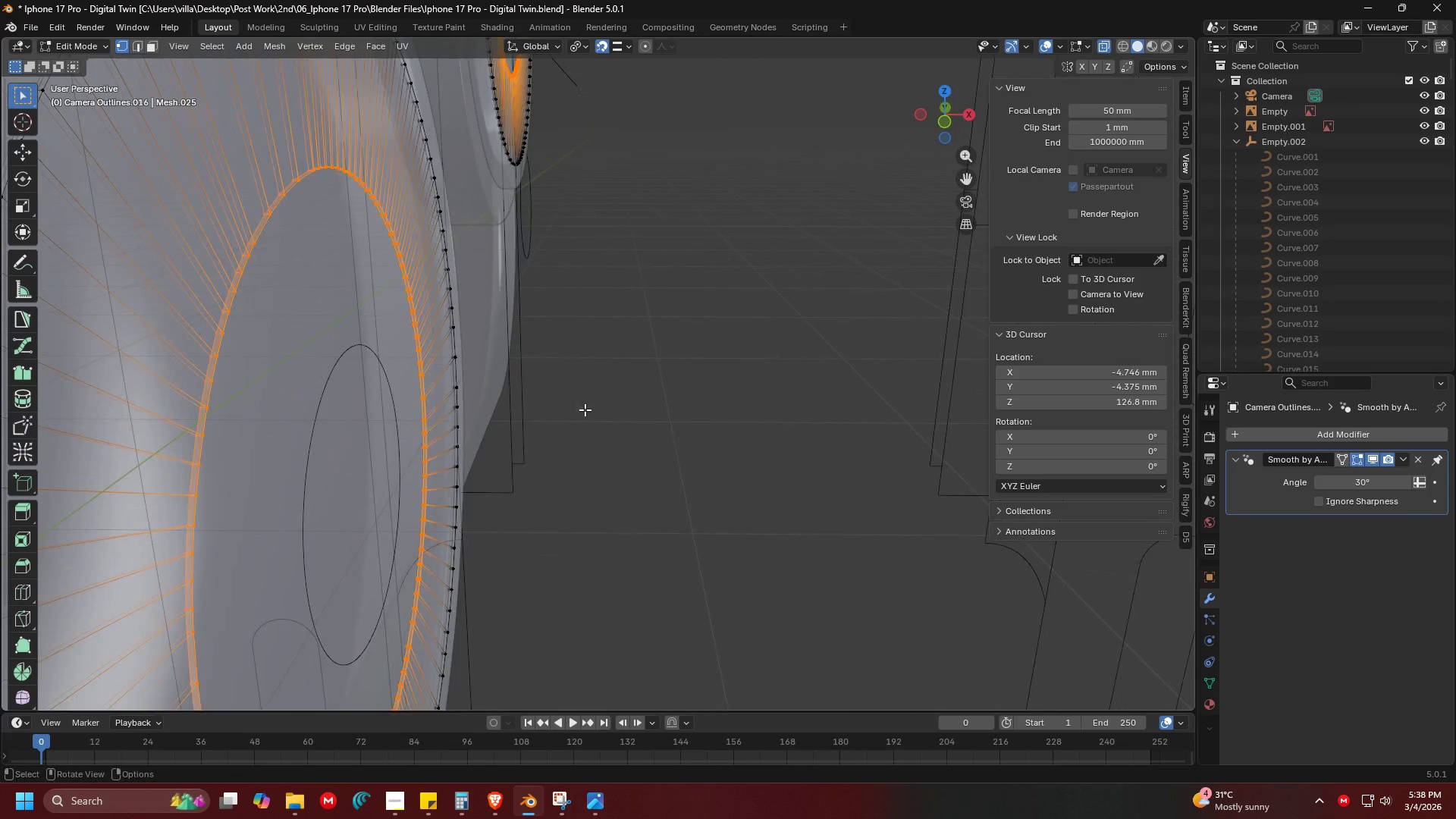 
left_click([573, 407])
 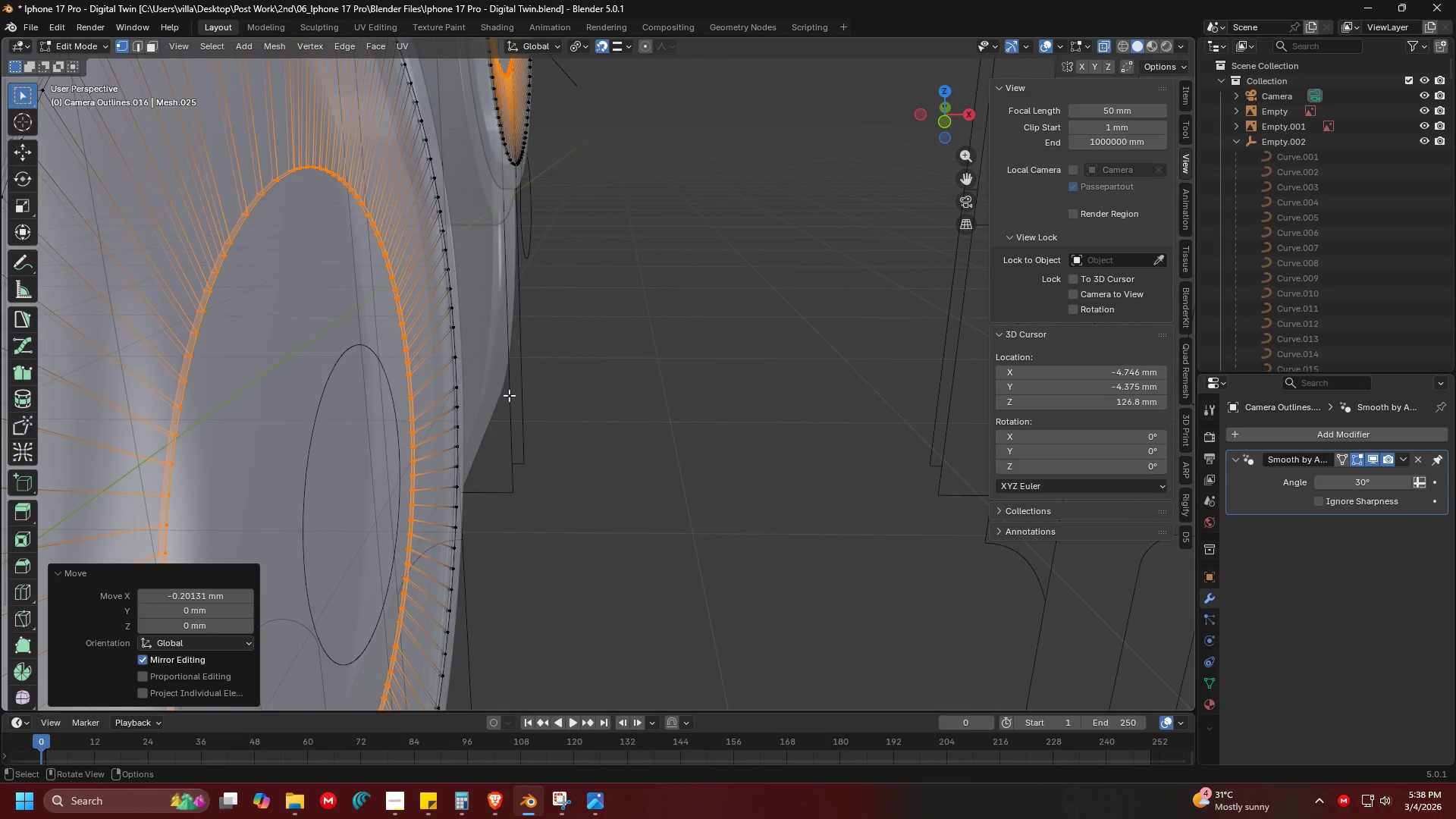 
key(Shift+ShiftLeft)
 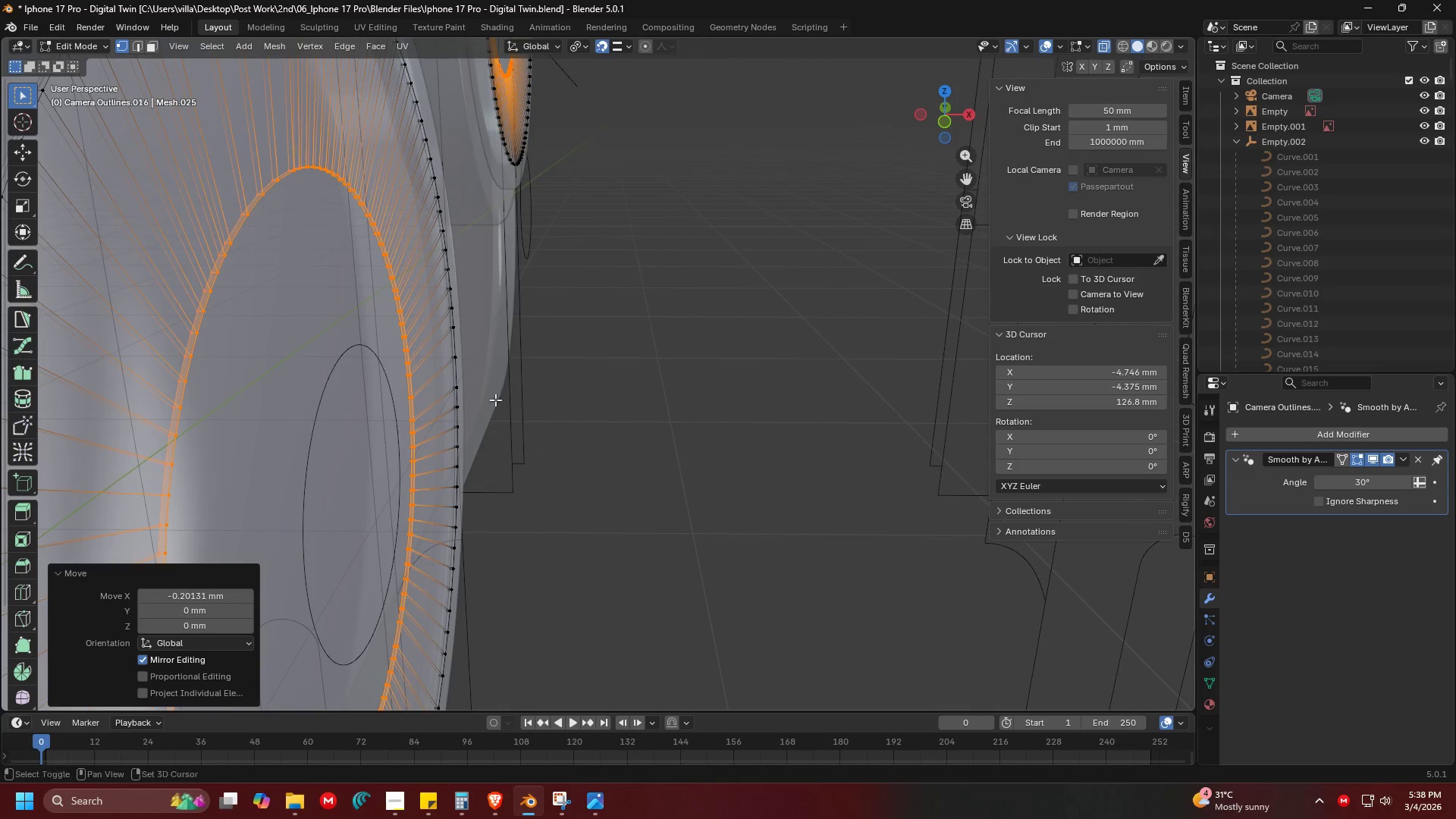 
key(1)
 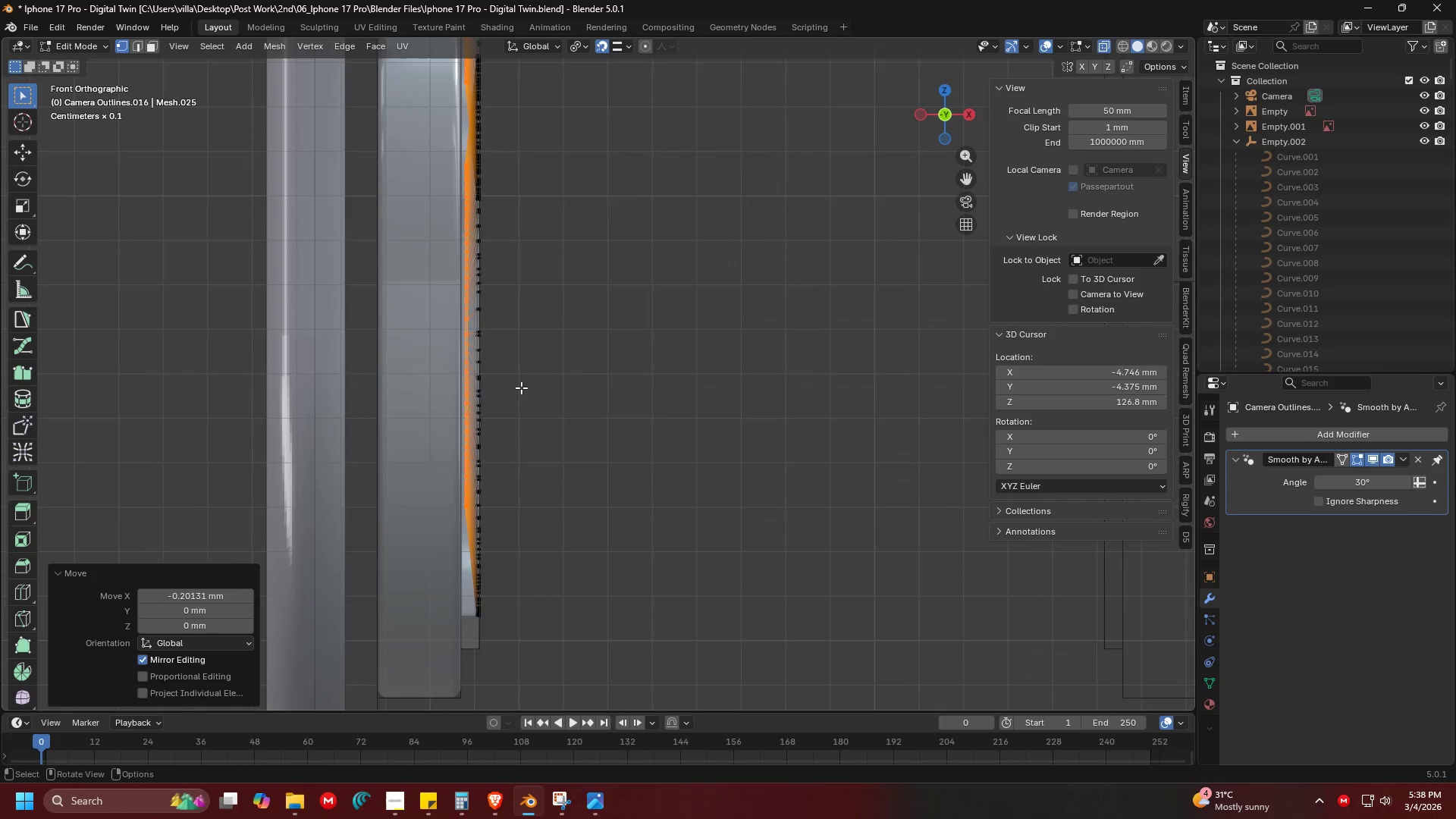 
scroll: coordinate [495, 409], scroll_direction: down, amount: 3.0
 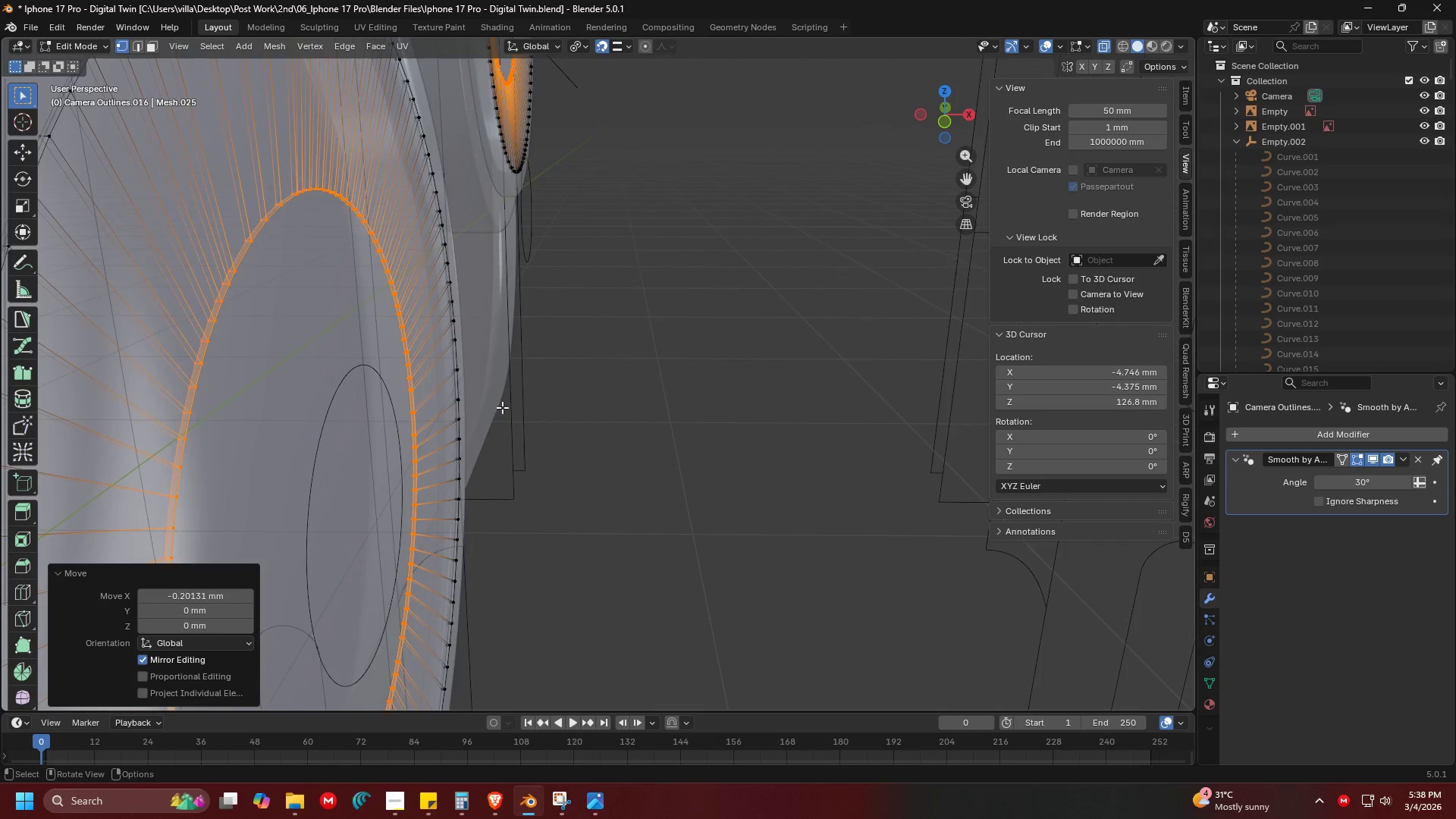 
key(Shift+ShiftLeft)
 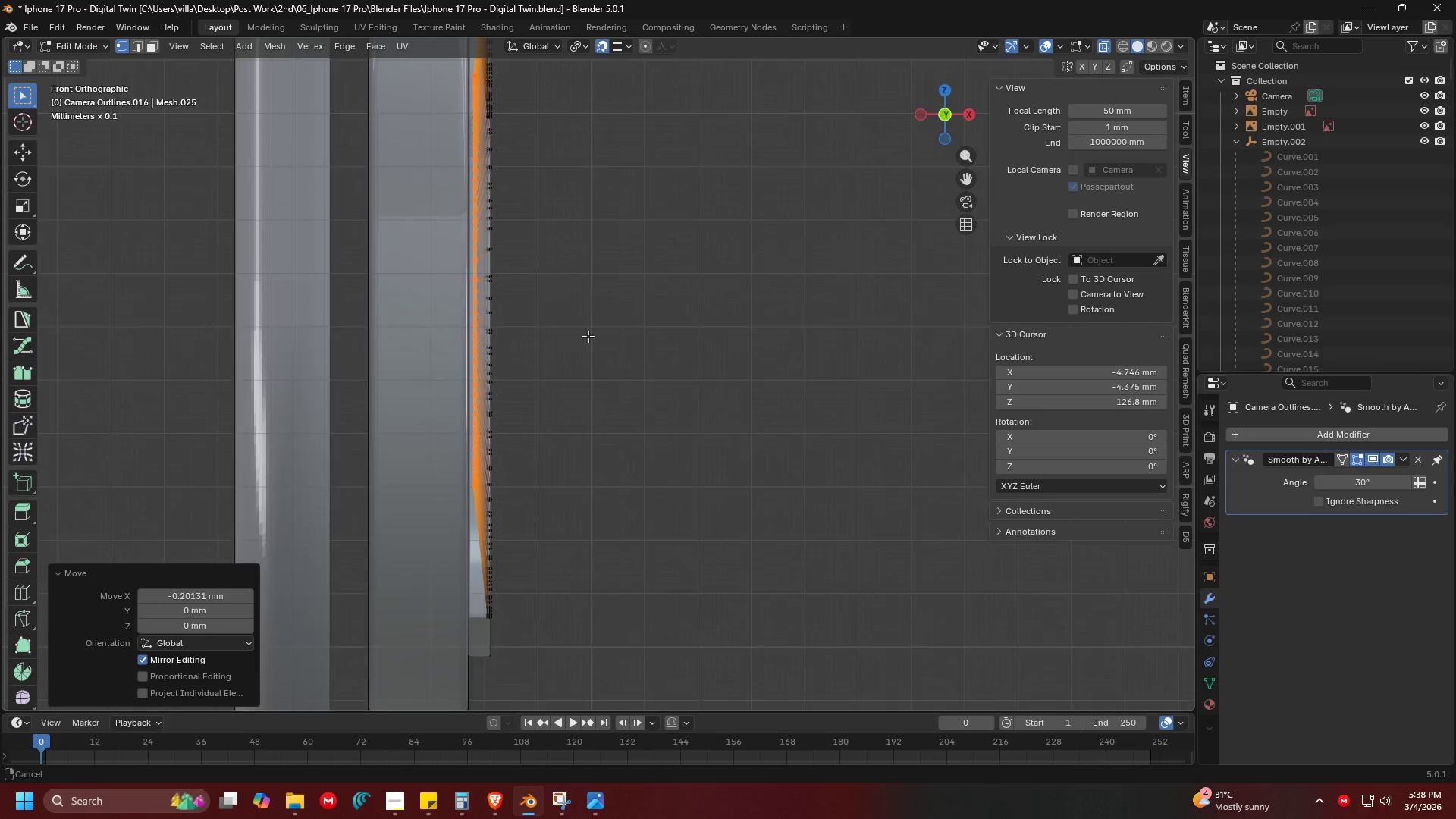 
scroll: coordinate [551, 385], scroll_direction: up, amount: 1.0
 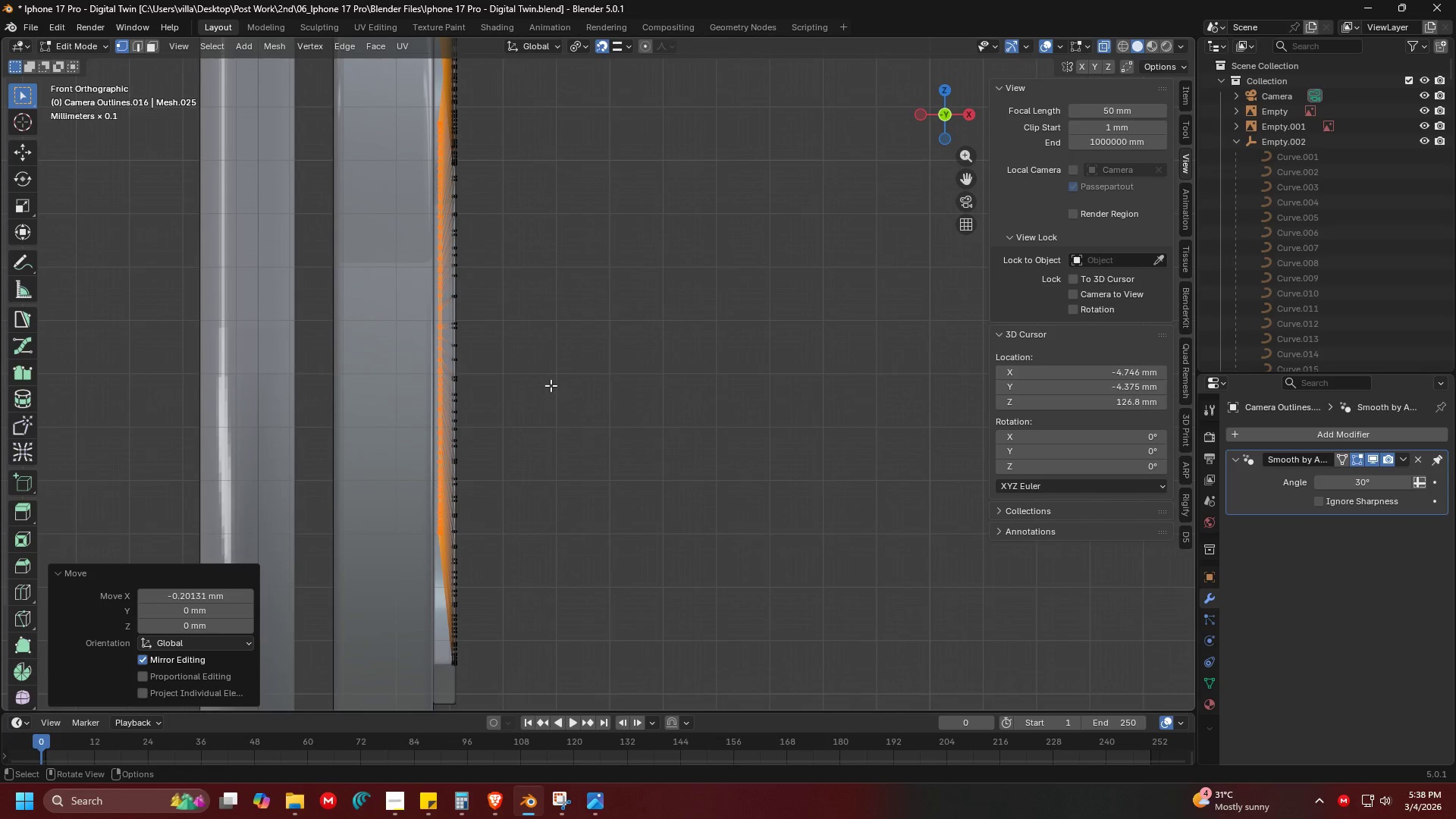 
key(Shift+ShiftLeft)
 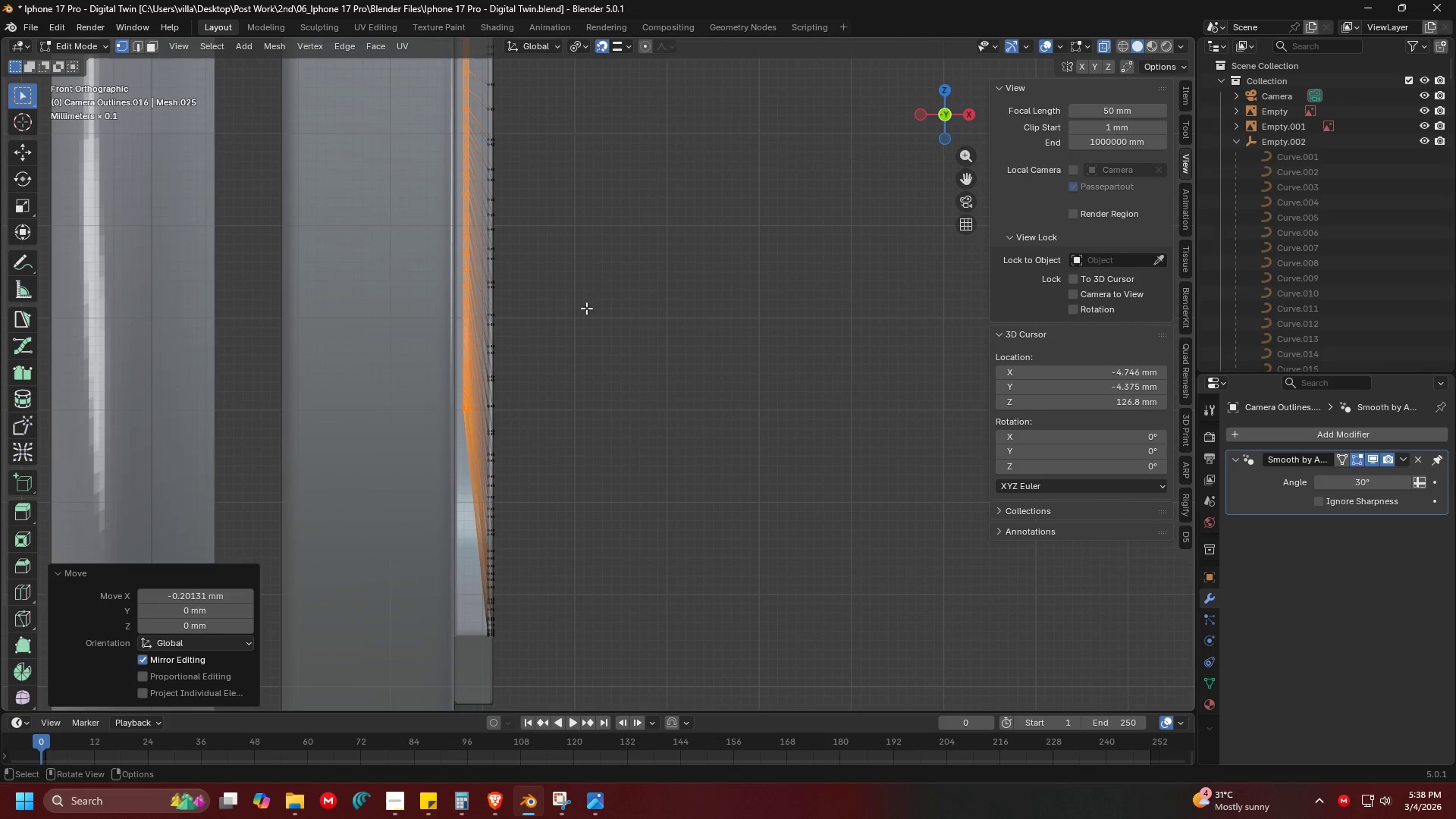 
scroll: coordinate [589, 334], scroll_direction: up, amount: 3.0
 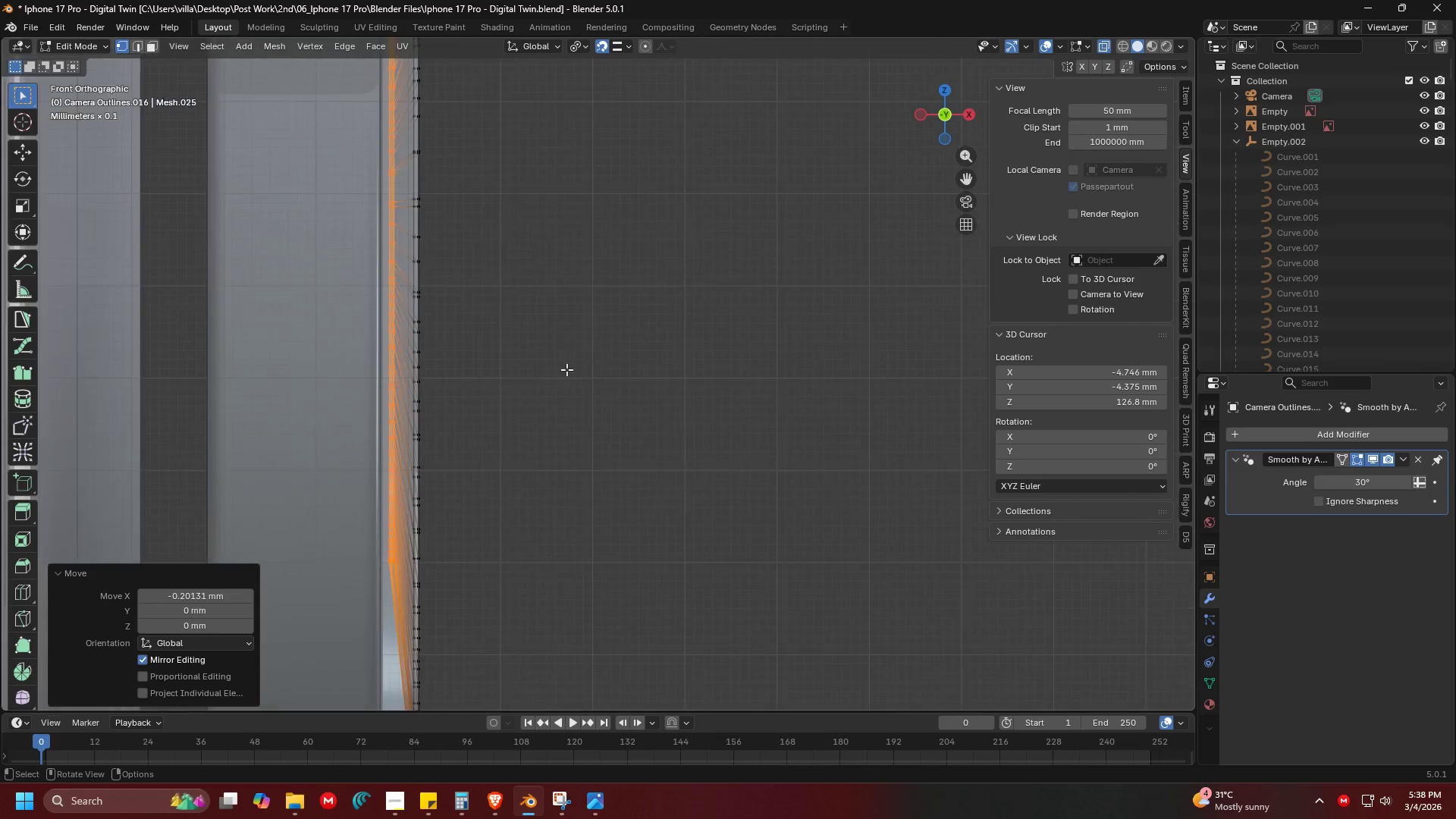 
key(Shift+ShiftLeft)
 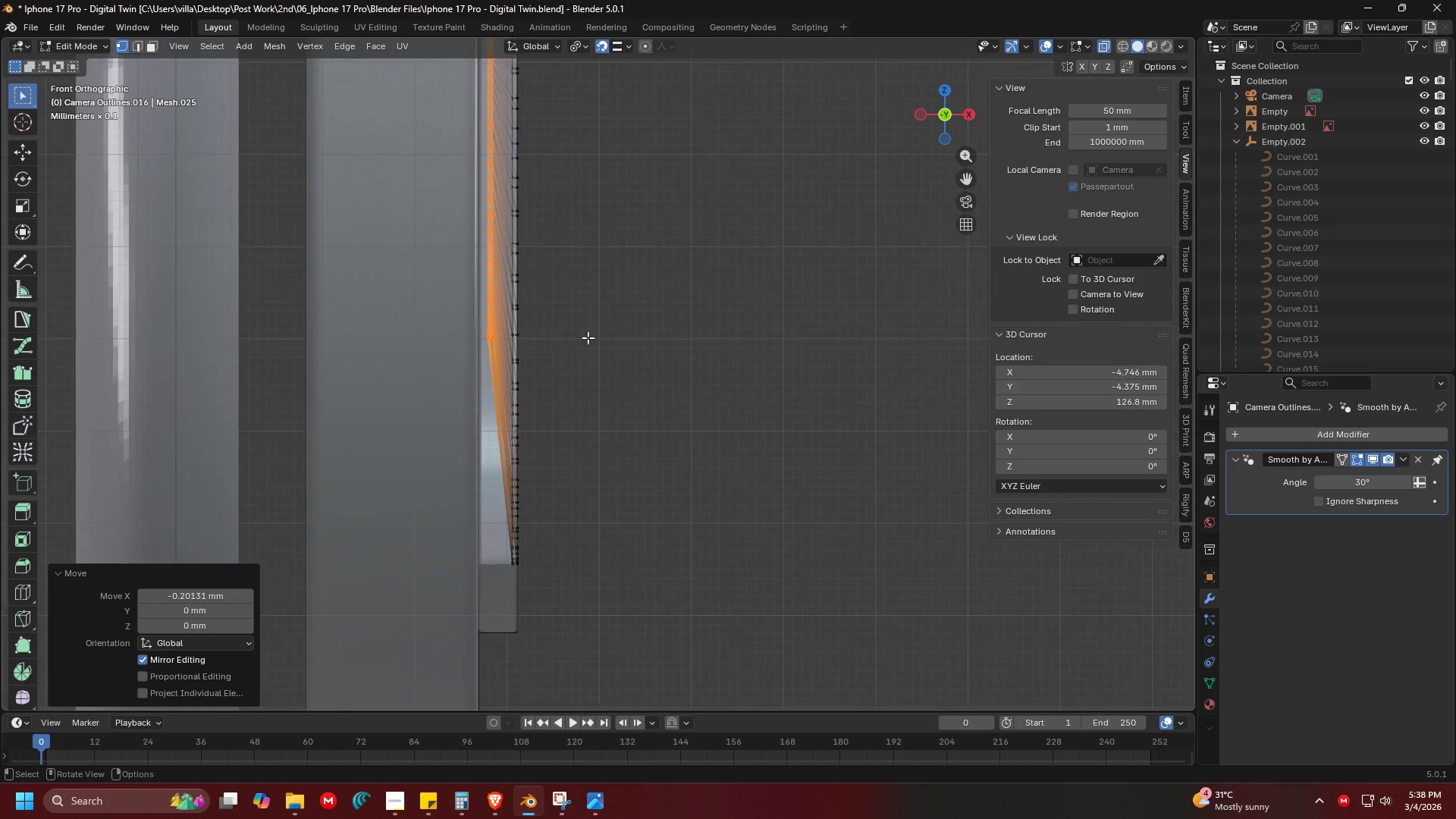 
key(G)
 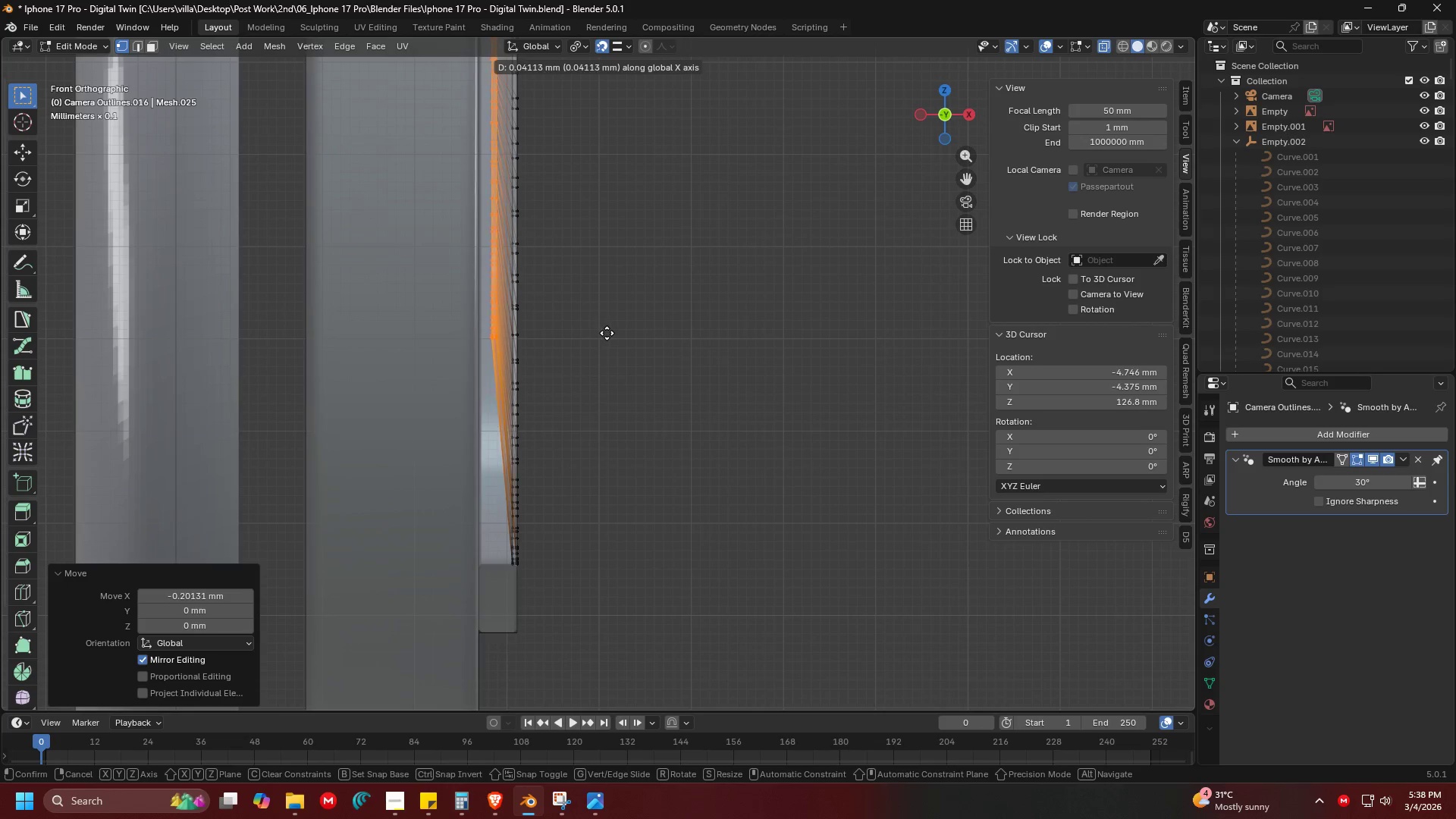 
wait(6.44)
 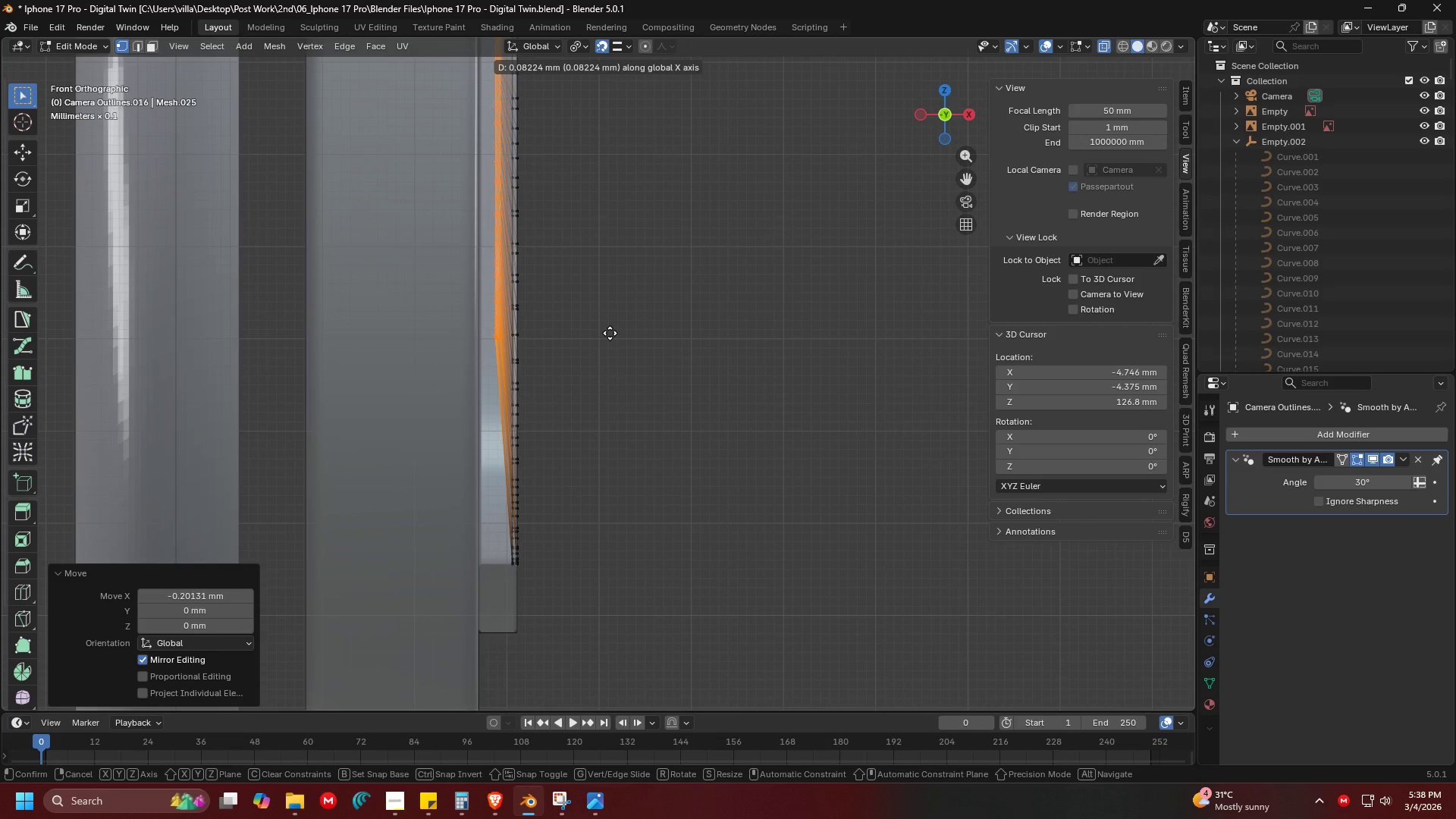 
left_click([607, 333])
 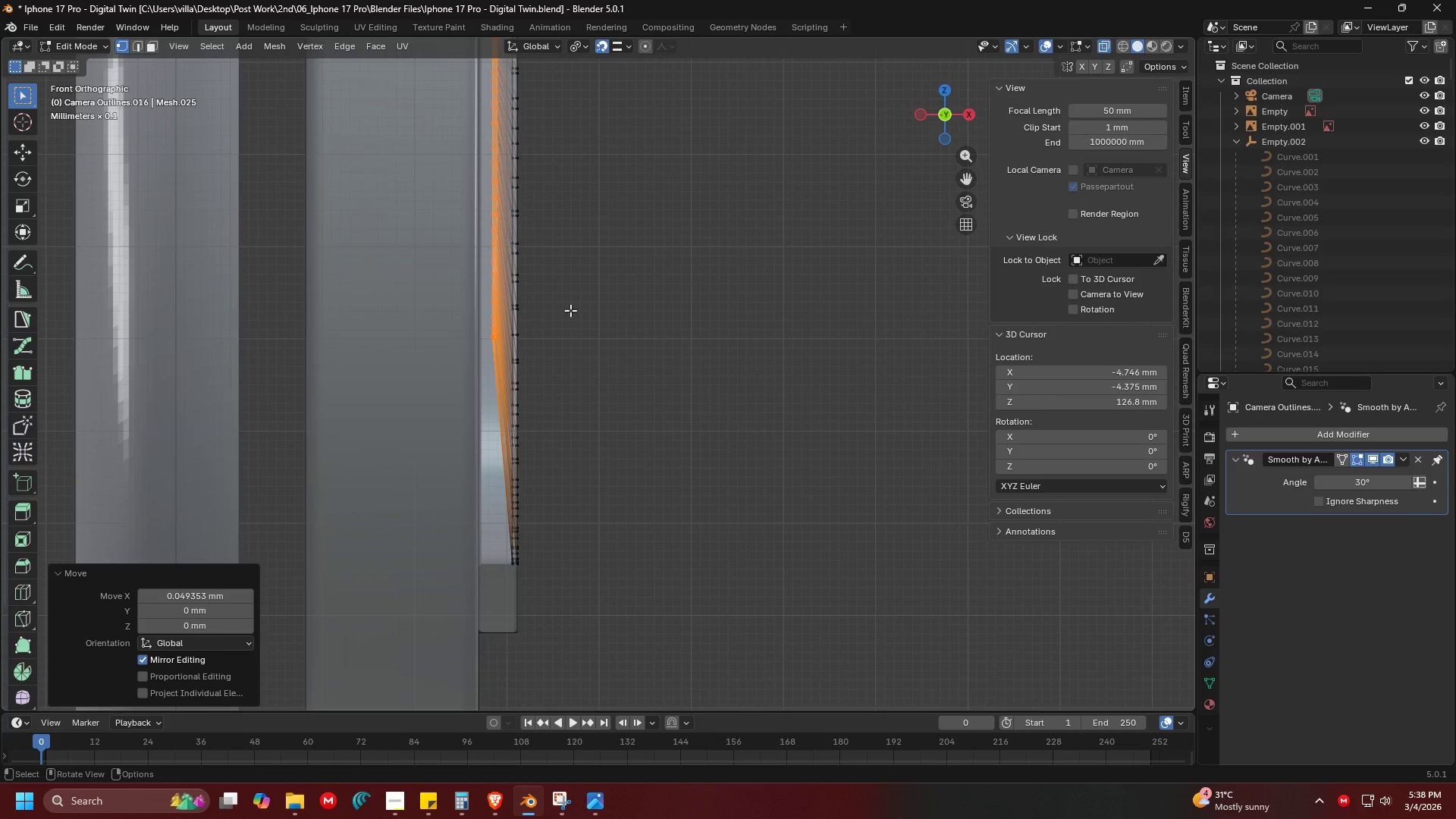 
key(Tab)
 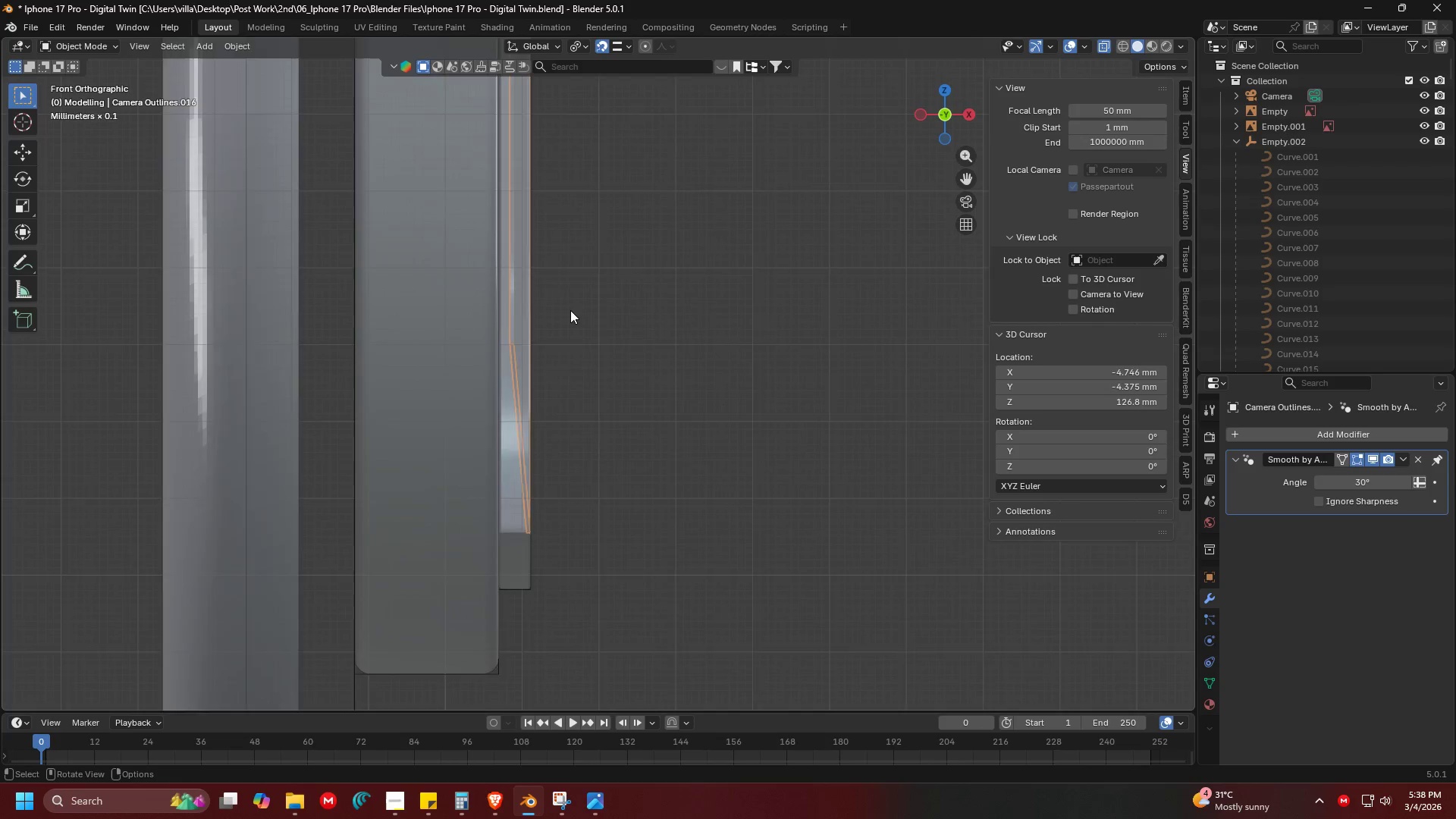 
key(Shift+ShiftLeft)
 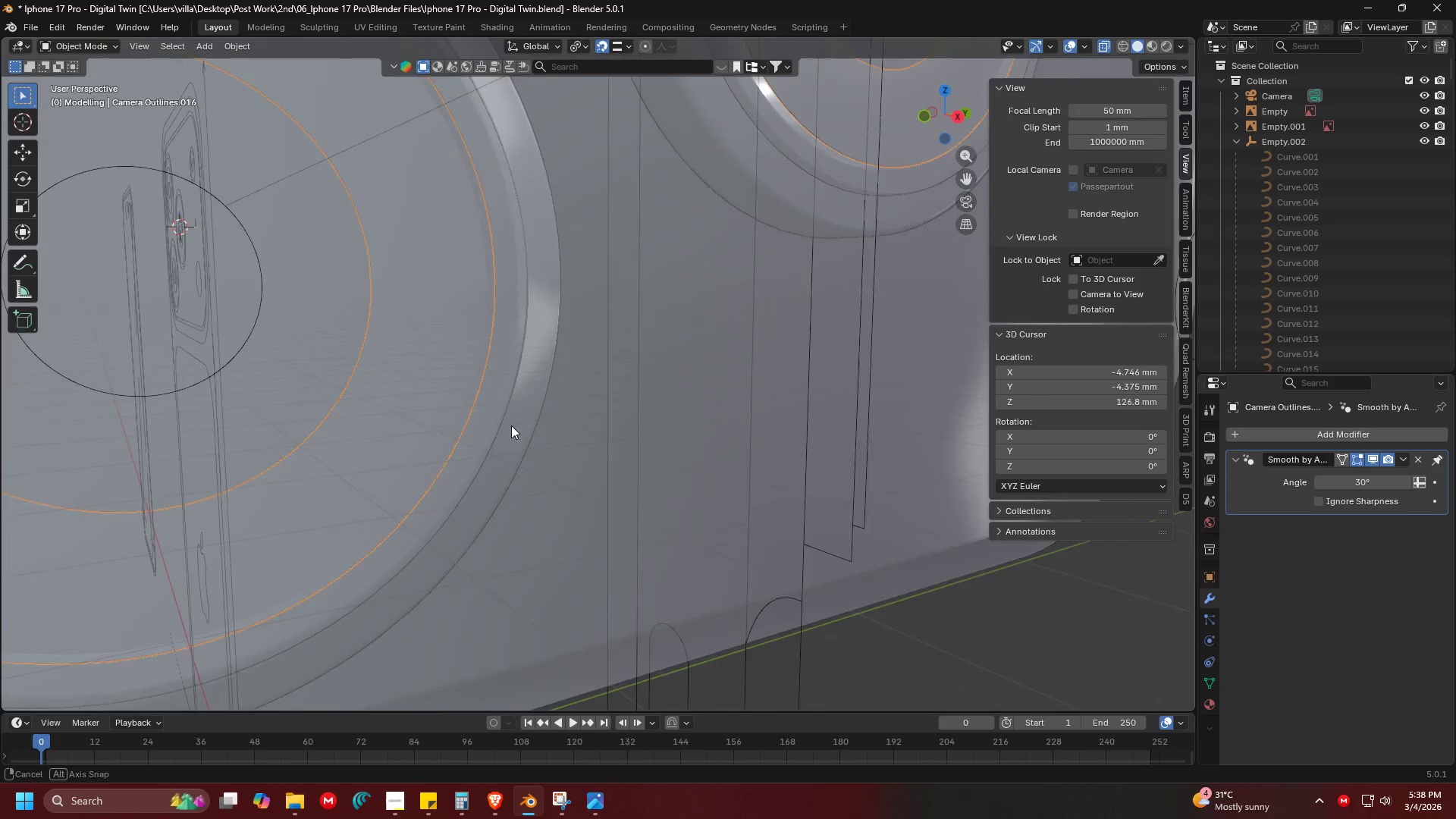 
scroll: coordinate [570, 310], scroll_direction: down, amount: 4.0
 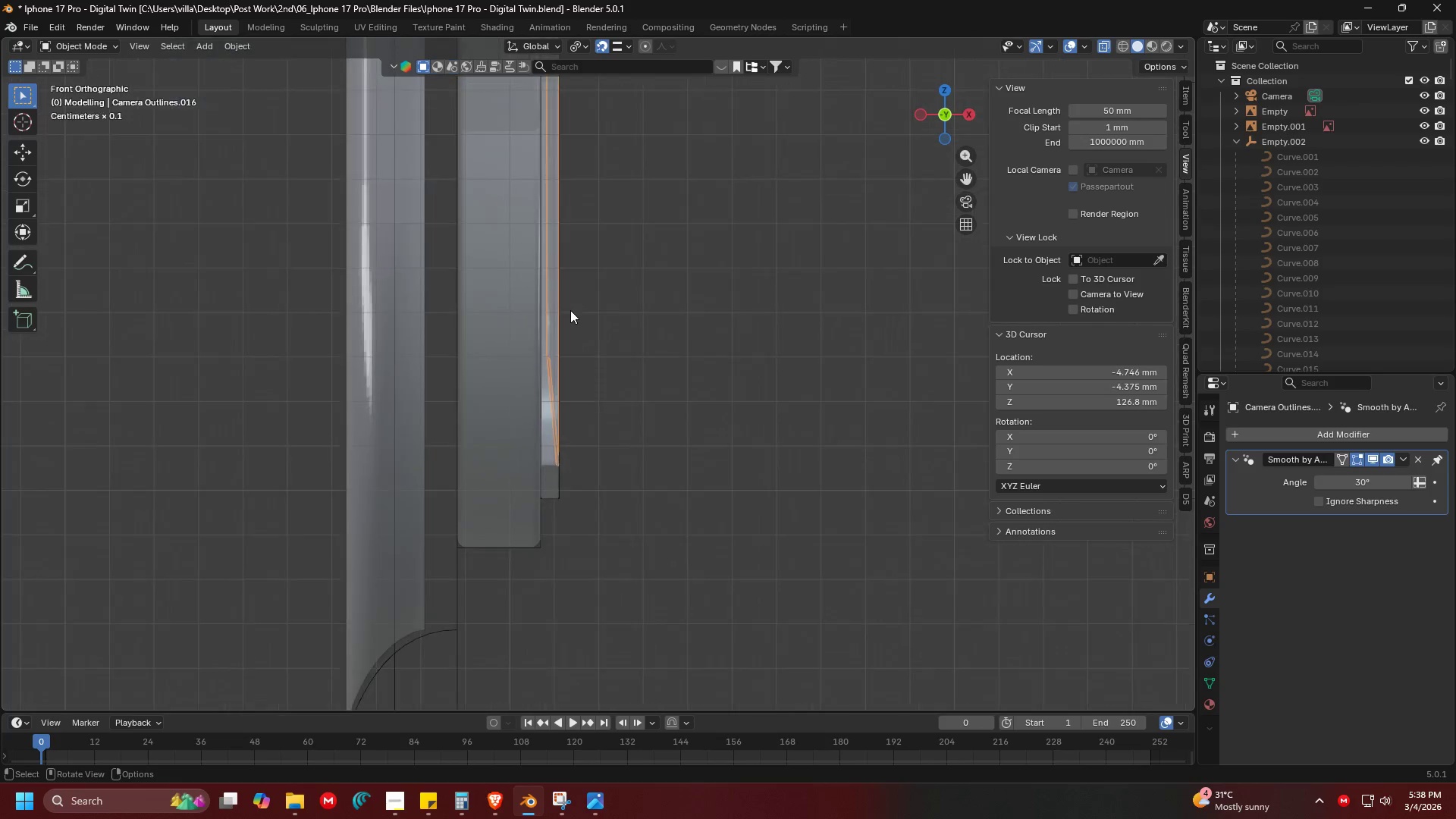 
key(Shift+ShiftLeft)
 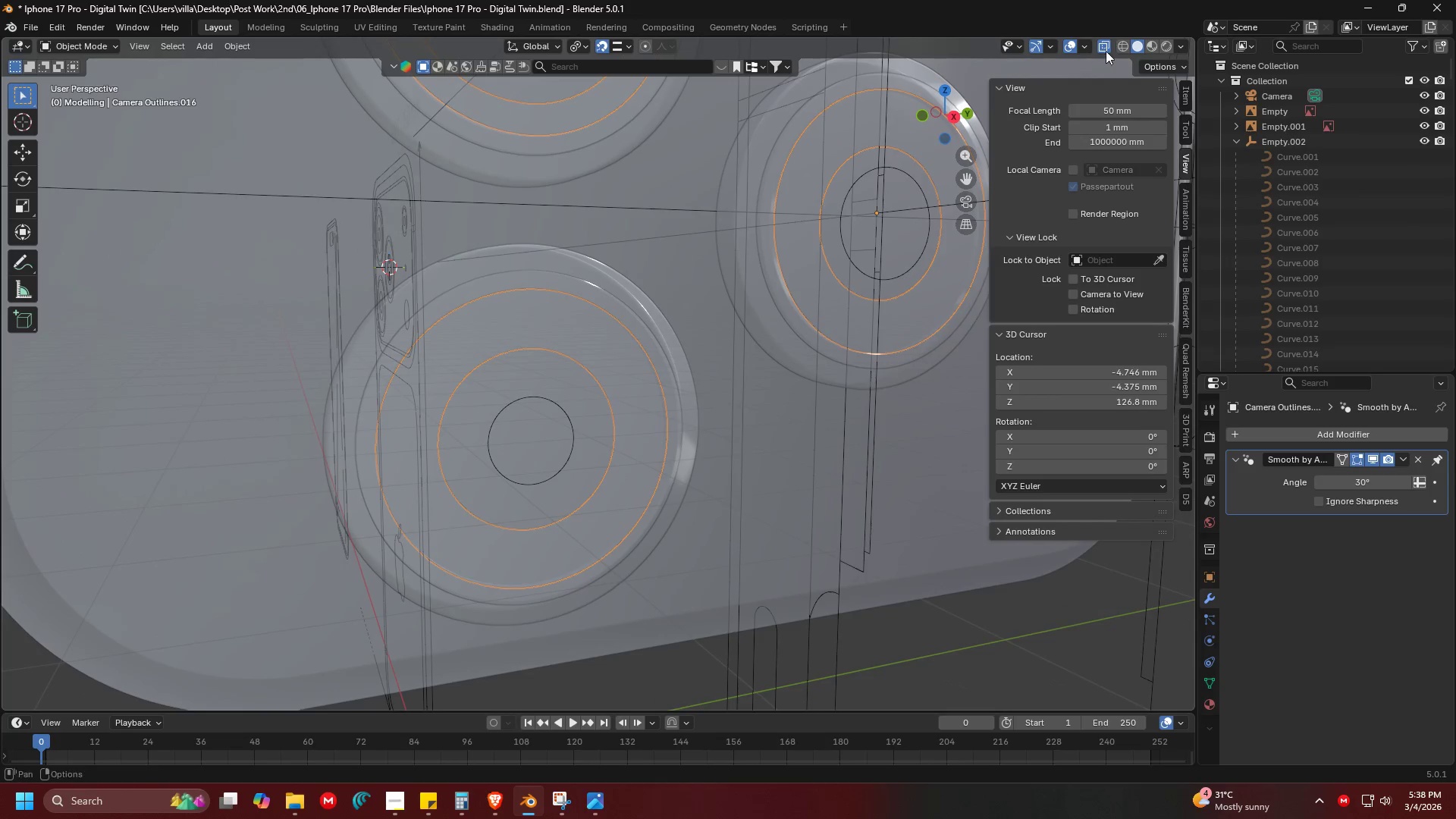 
scroll: coordinate [476, 413], scroll_direction: down, amount: 4.0
 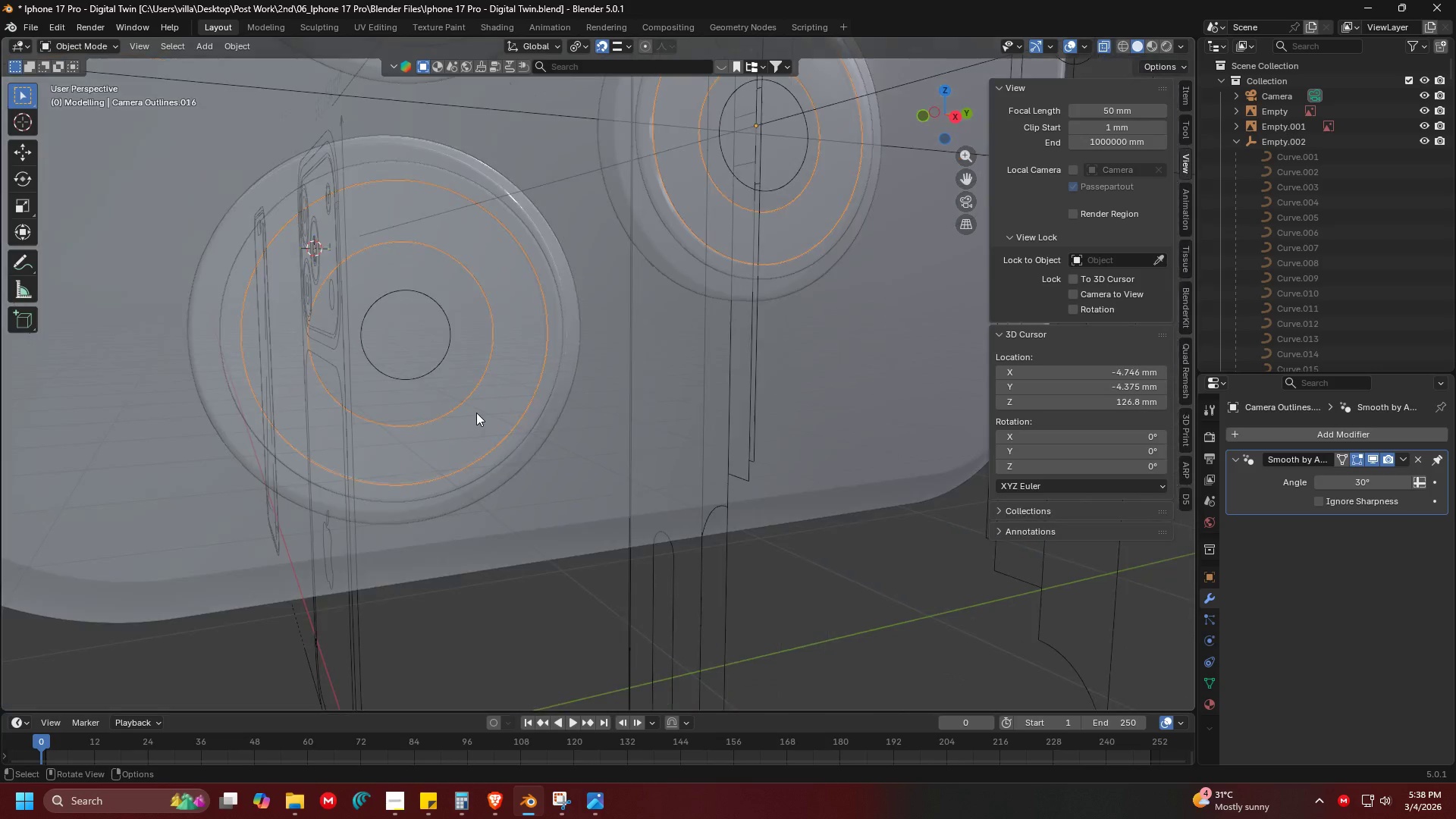 
key(Shift+ShiftLeft)
 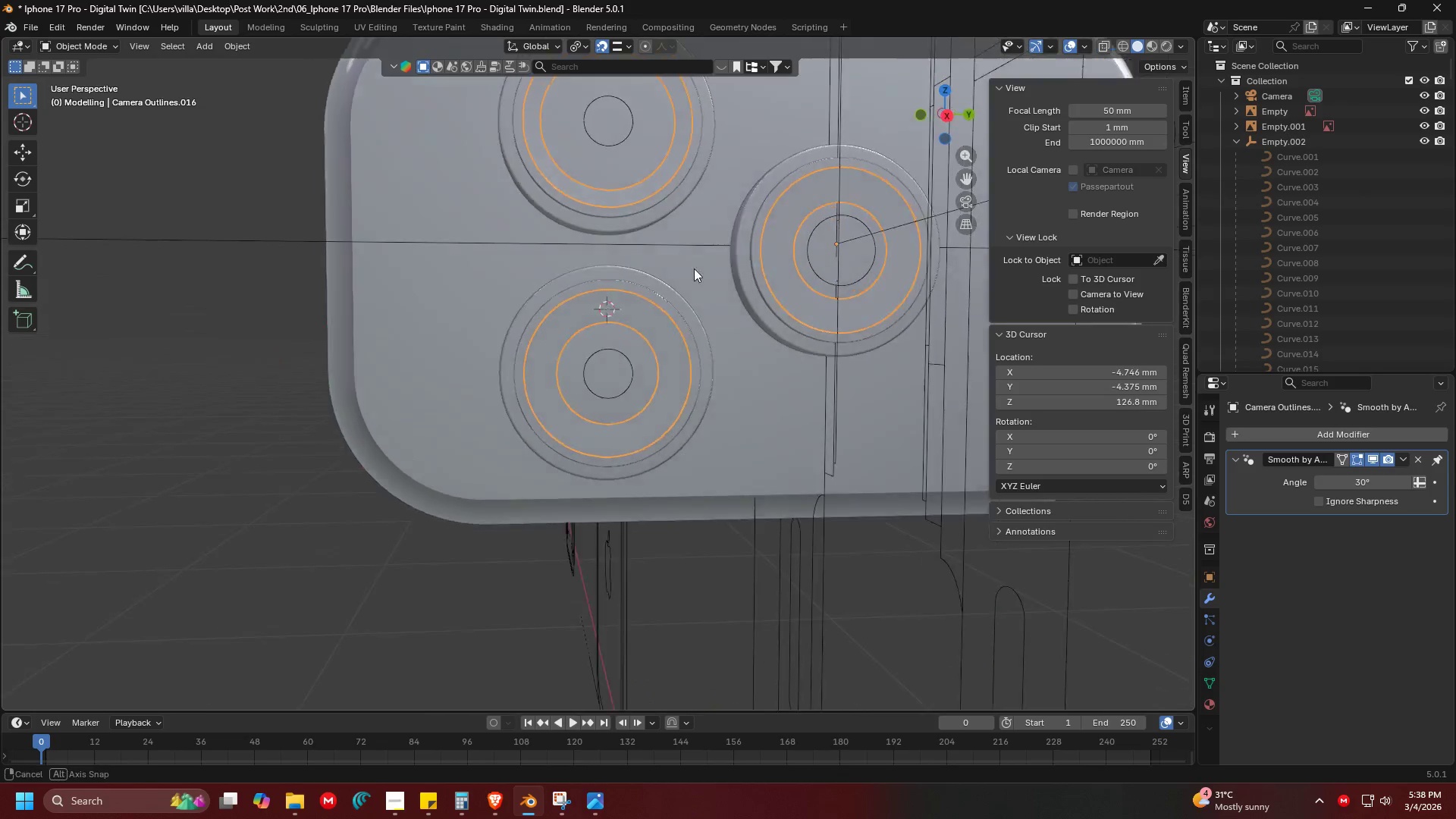 
scroll: coordinate [675, 312], scroll_direction: down, amount: 4.0
 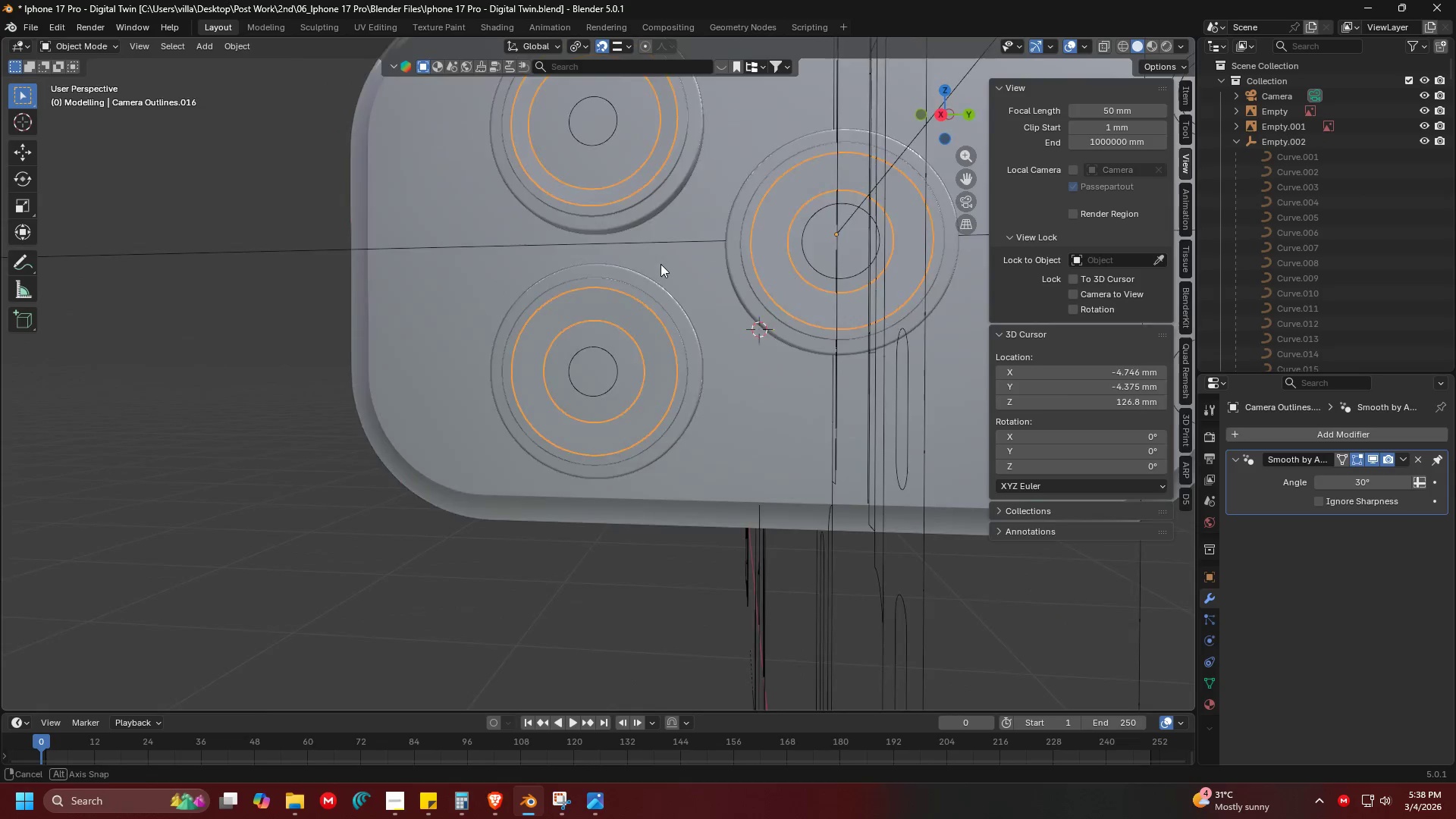 
scroll: coordinate [583, 285], scroll_direction: up, amount: 5.0
 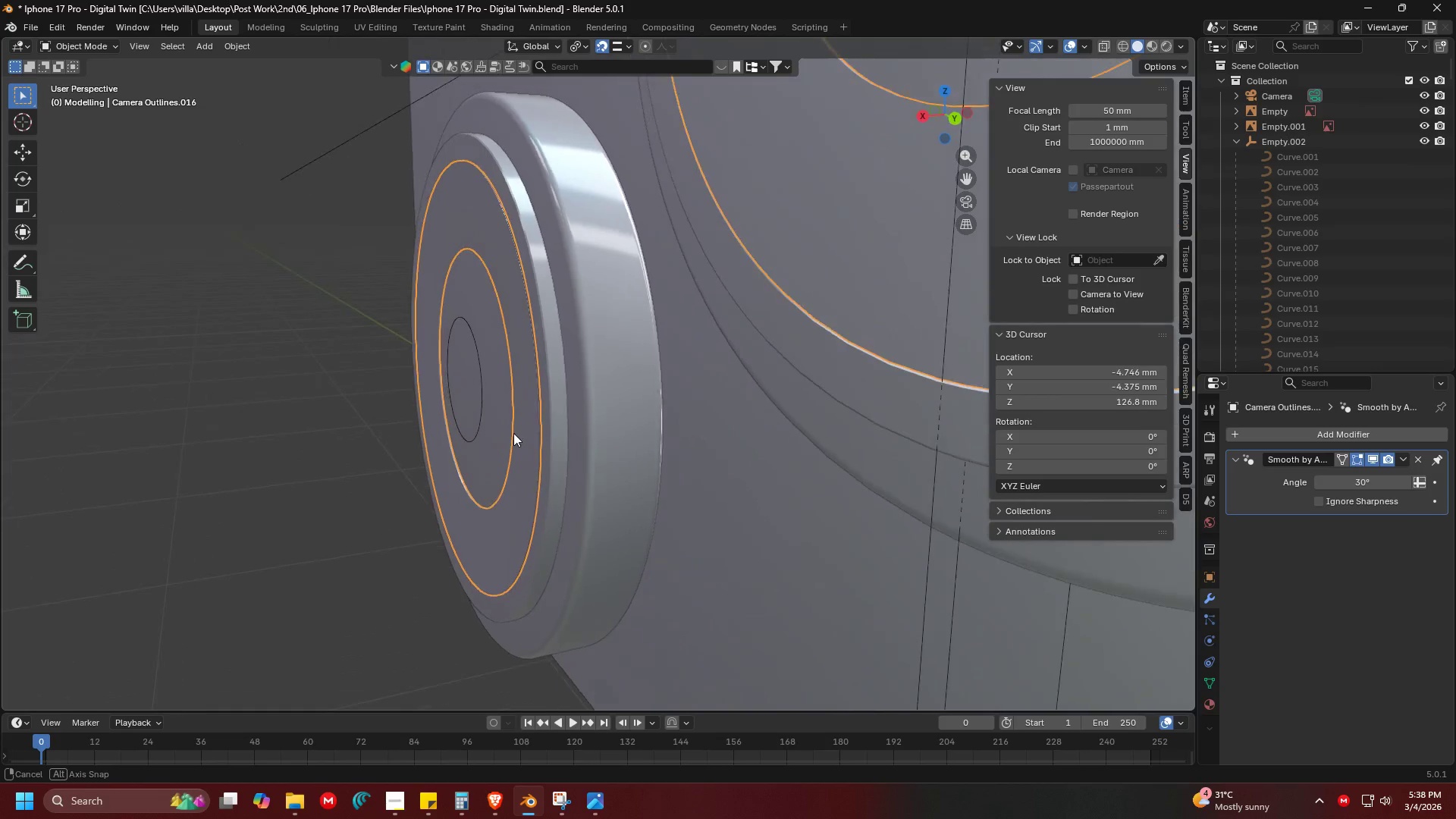 
left_click([481, 425])
 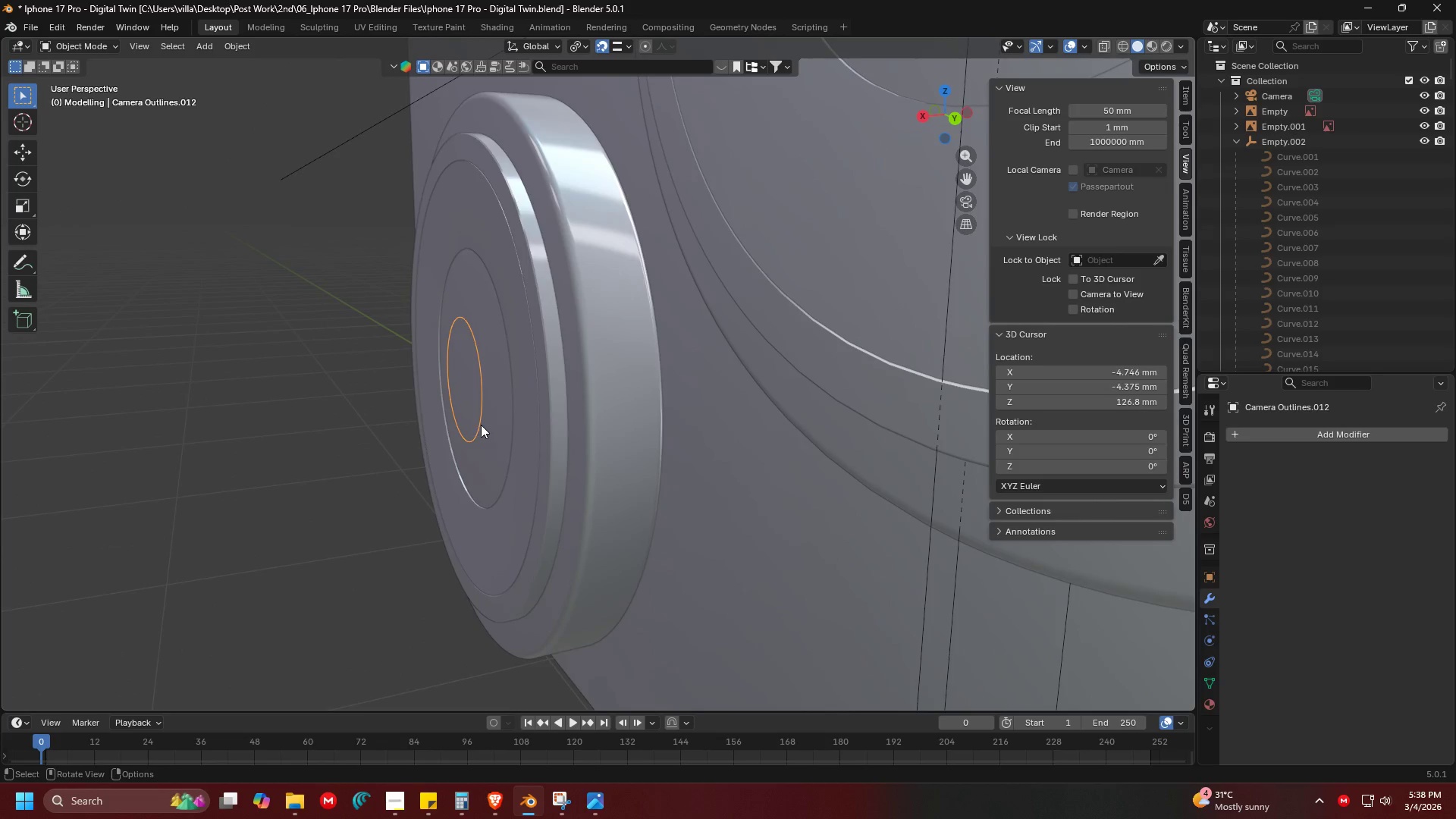 
key(Shift+ShiftLeft)
 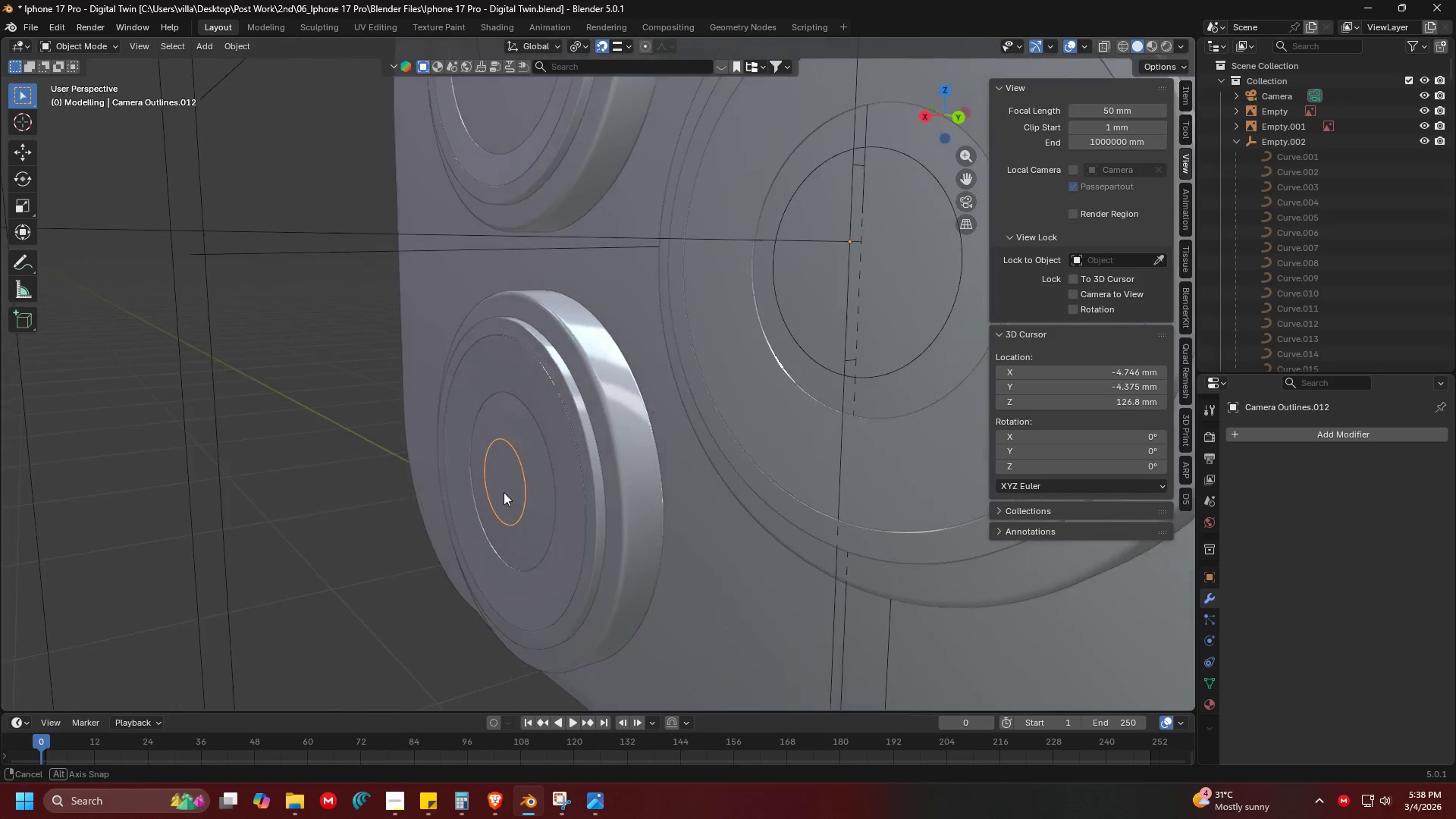 
scroll: coordinate [497, 401], scroll_direction: down, amount: 4.0
 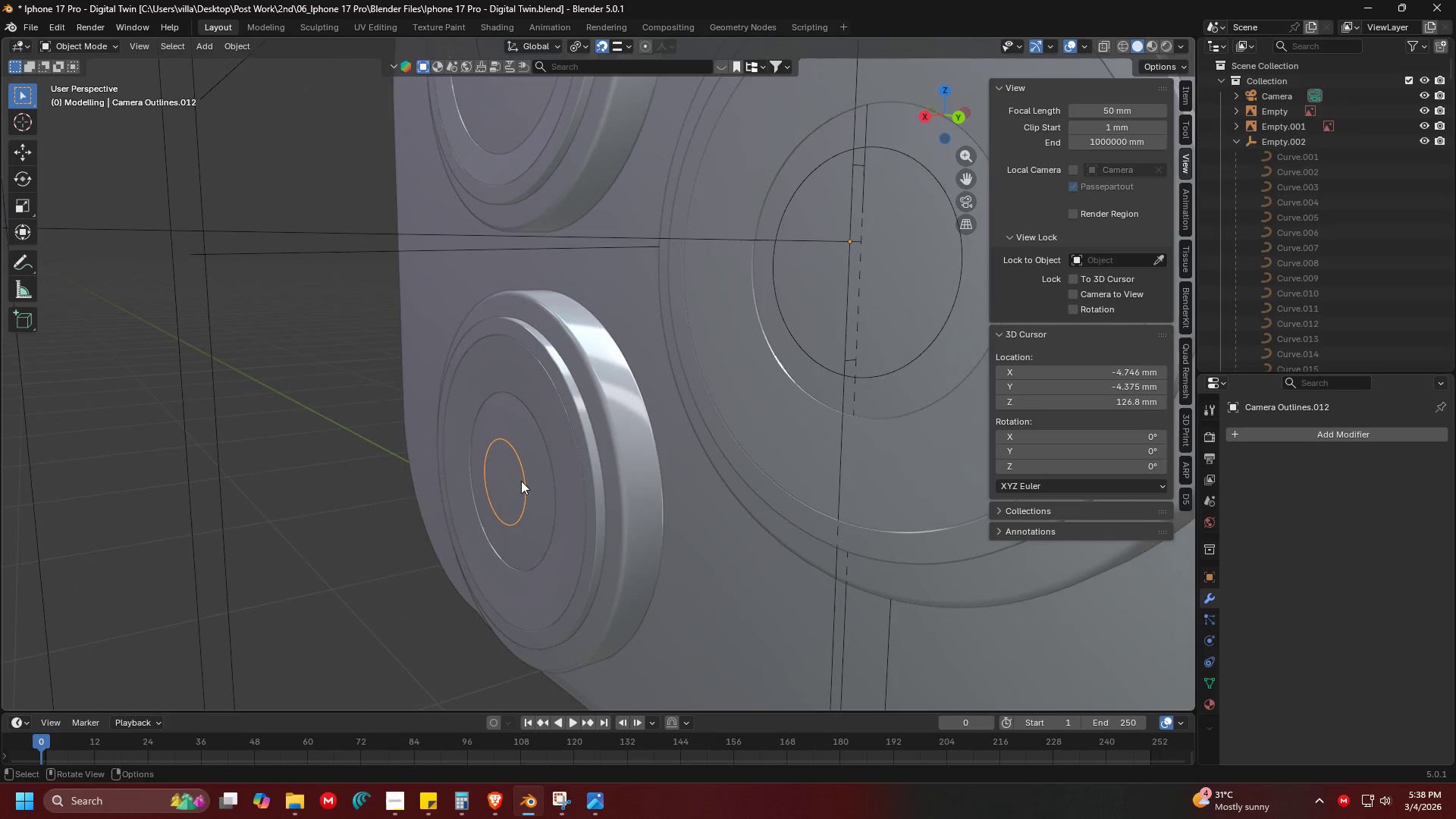 
hold_key(key=ShiftLeft, duration=1.39)
left_click([809, 354])
 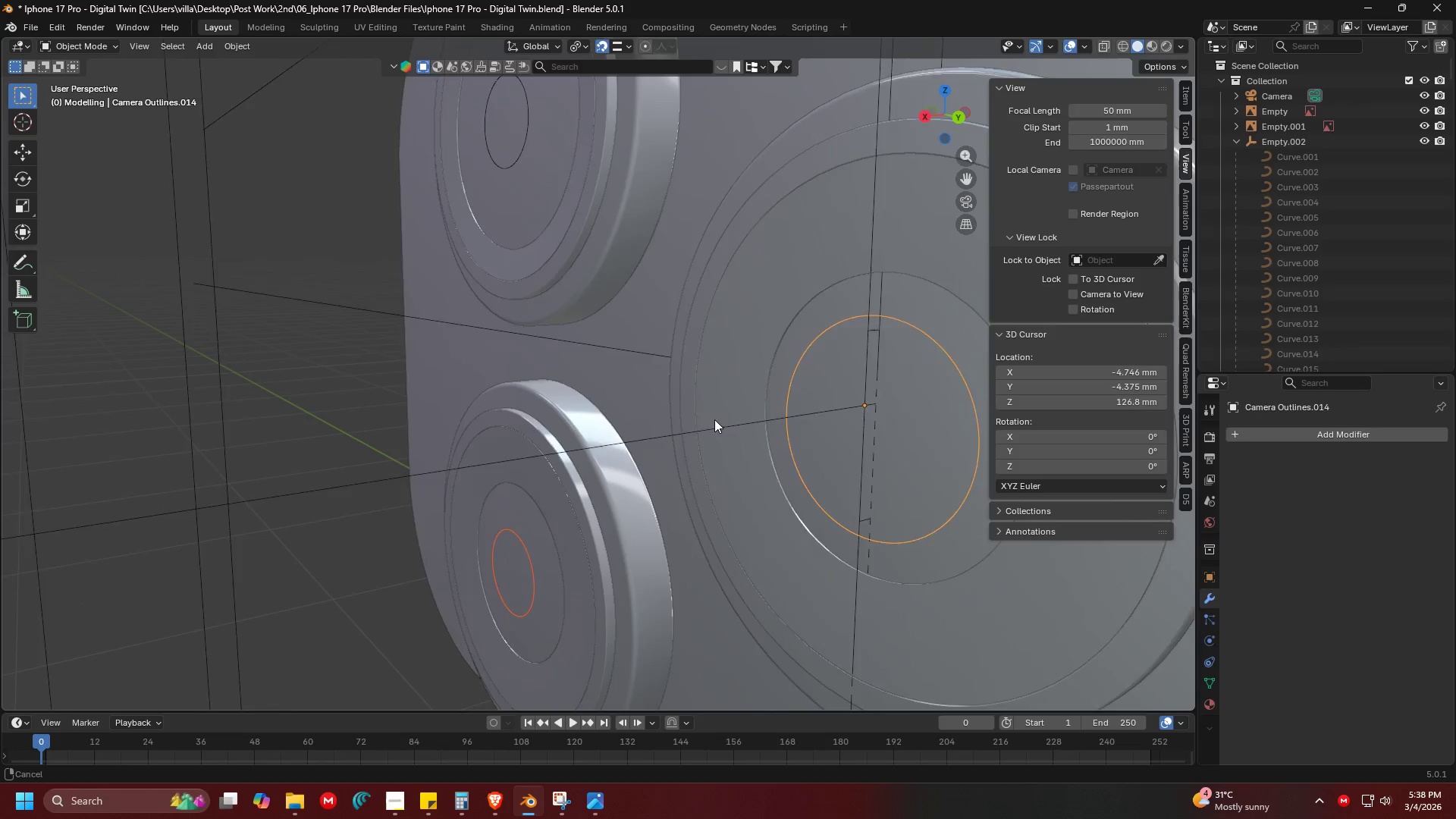 
hold_key(key=ShiftLeft, duration=1.12)
left_click([528, 241])
 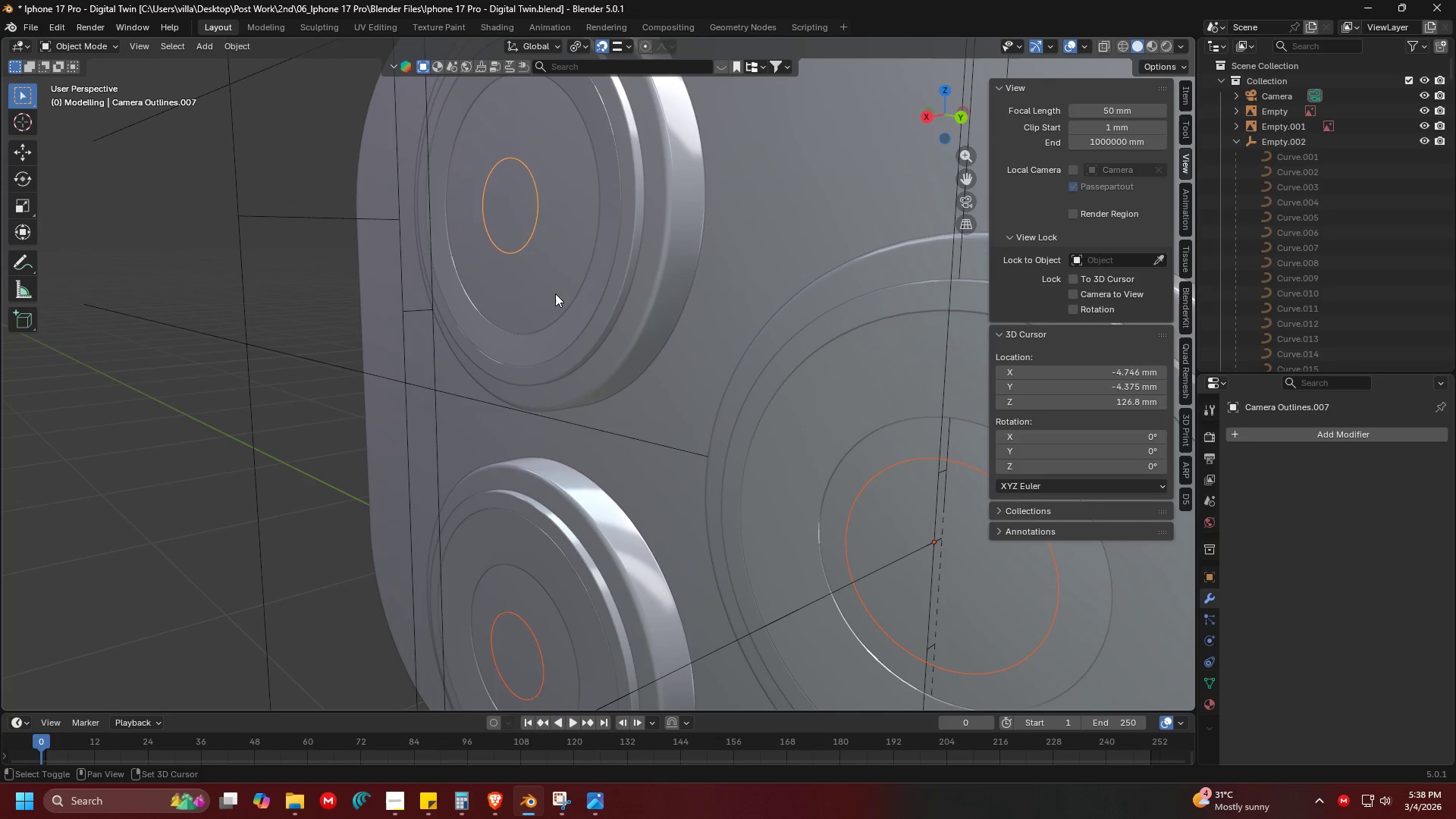 
hold_key(key=ShiftLeft, duration=3.77)
 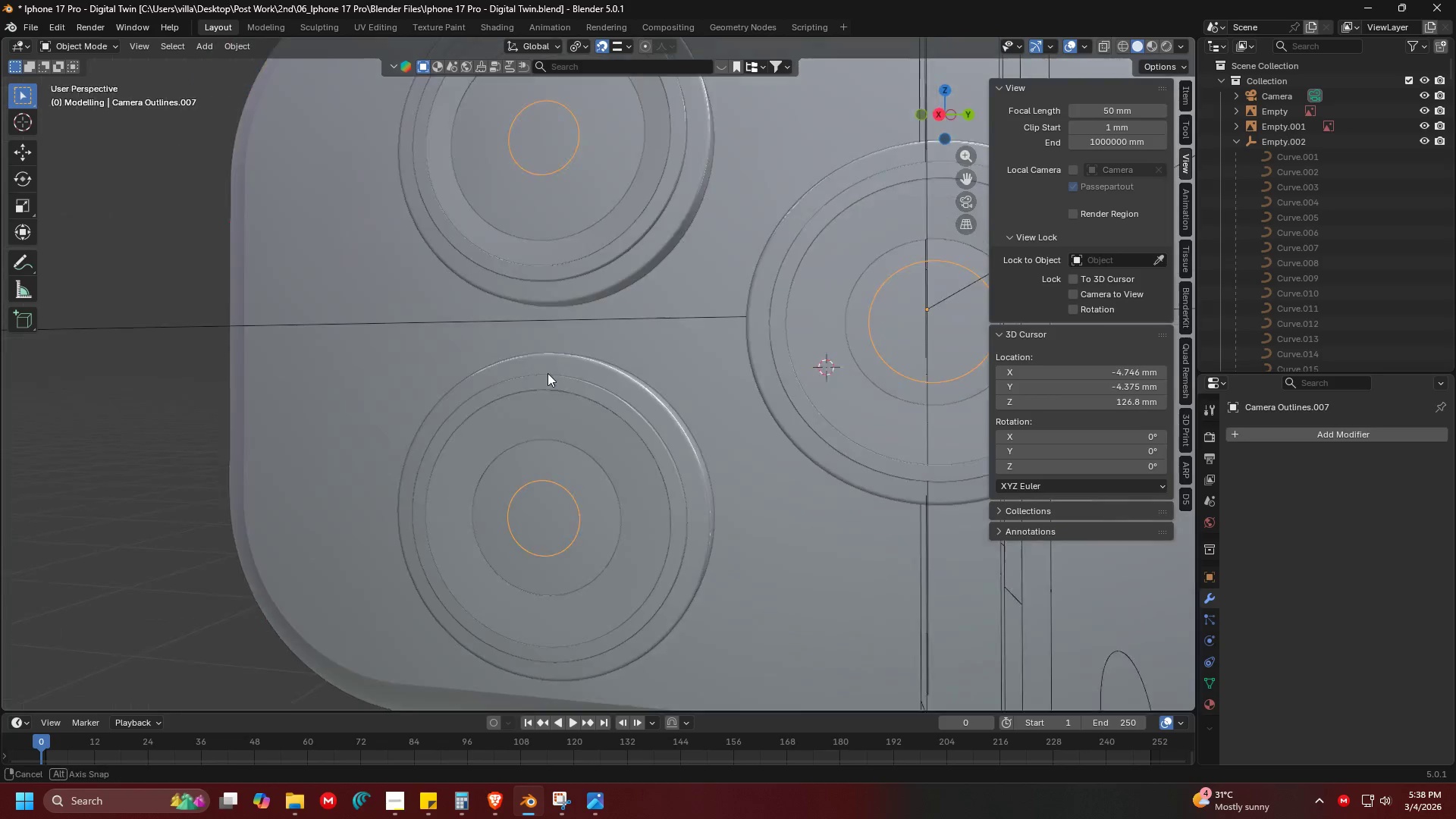 
key(Control+J)
 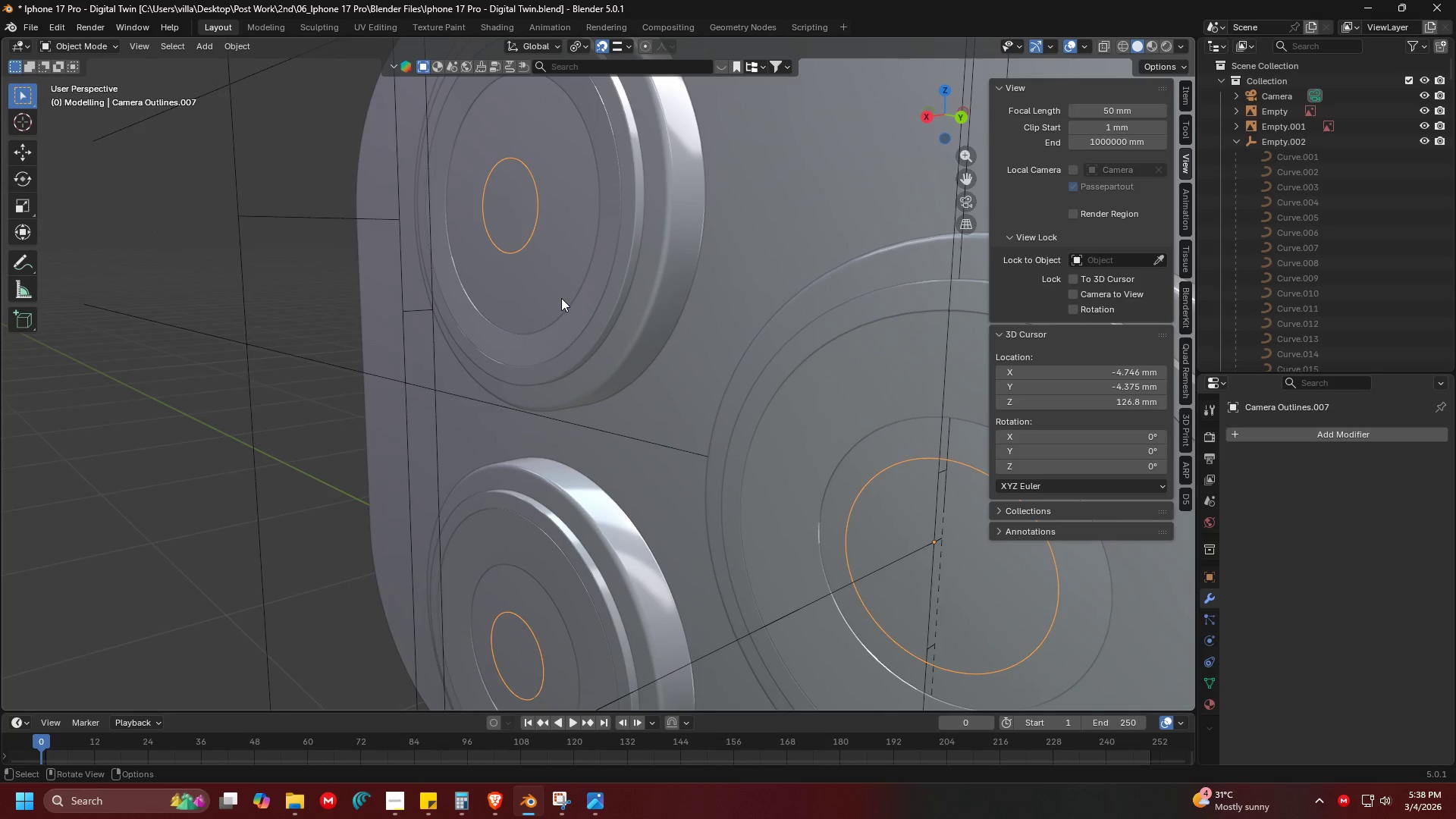 
scroll: coordinate [561, 299], scroll_direction: down, amount: 5.0
 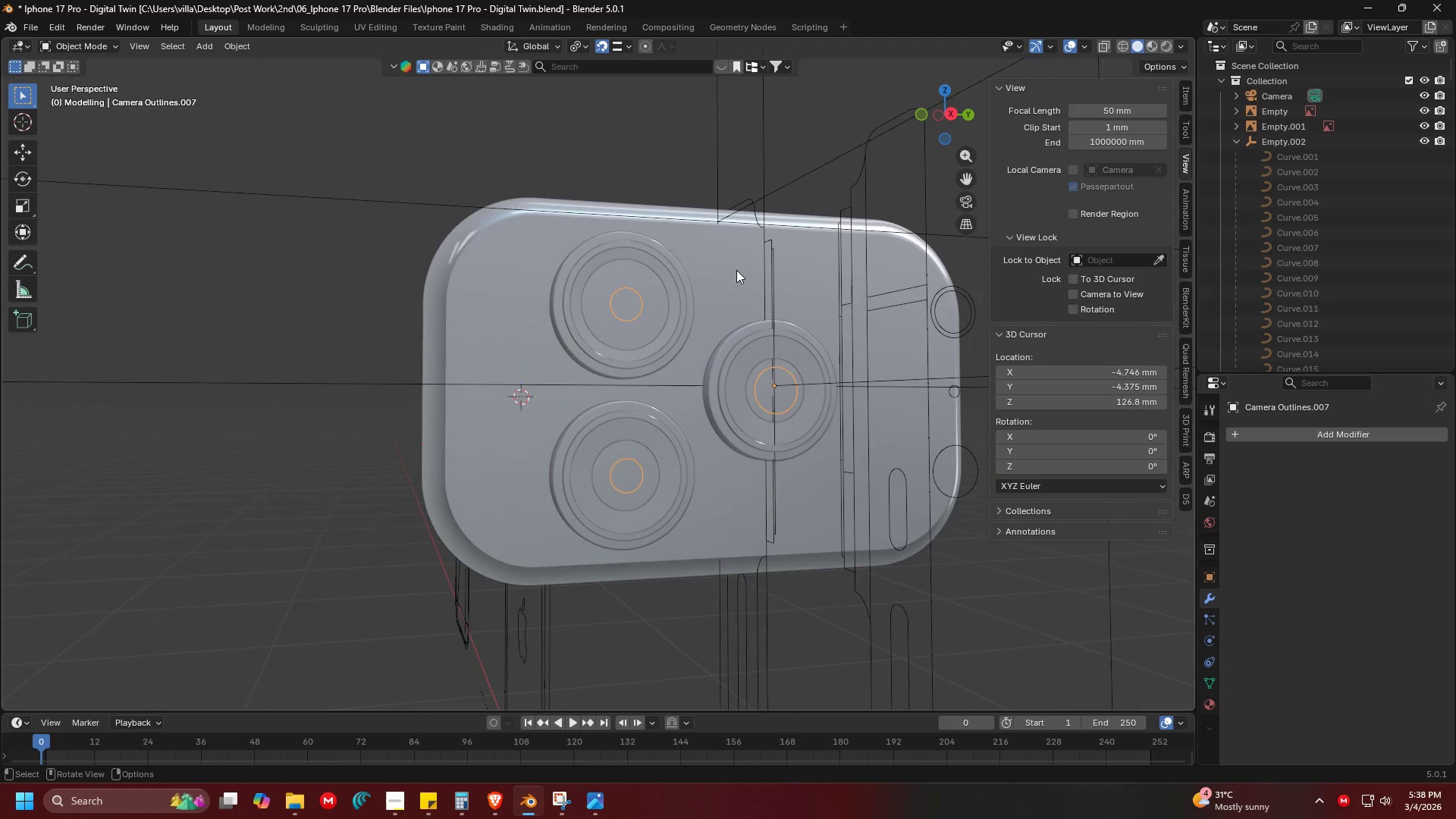 
scroll: coordinate [739, 270], scroll_direction: up, amount: 1.0
 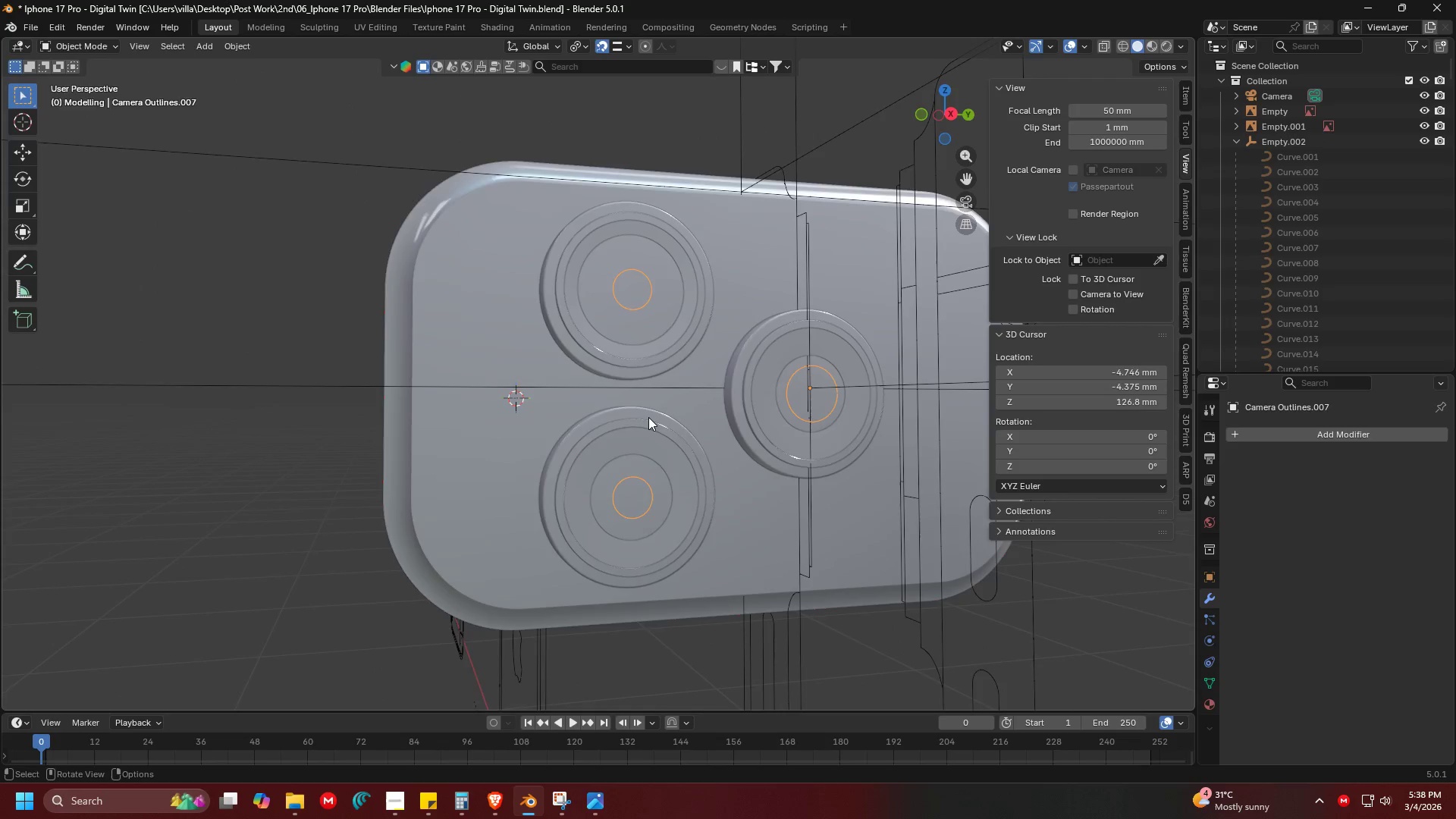 
type(13)
 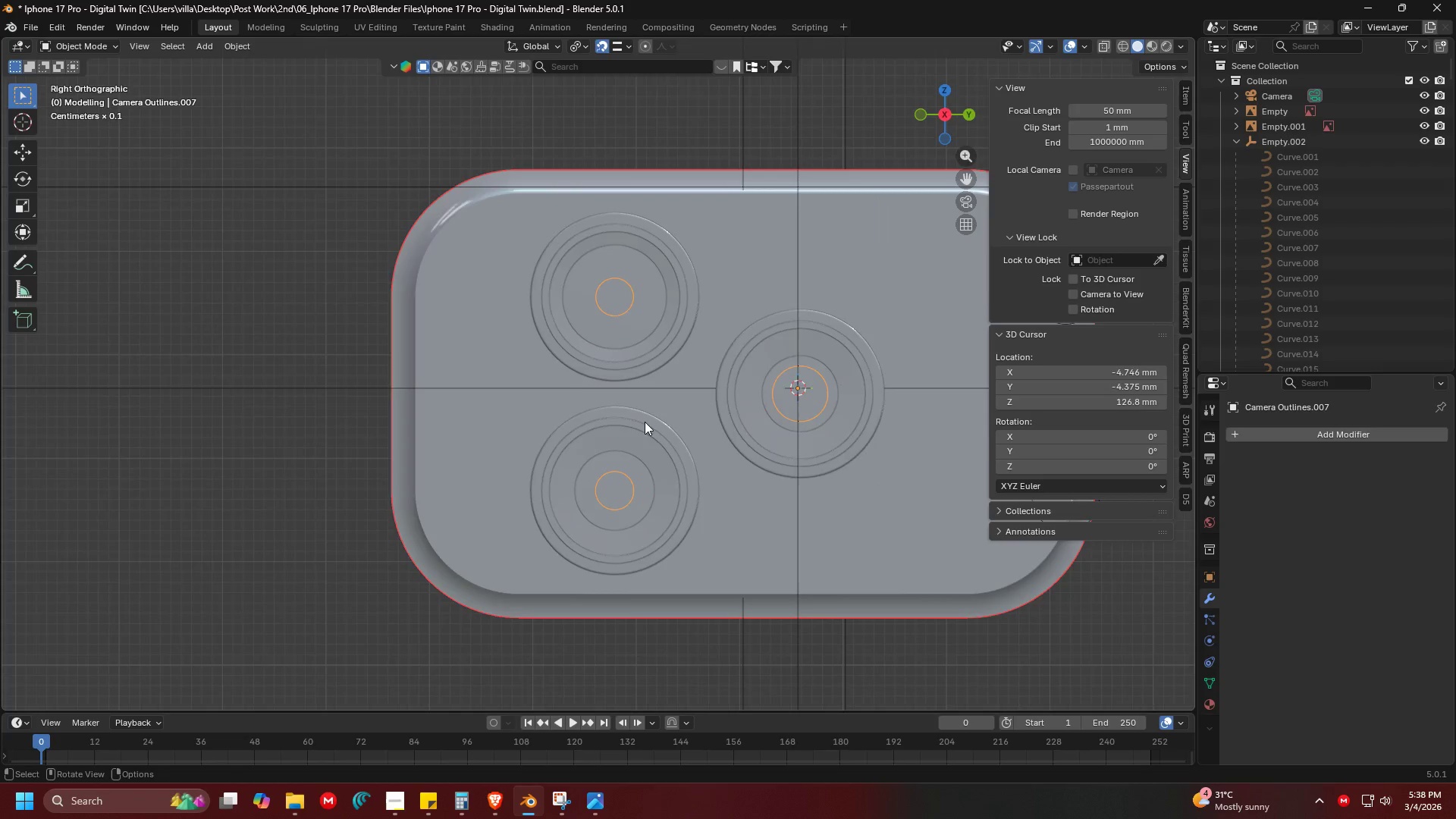 
scroll: coordinate [627, 441], scroll_direction: up, amount: 3.0
 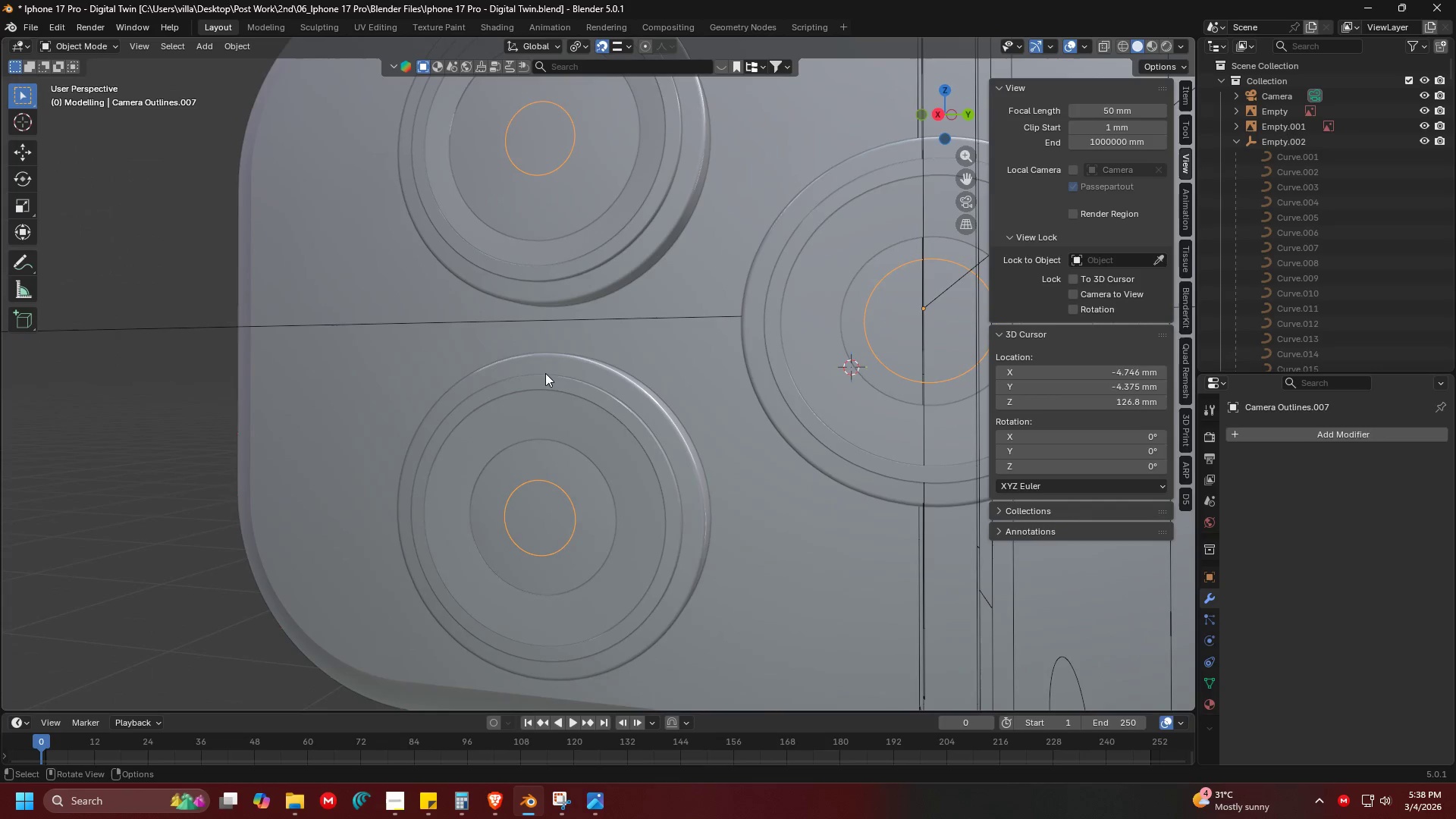 
key(Alt+AltLeft)
 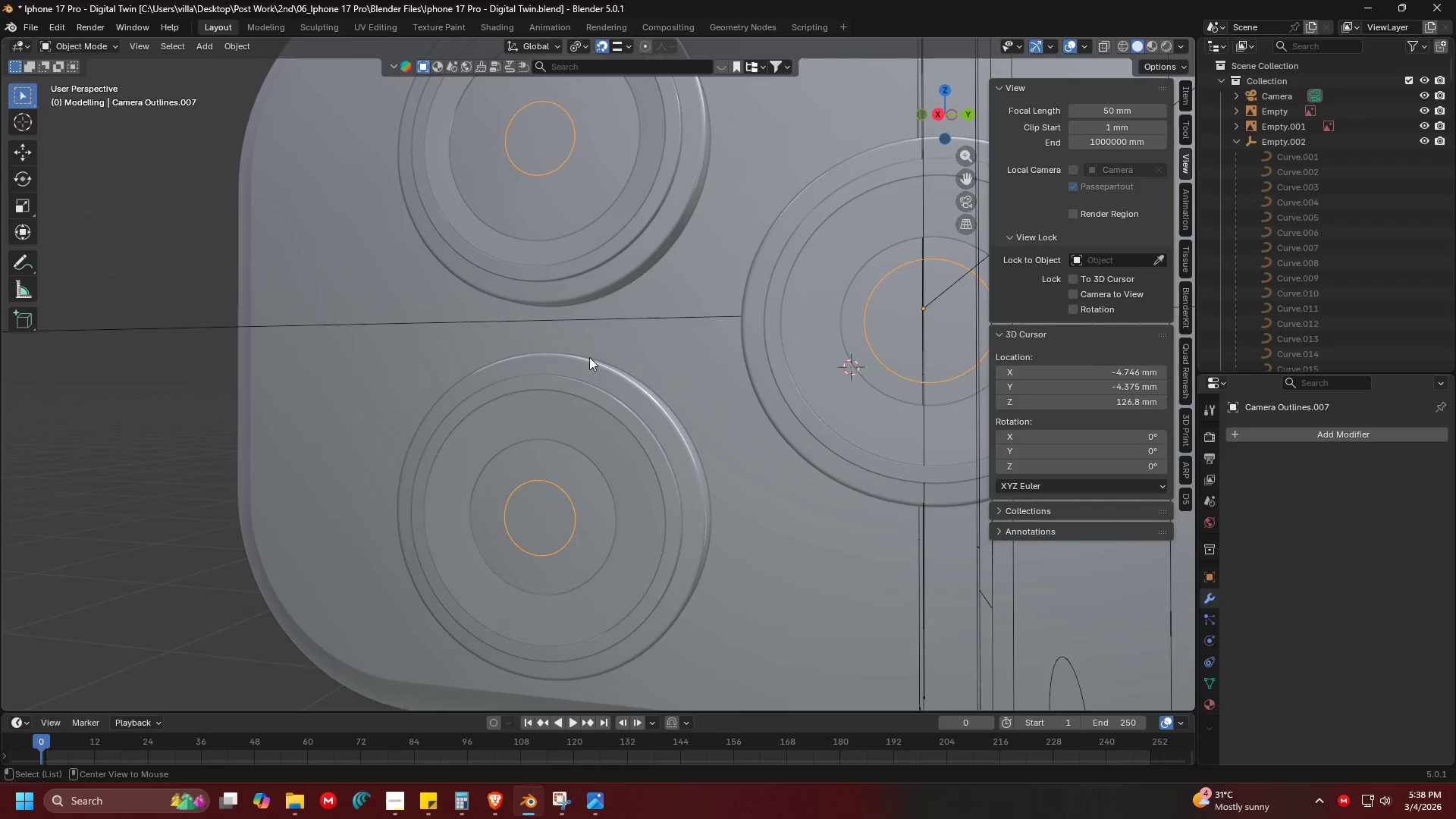 
key(Alt+Tab)
 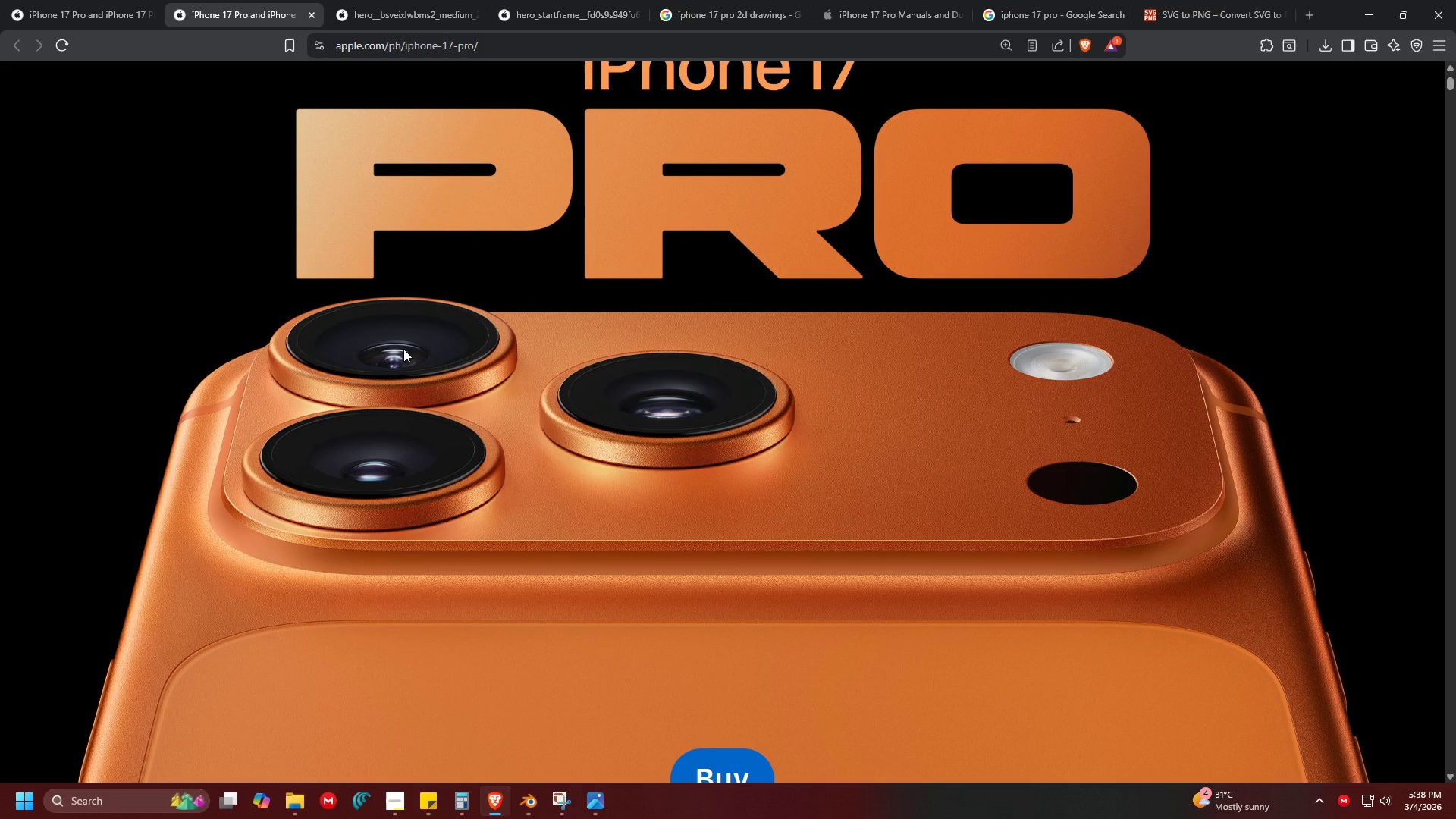 
wait(13.53)
 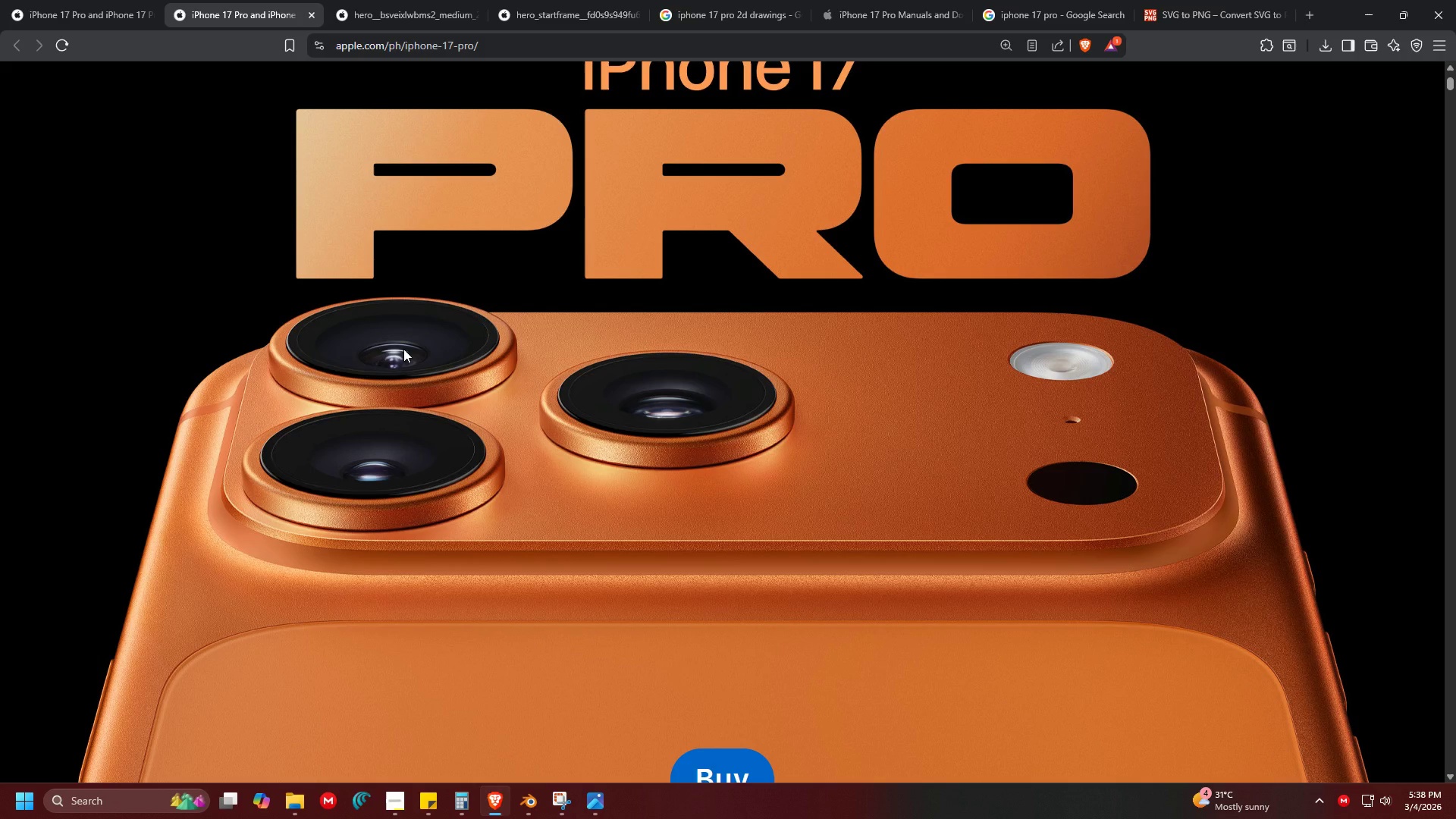 
key(Alt+Tab)
 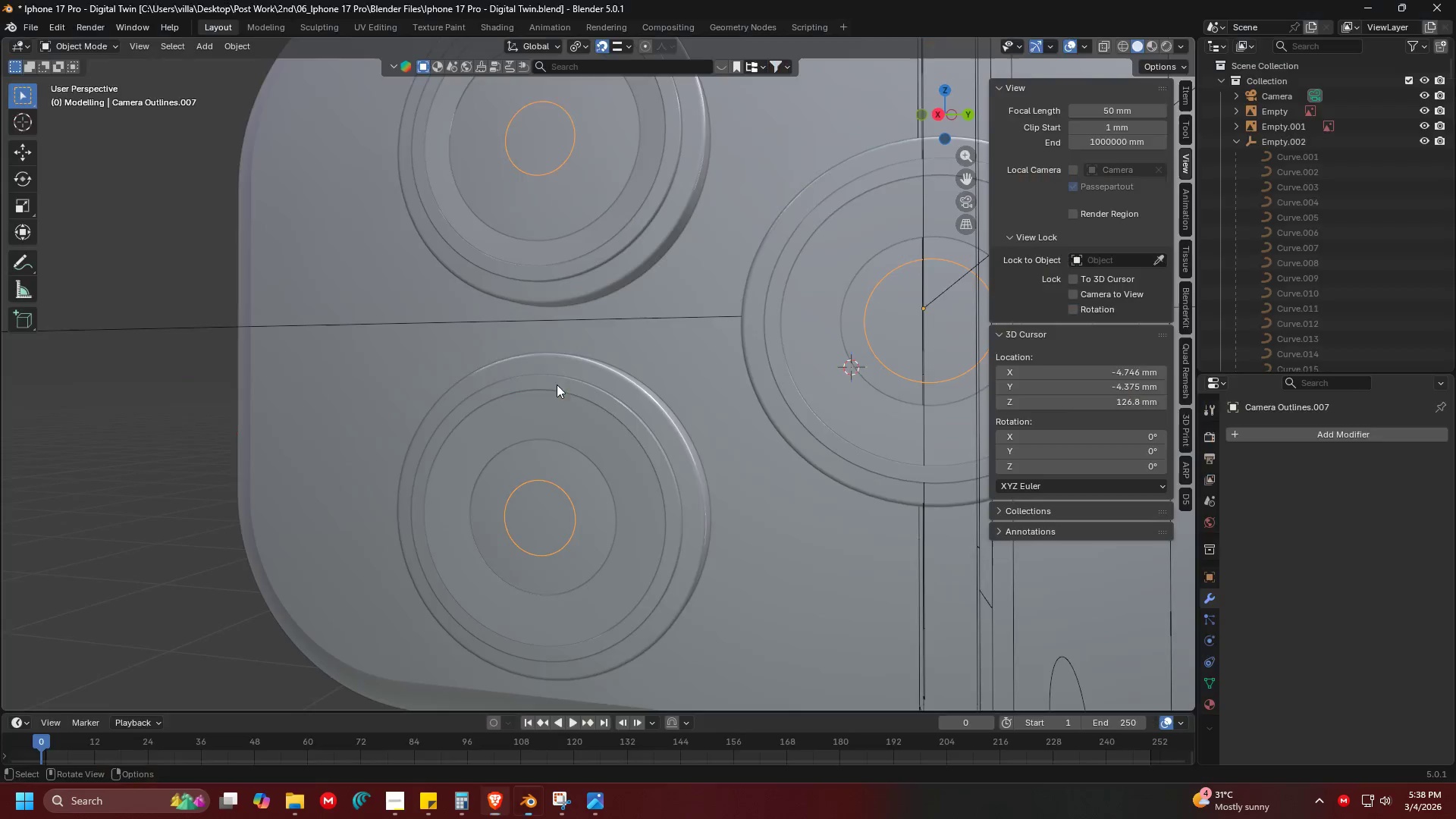 
key(Shift+ShiftLeft)
 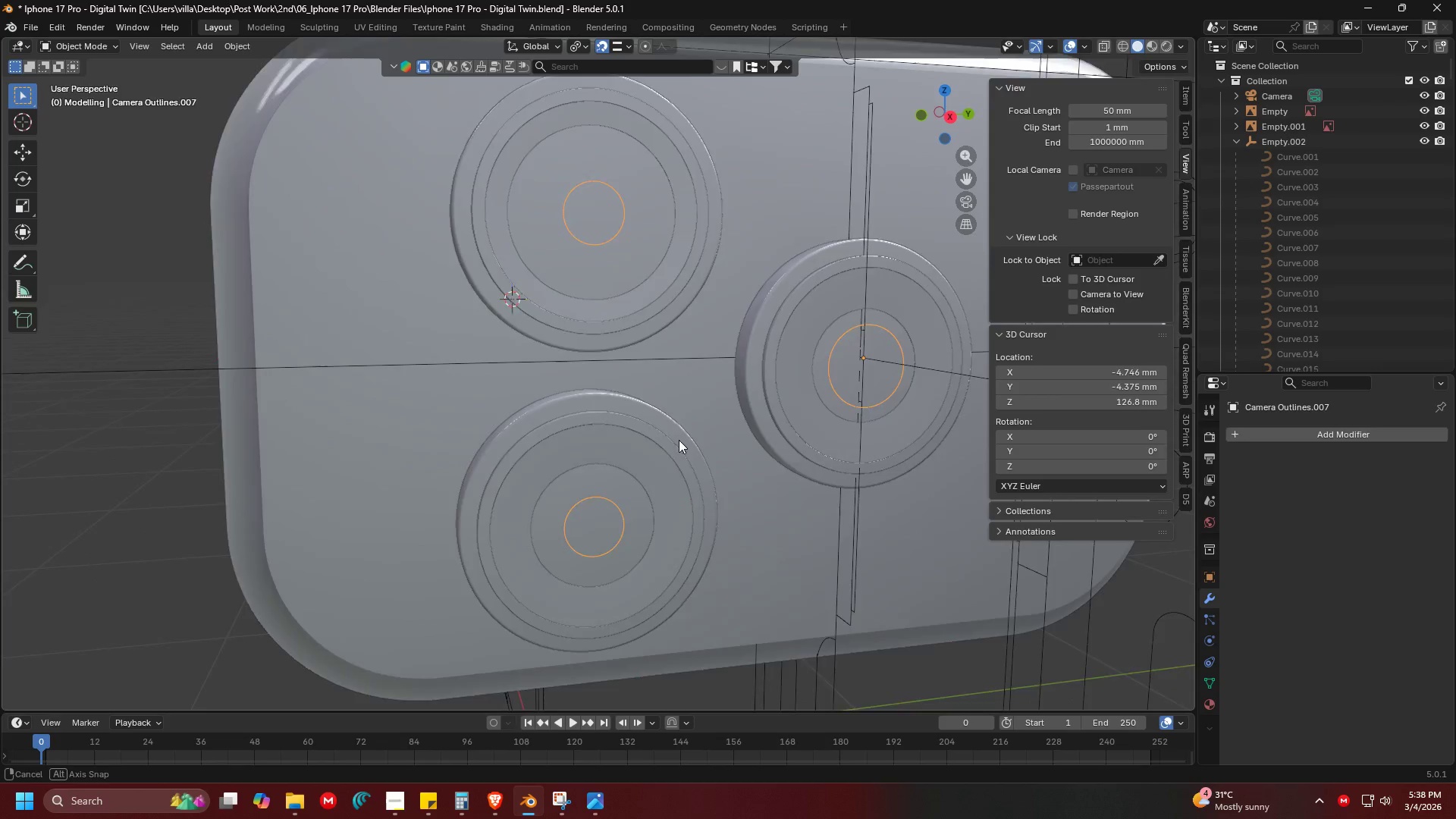 
key(Shift+ShiftLeft)
 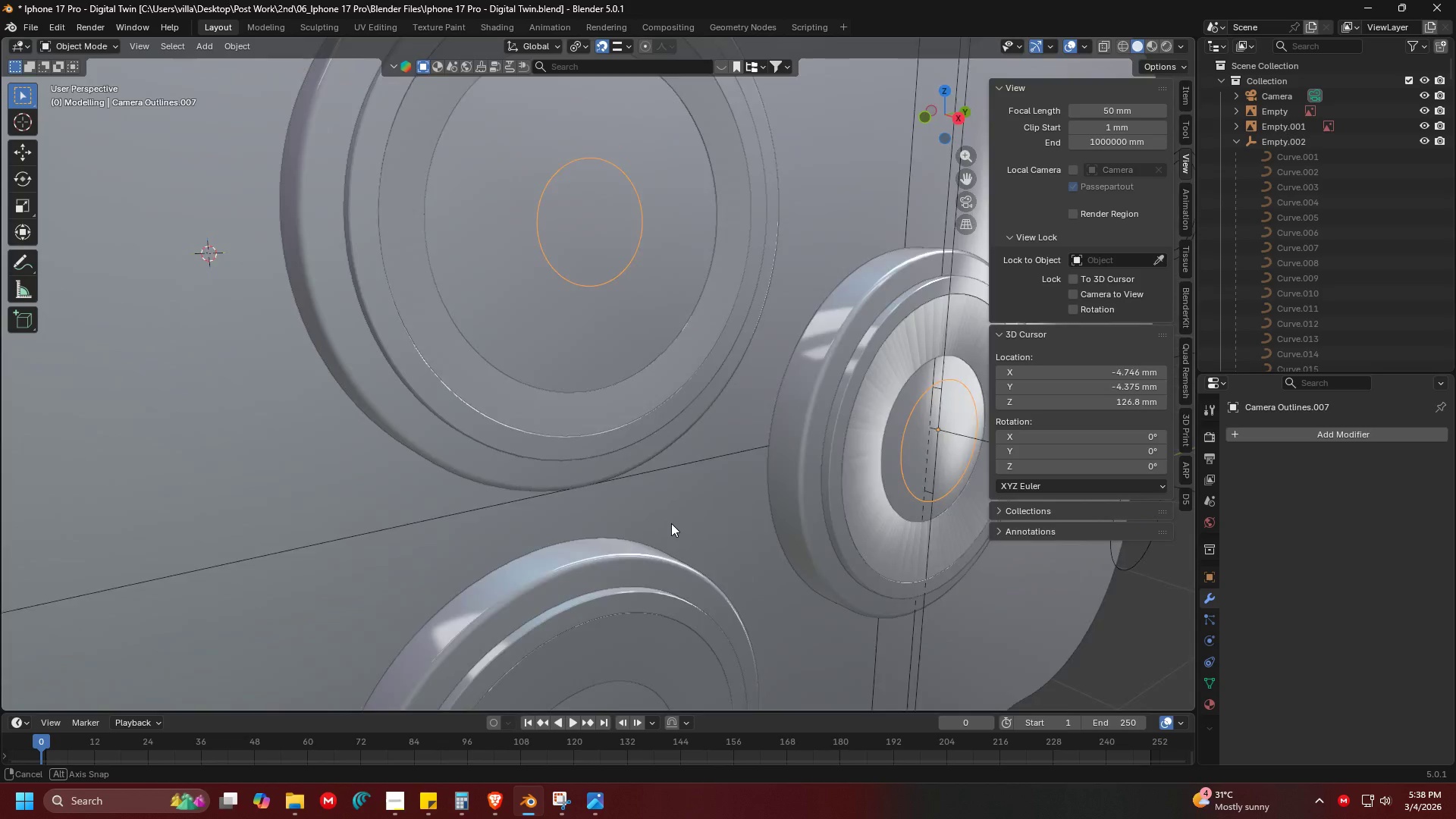 
scroll: coordinate [726, 449], scroll_direction: none, amount: 0.0
 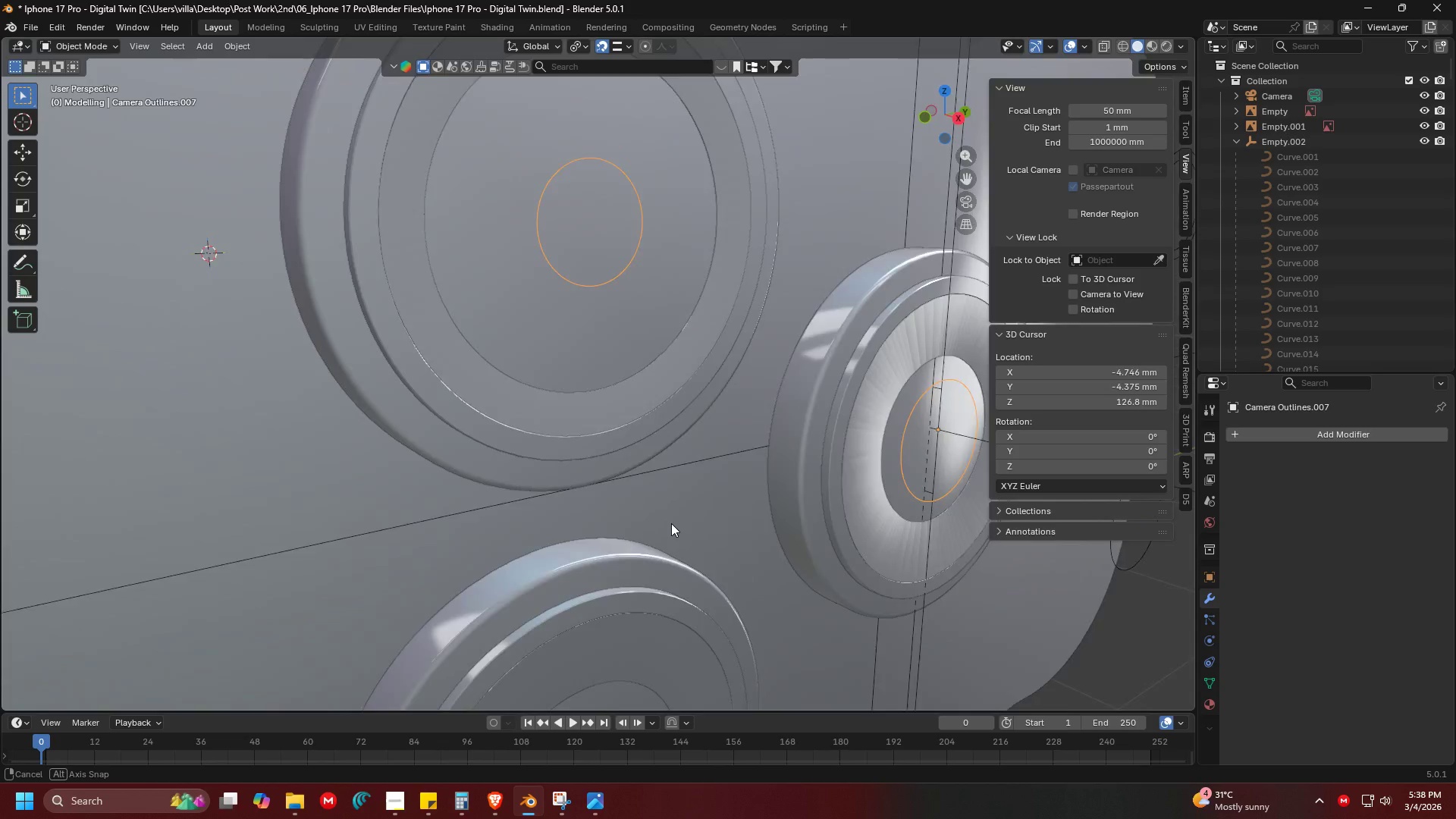 
key(Shift+ShiftLeft)
 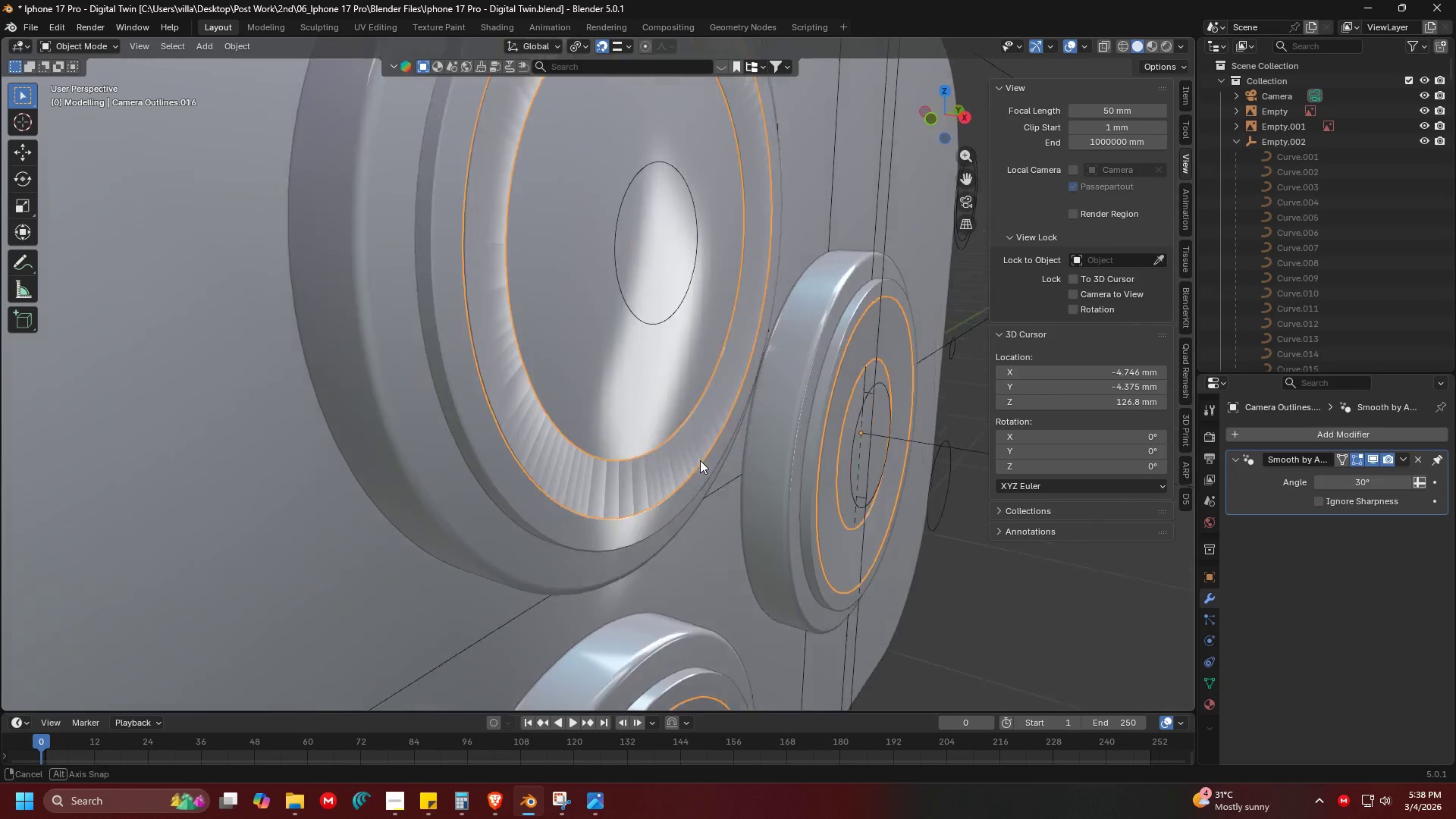 
scroll: coordinate [714, 529], scroll_direction: up, amount: 2.0
 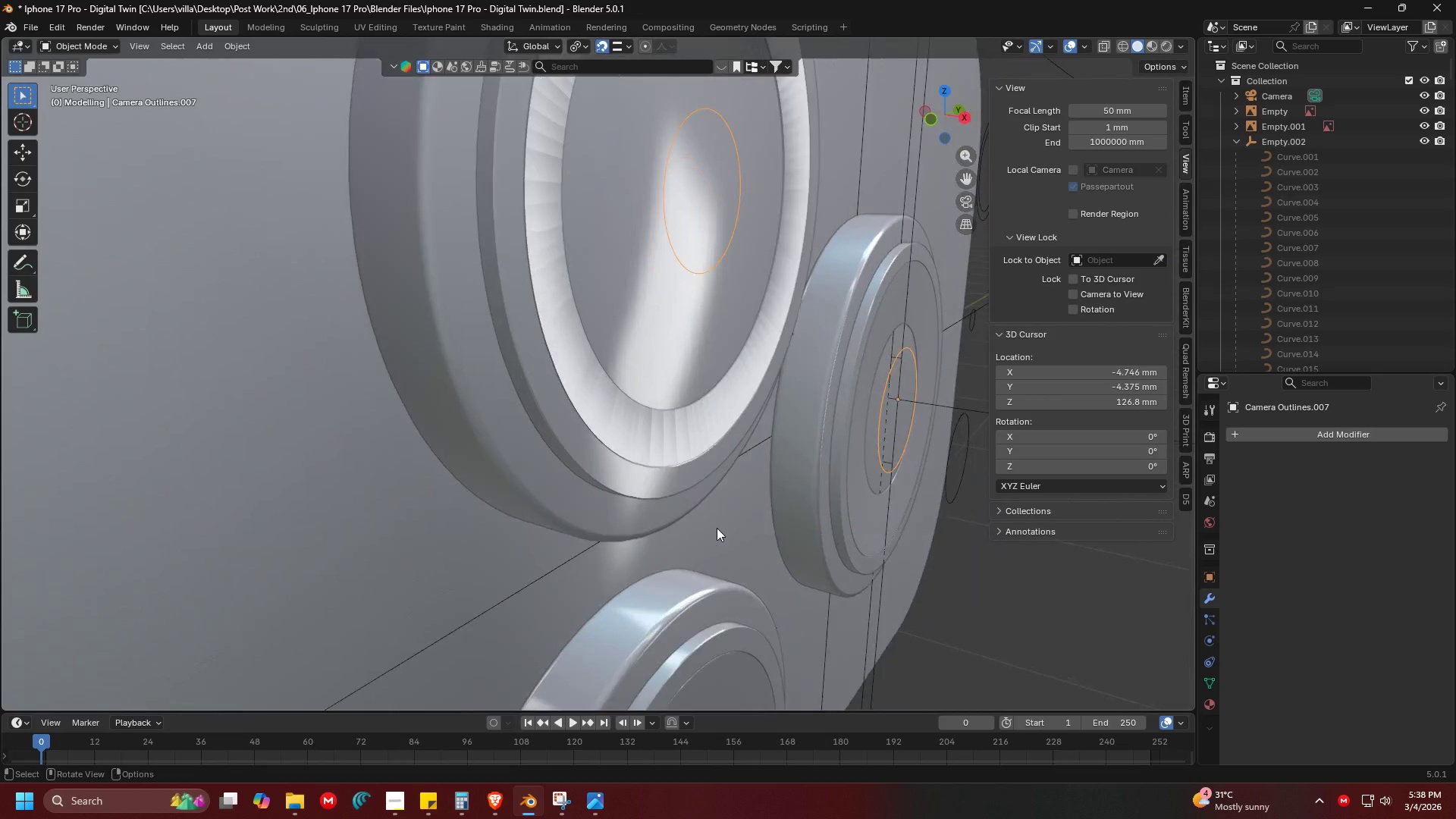 
key(Shift+ShiftLeft)
 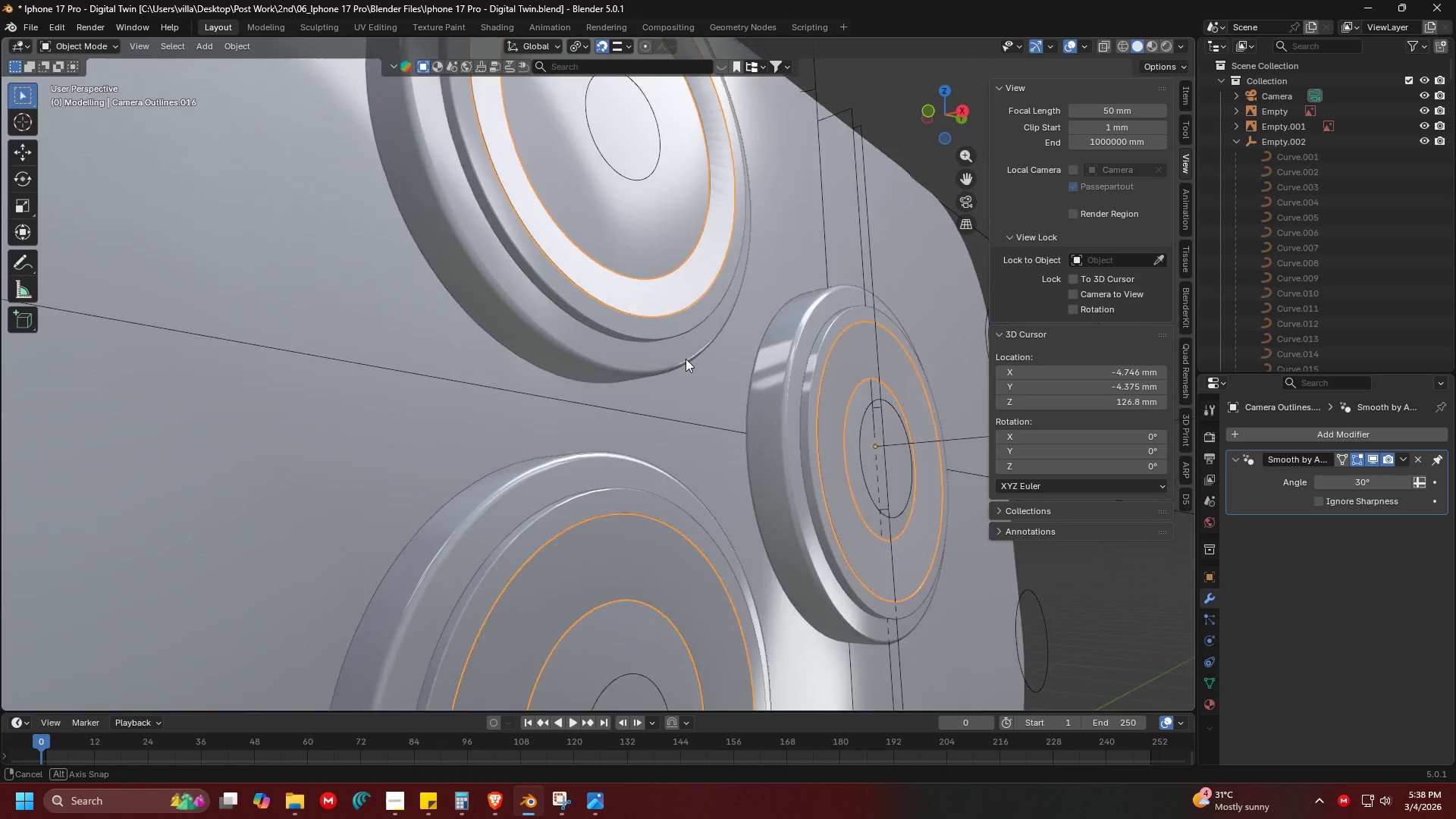 
scroll: coordinate [692, 475], scroll_direction: down, amount: 1.0
 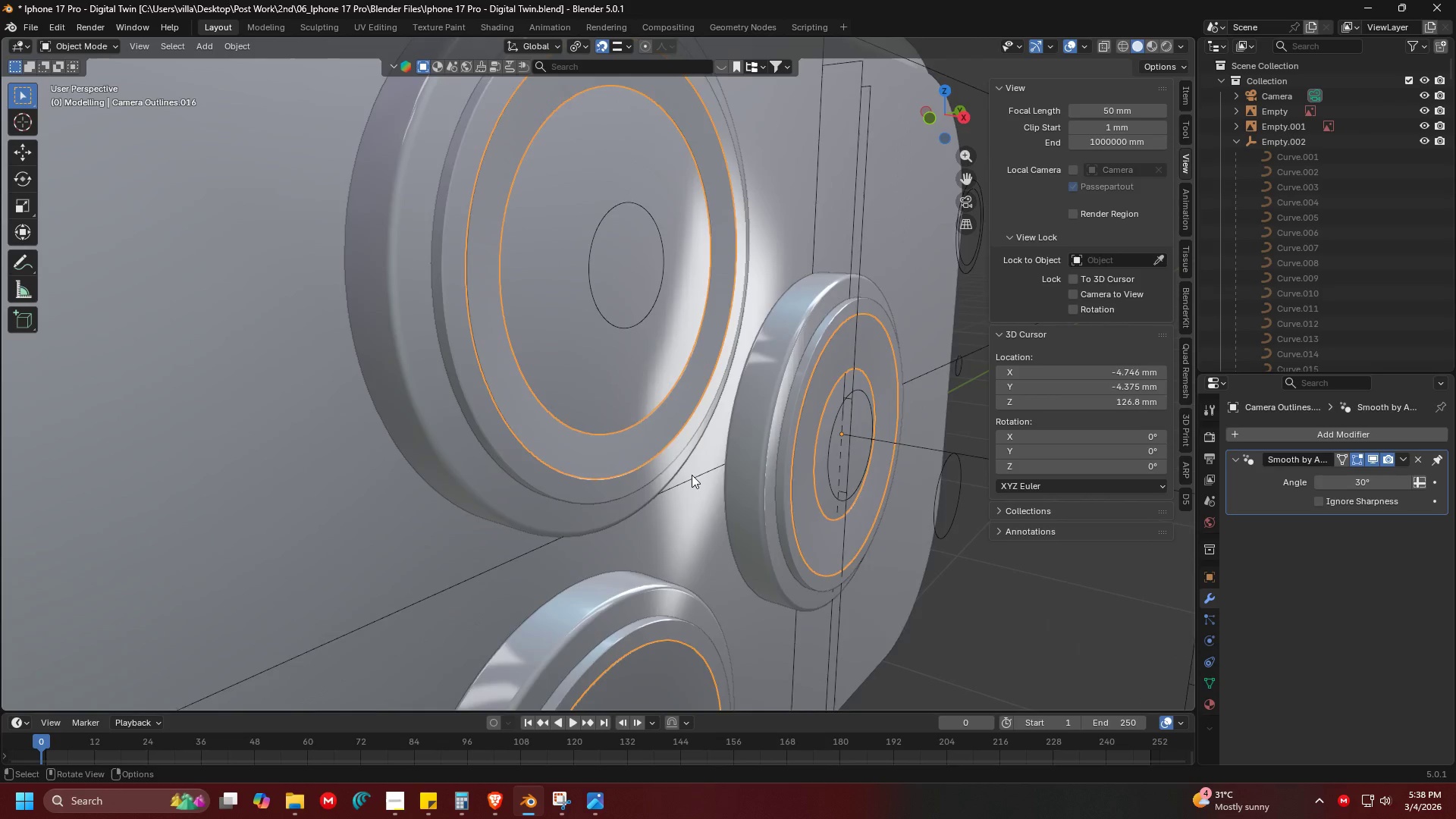 
key(Control+ControlLeft)
 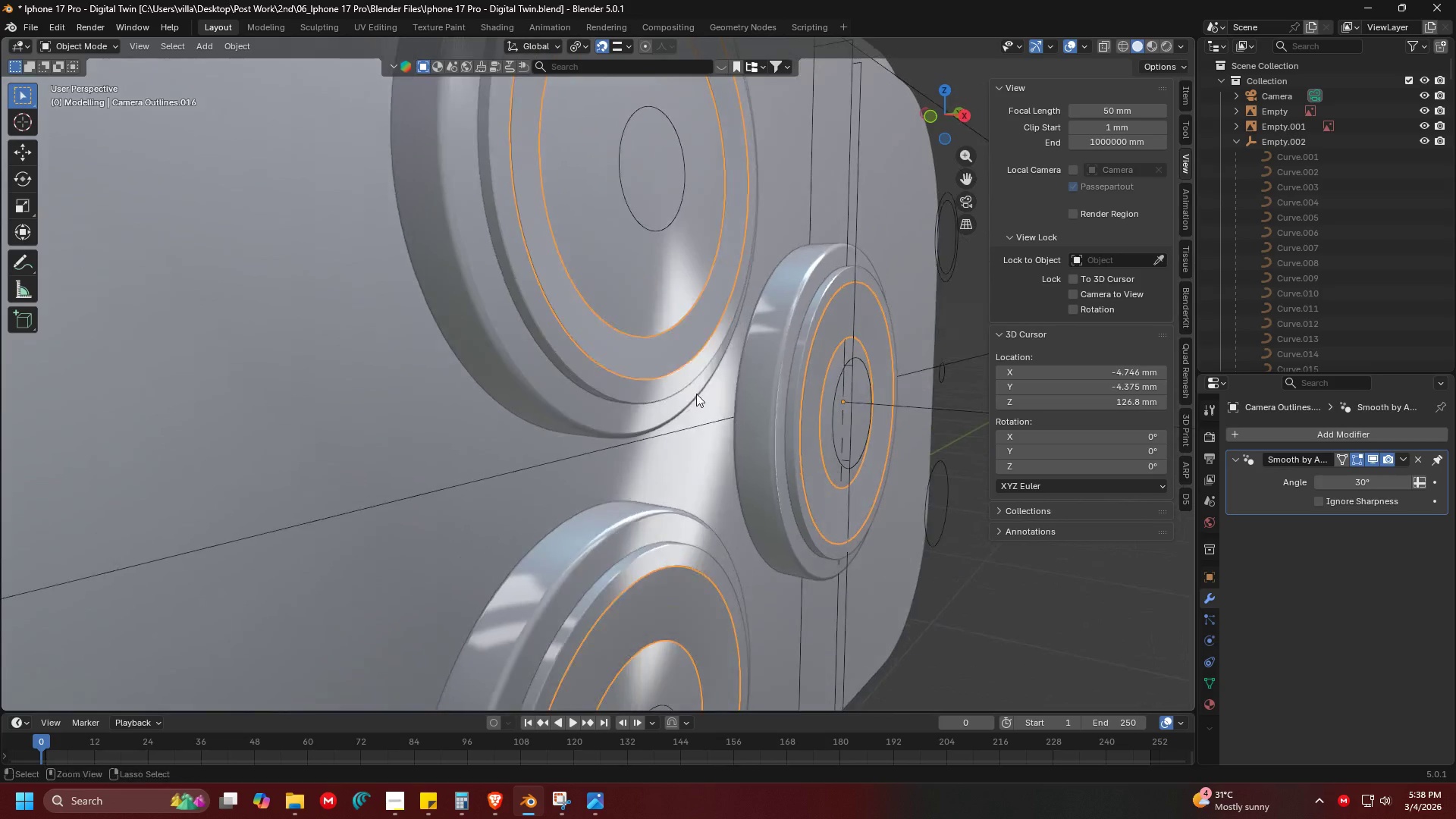 
key(Control+A)
 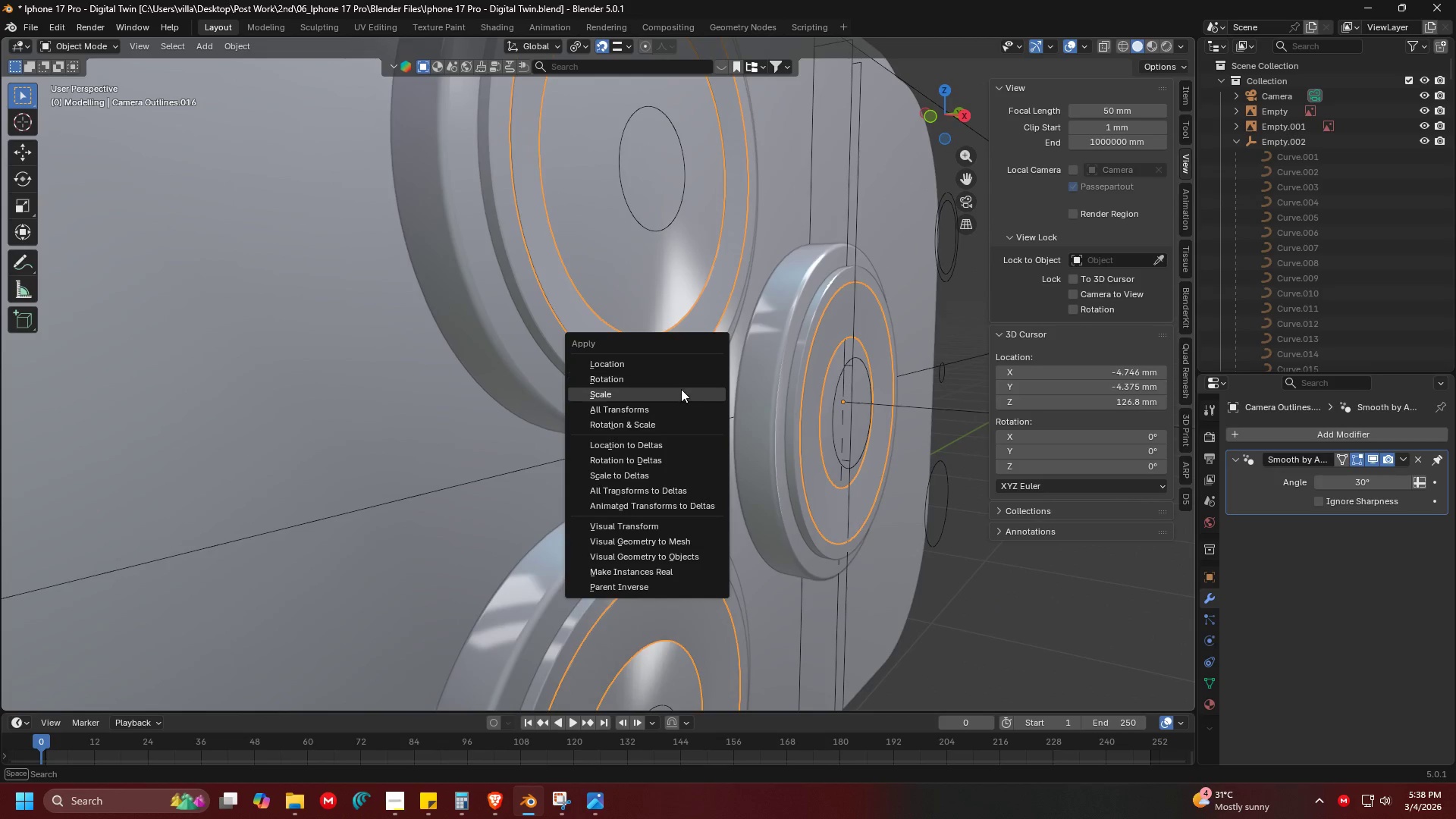 
left_click([680, 391])
 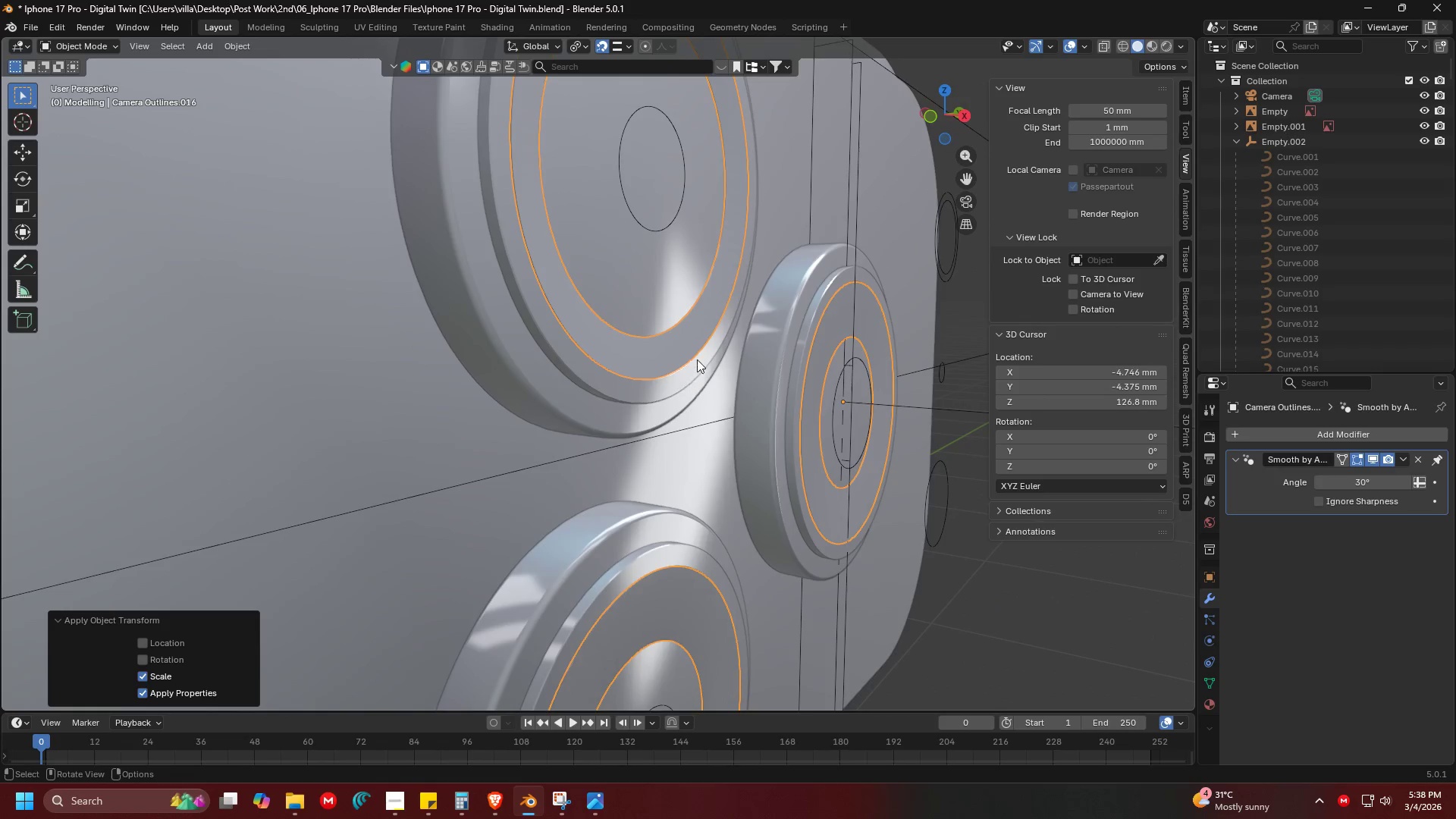 
key(Shift+ShiftLeft)
 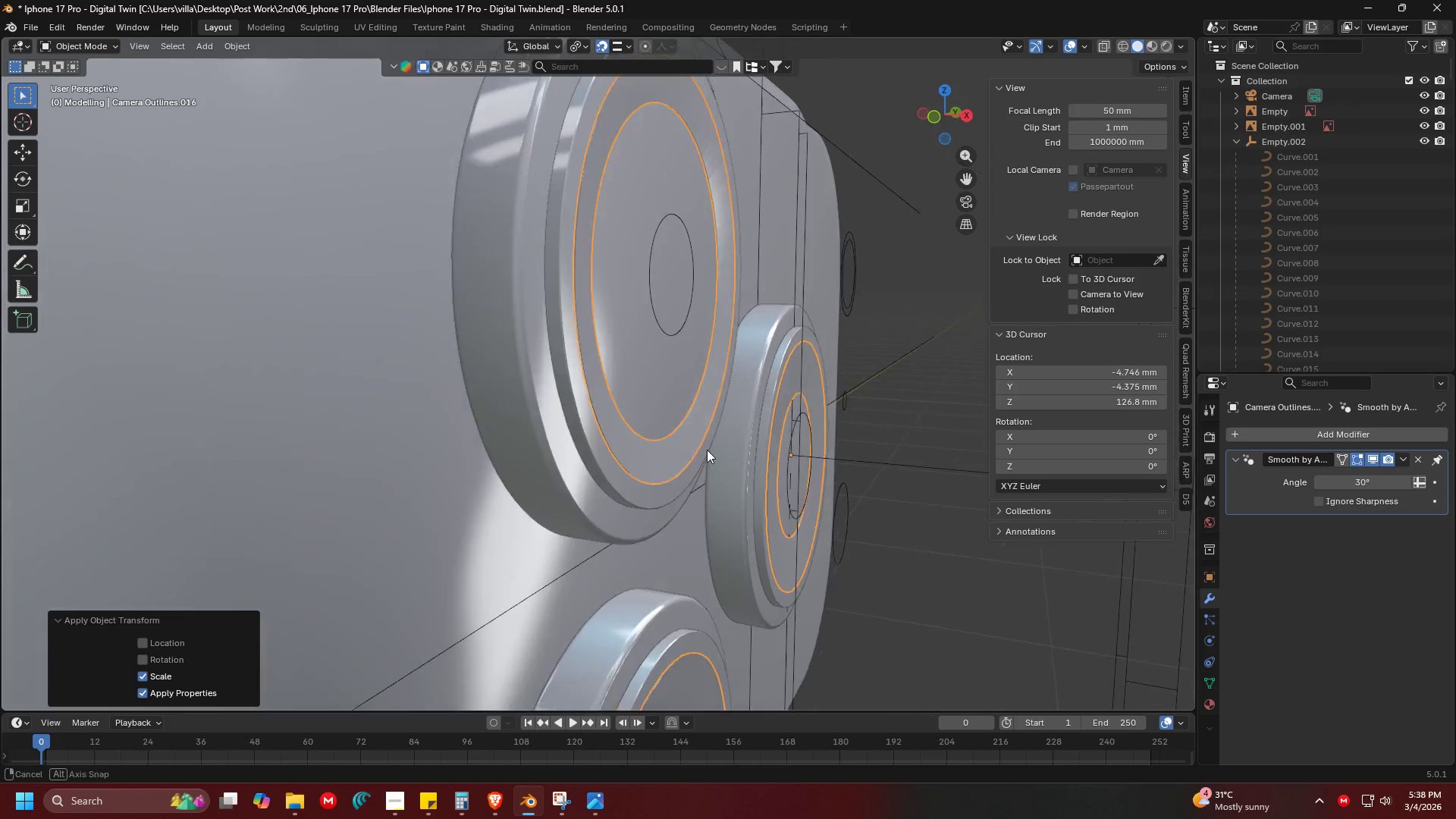 
scroll: coordinate [711, 447], scroll_direction: up, amount: 3.0
 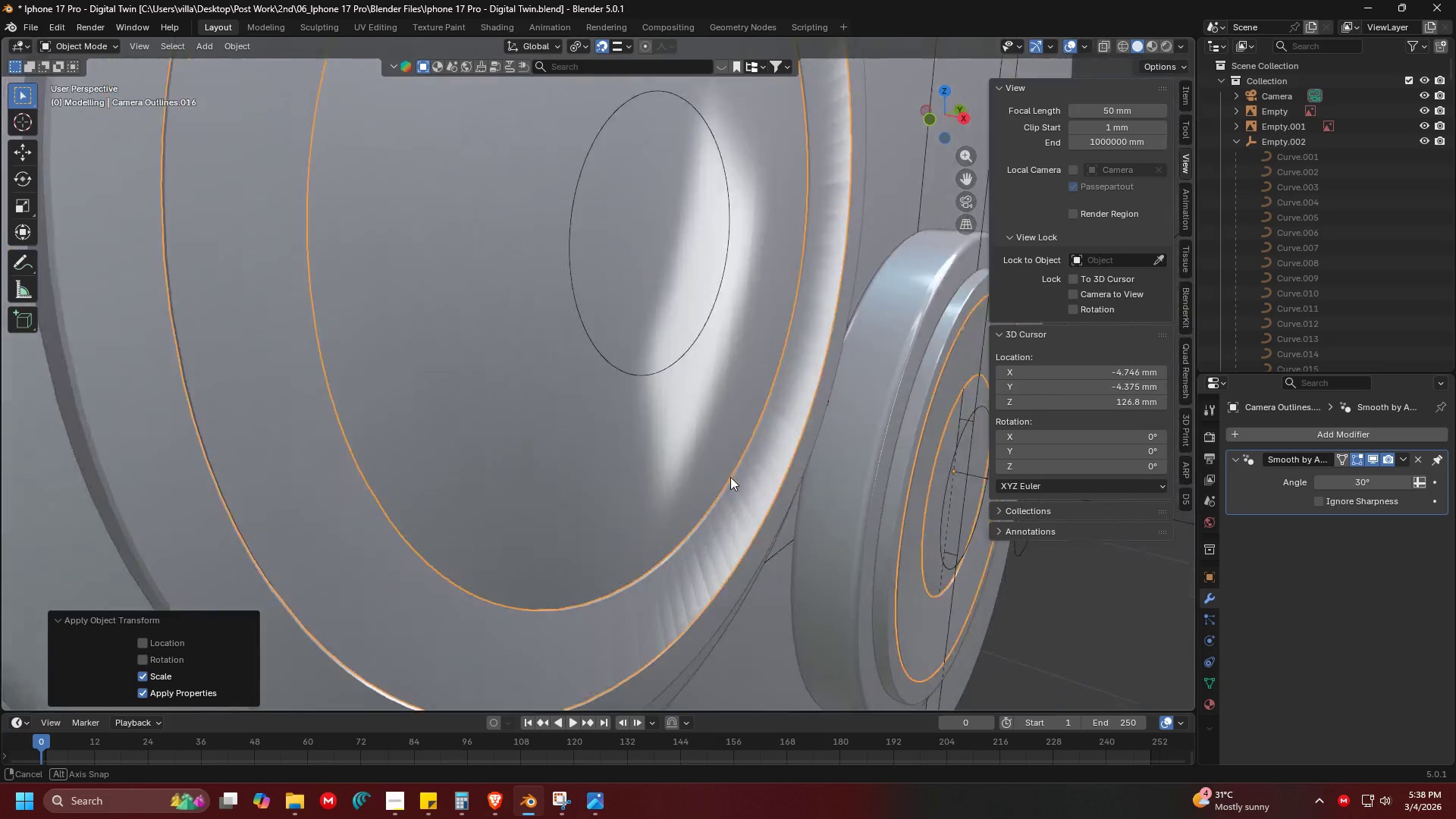 
key(Shift+ShiftLeft)
 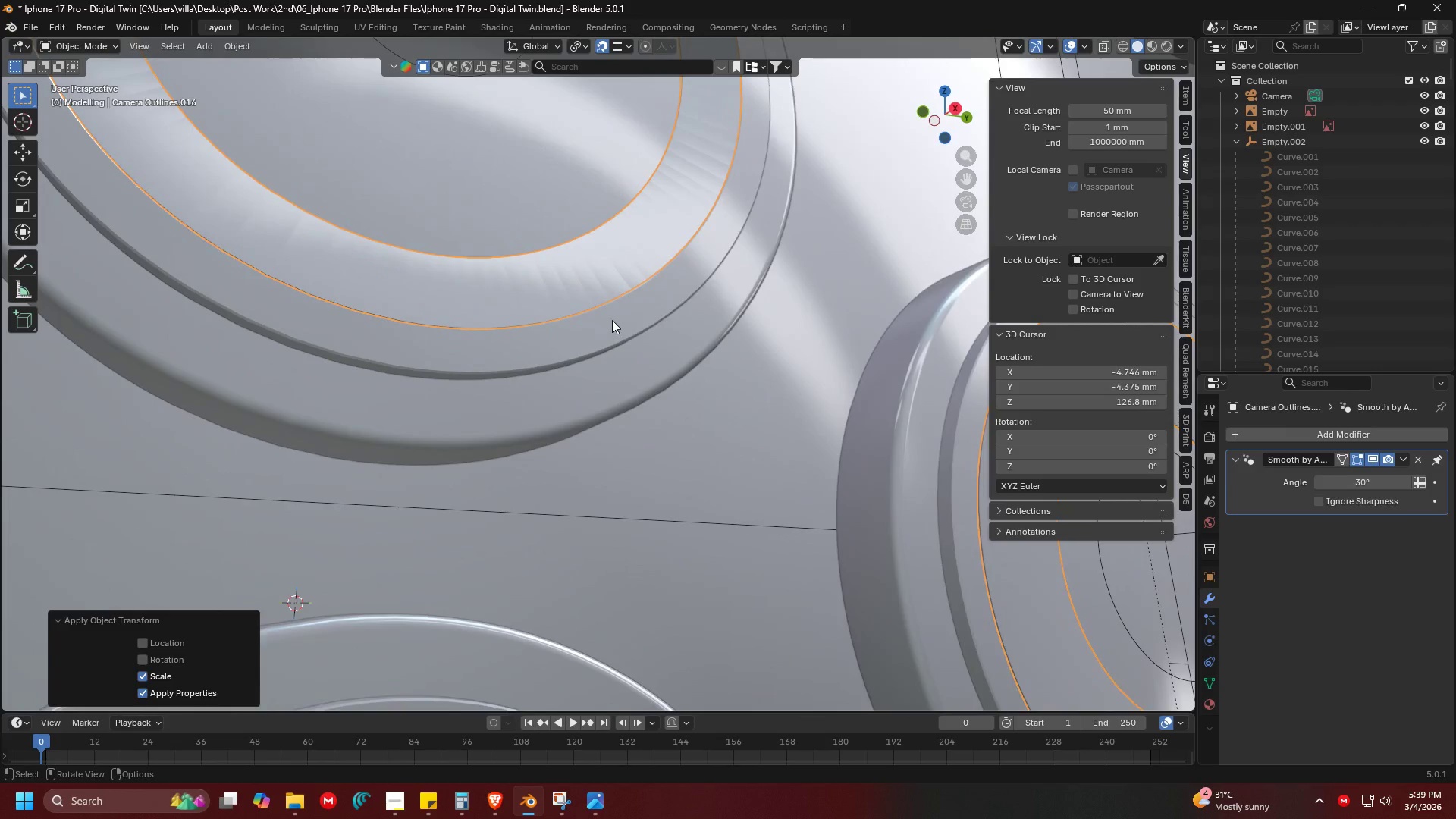 
scroll: coordinate [646, 355], scroll_direction: up, amount: 1.0
 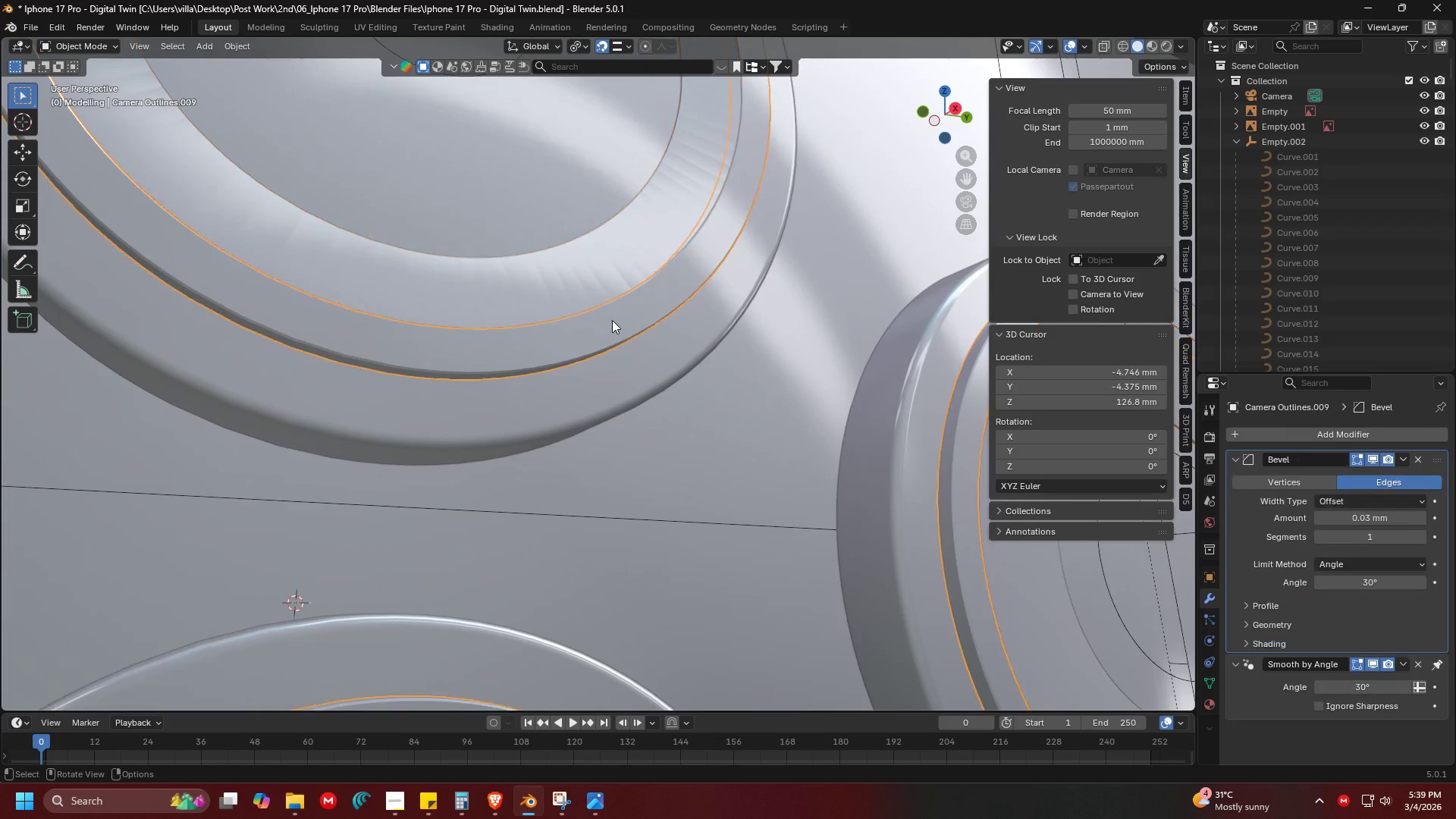 
key(Shift+ShiftLeft)
 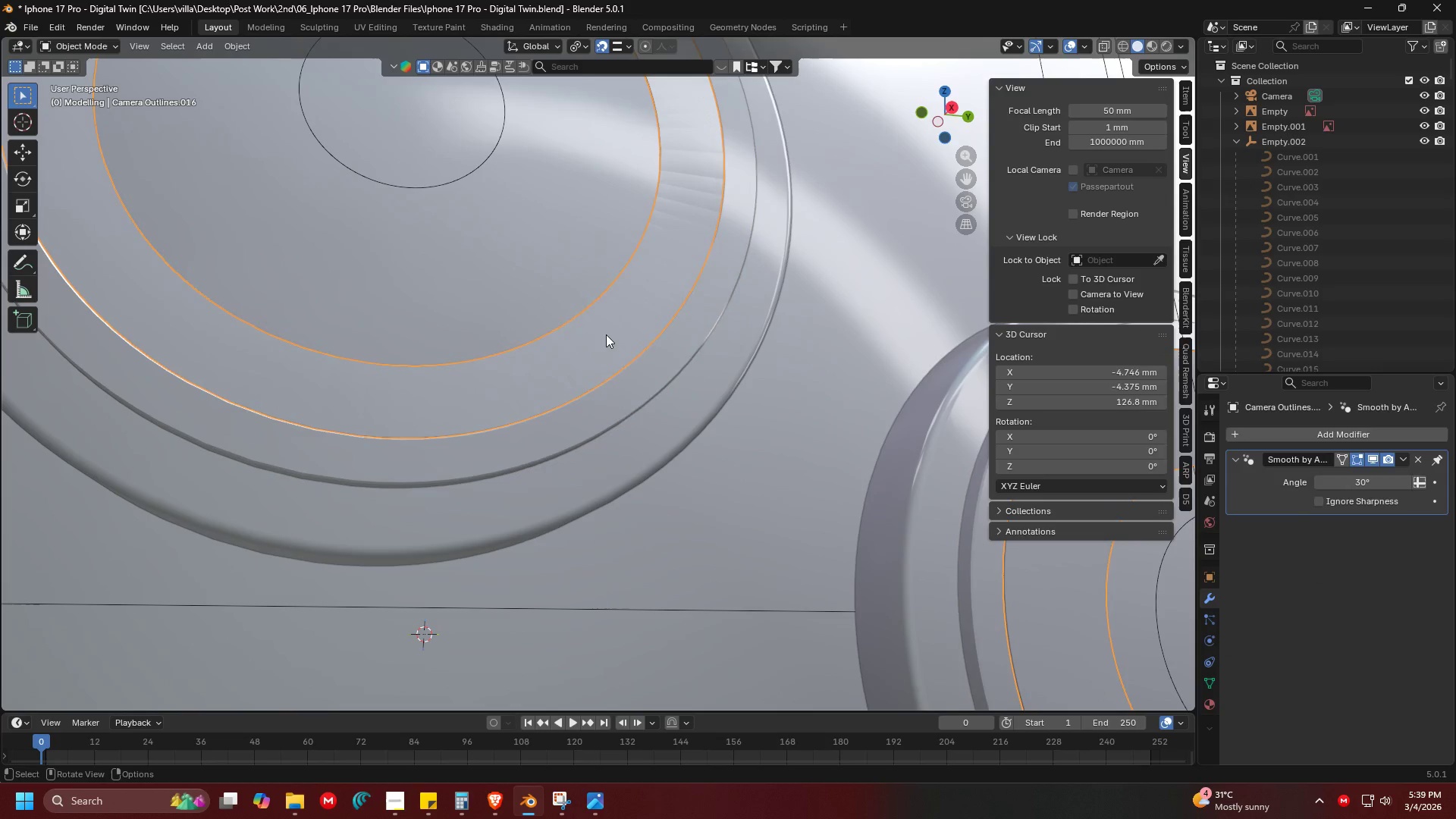 
key(Shift+ShiftLeft)
 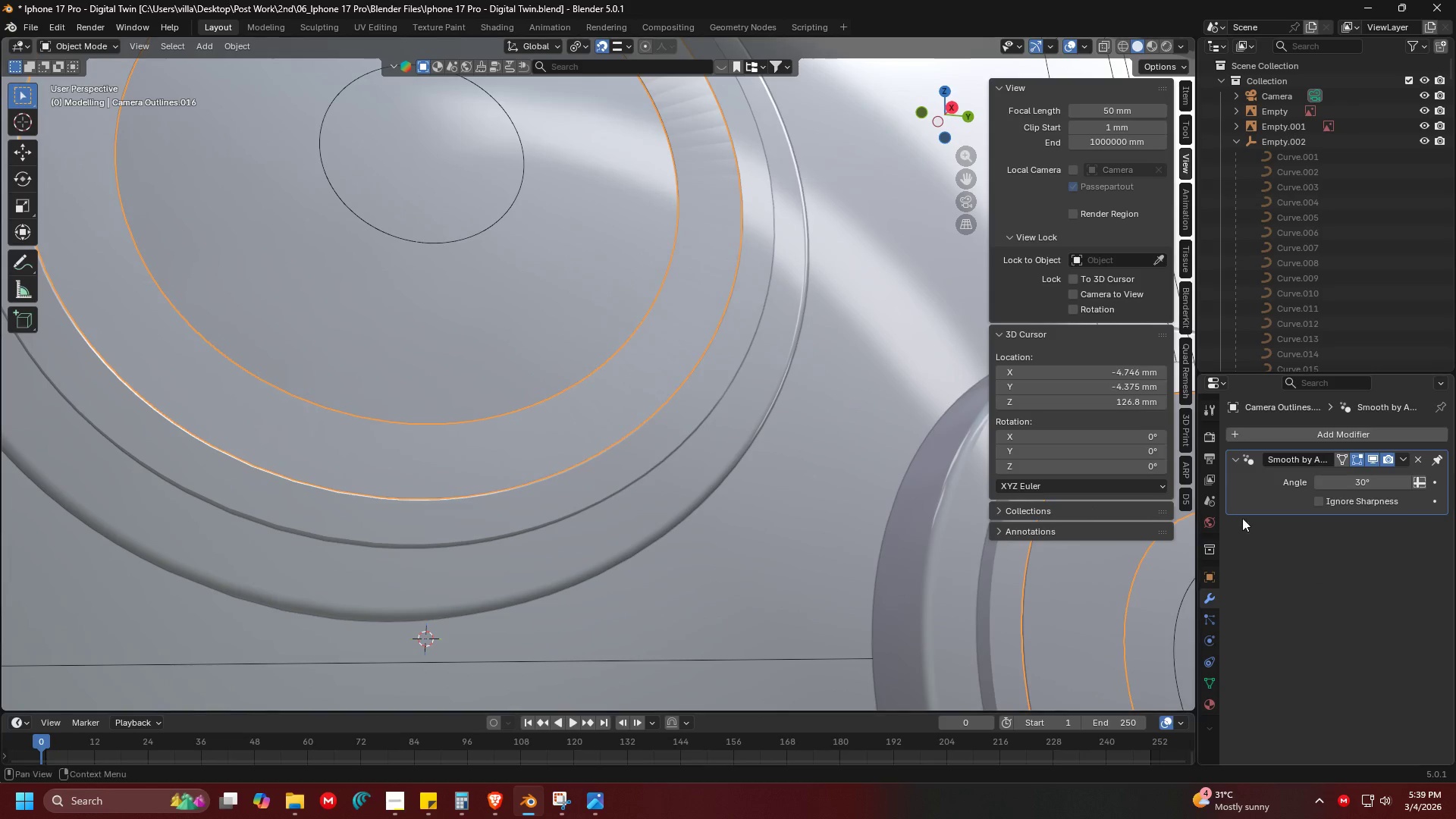 
key(Shift+ShiftLeft)
 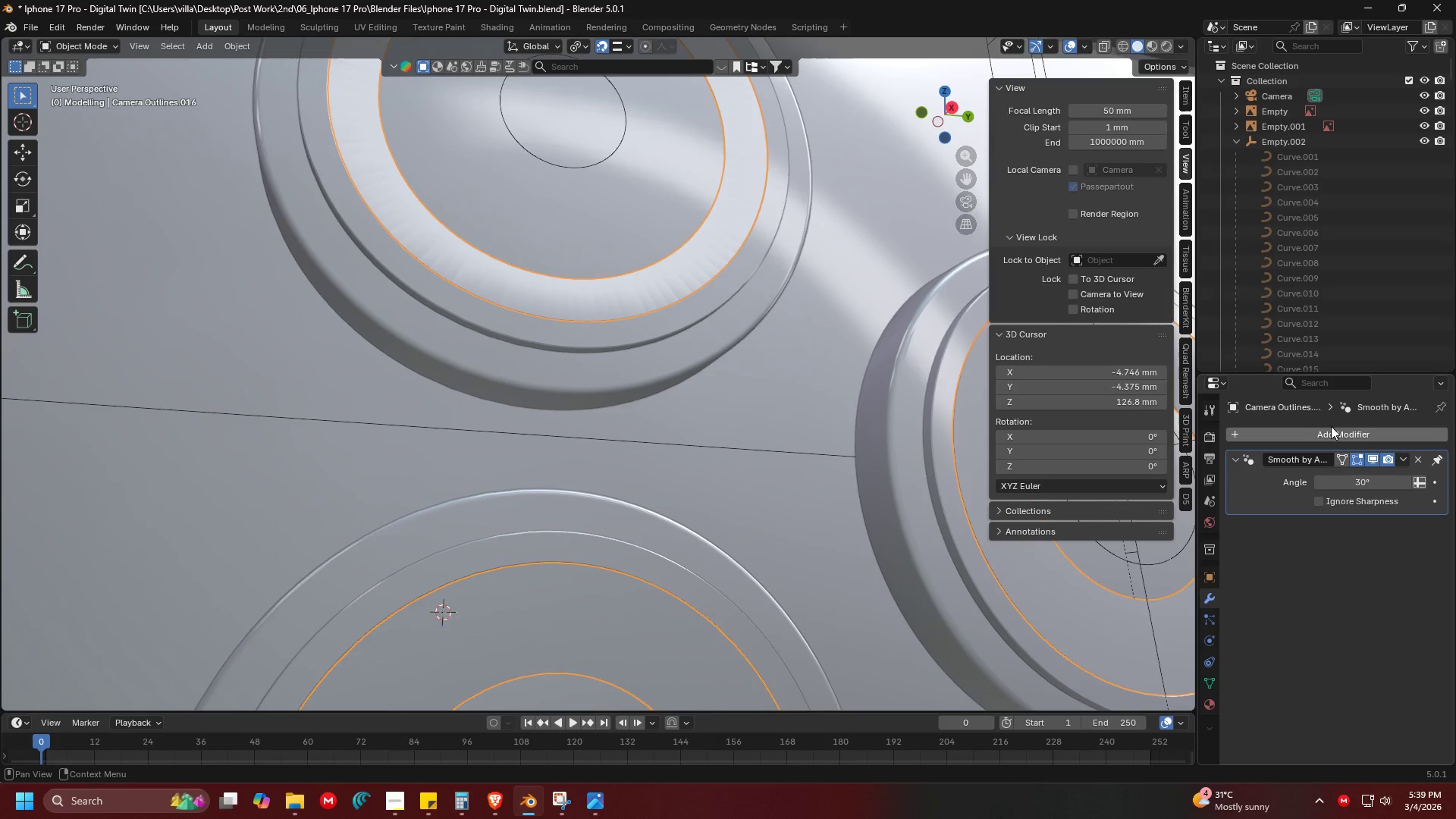 
scroll: coordinate [818, 538], scroll_direction: down, amount: 4.0
 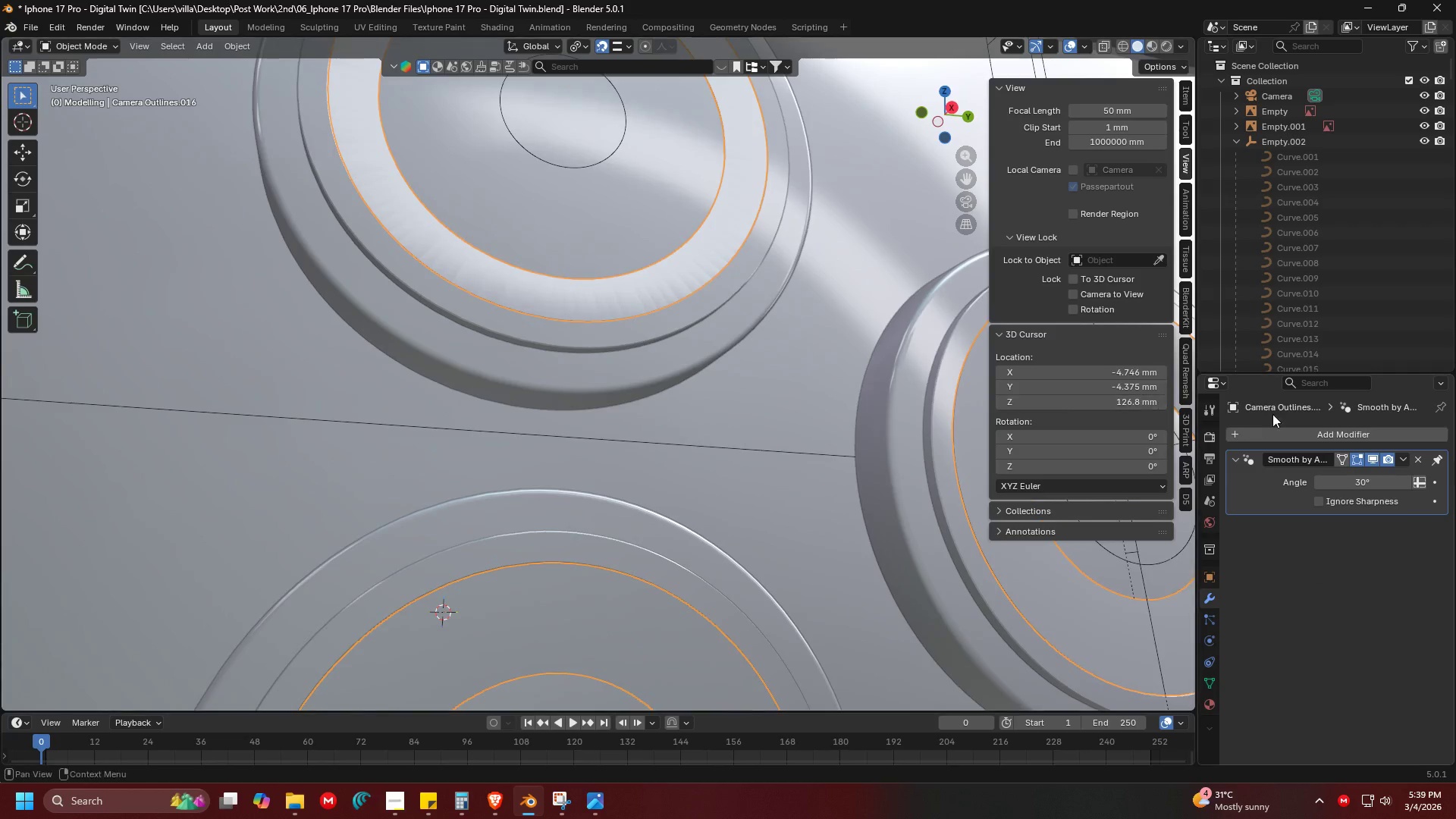 
double_click([1330, 427])
 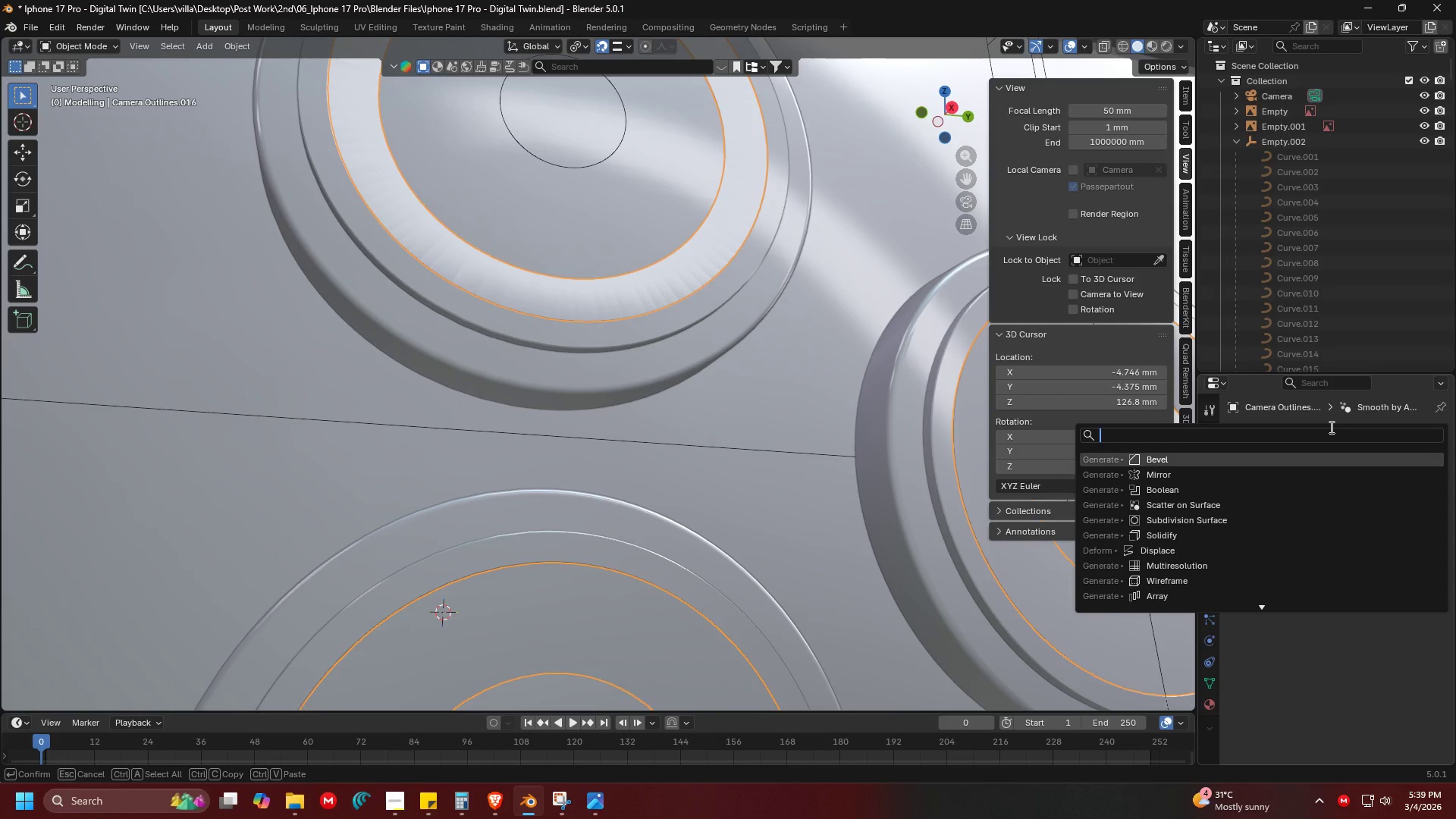 
key(Escape)
 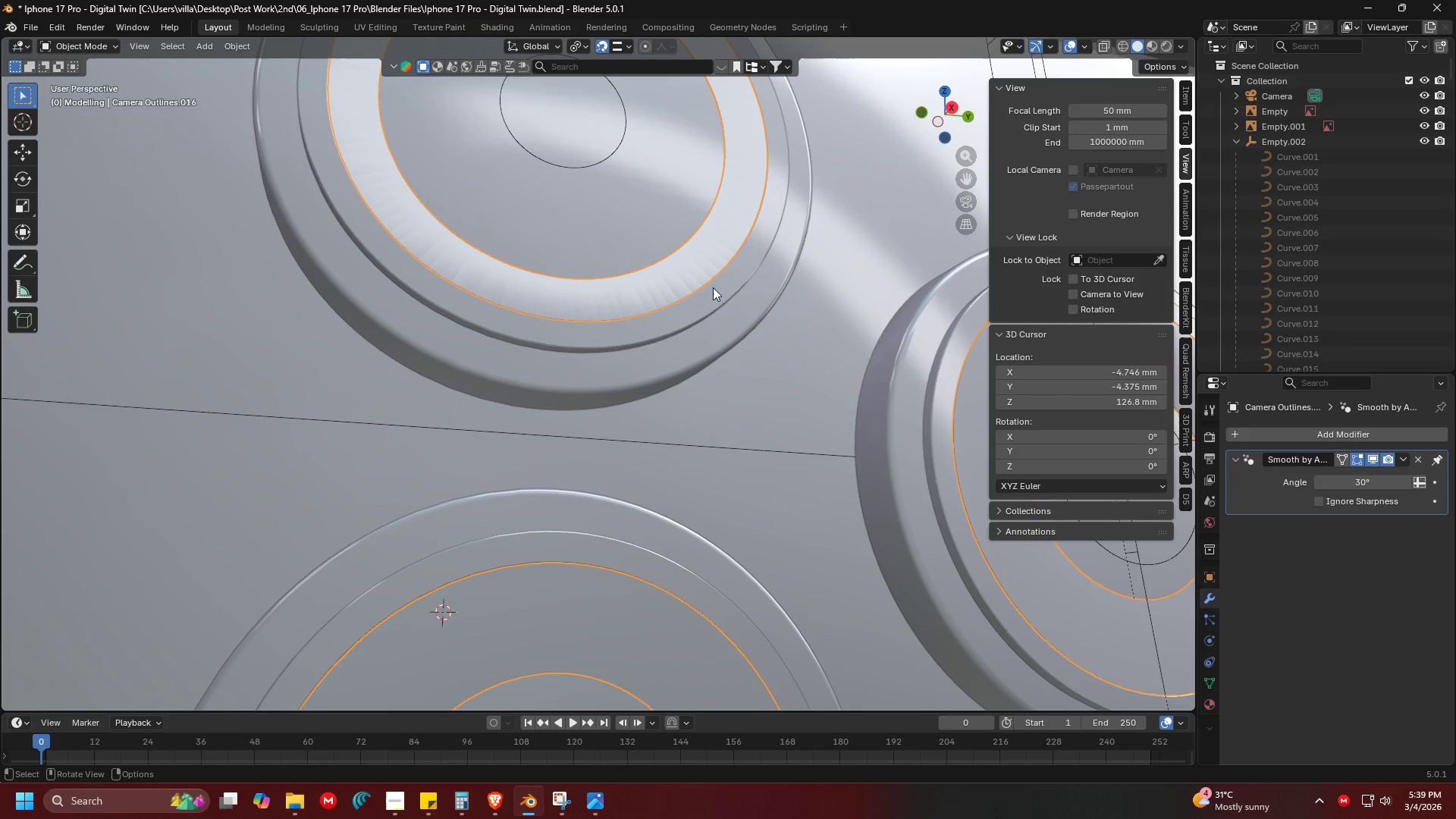 
hold_key(key=ShiftLeft, duration=0.52)
left_click([695, 297])
 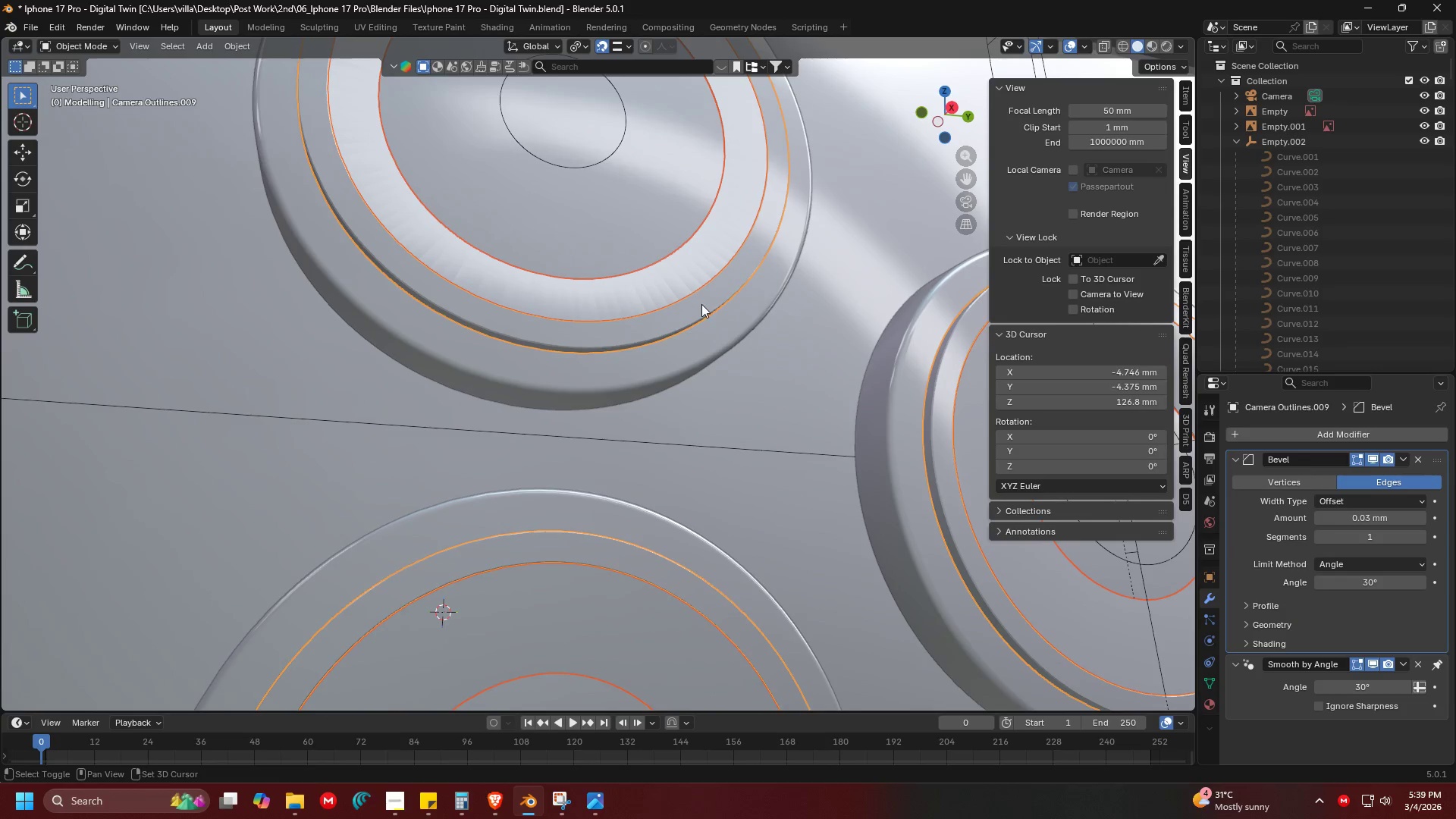 
hold_key(key=ShiftLeft, duration=3.45)
 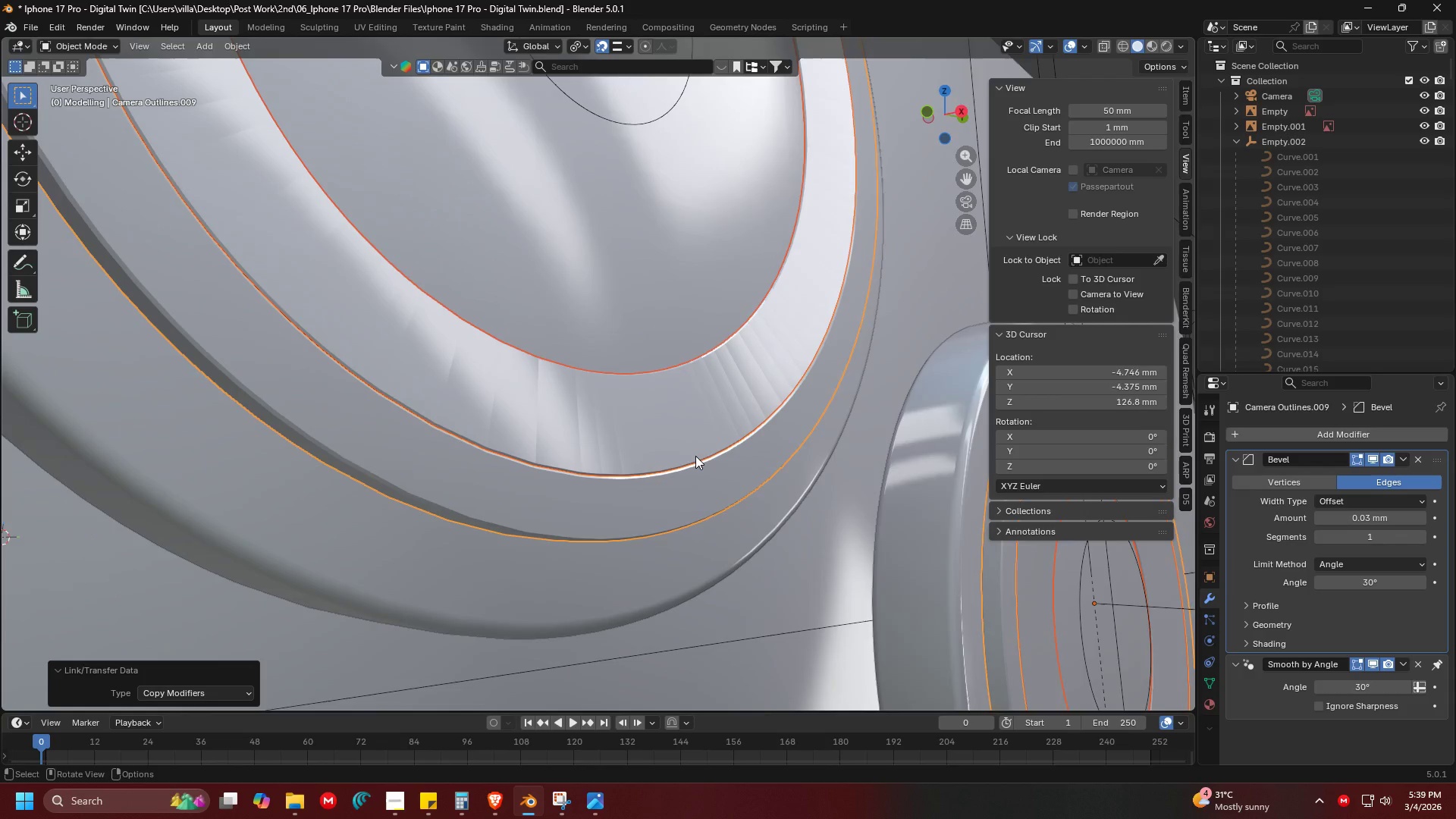 
key(Control+L)
 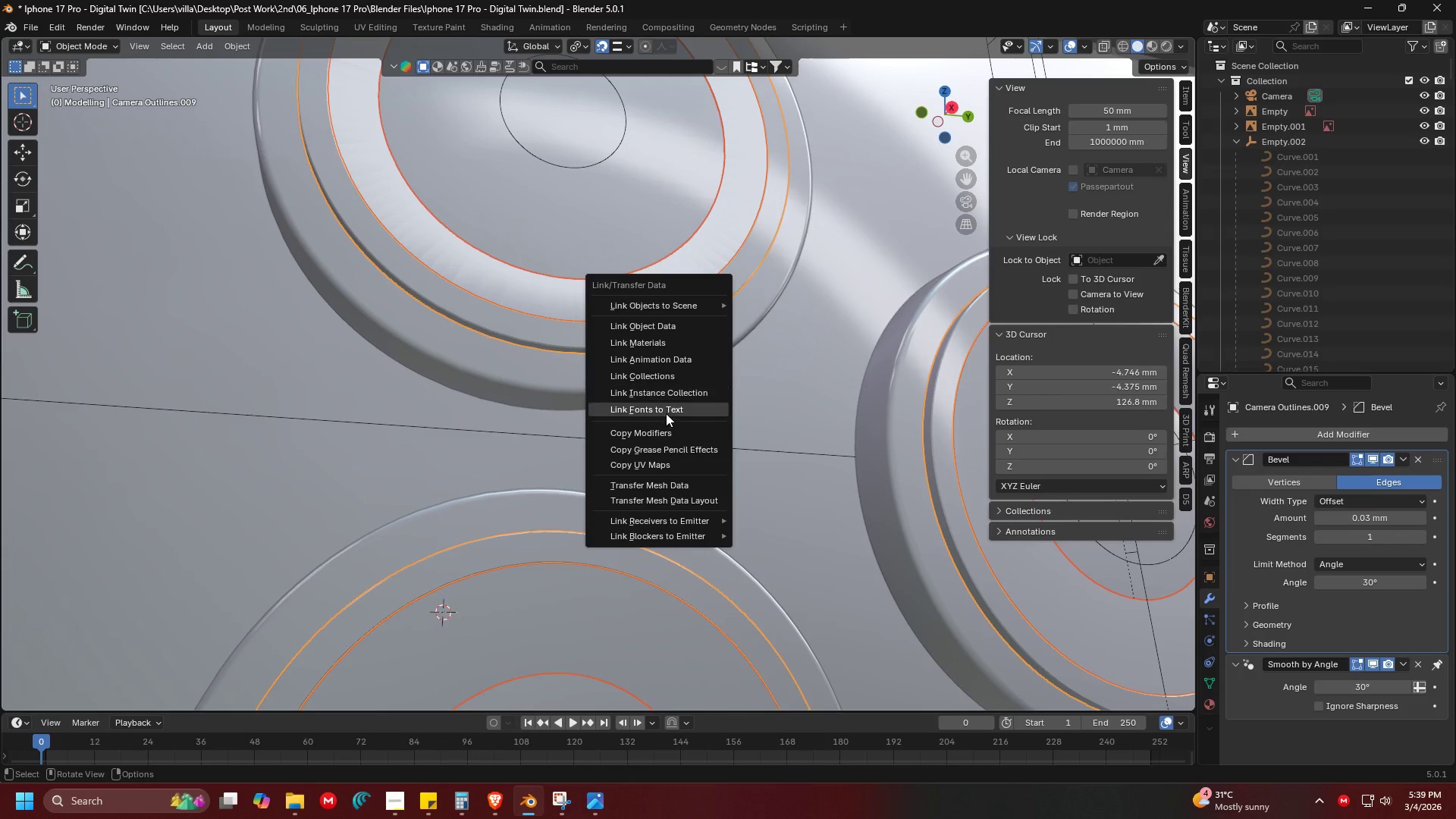 
left_click([659, 430])
 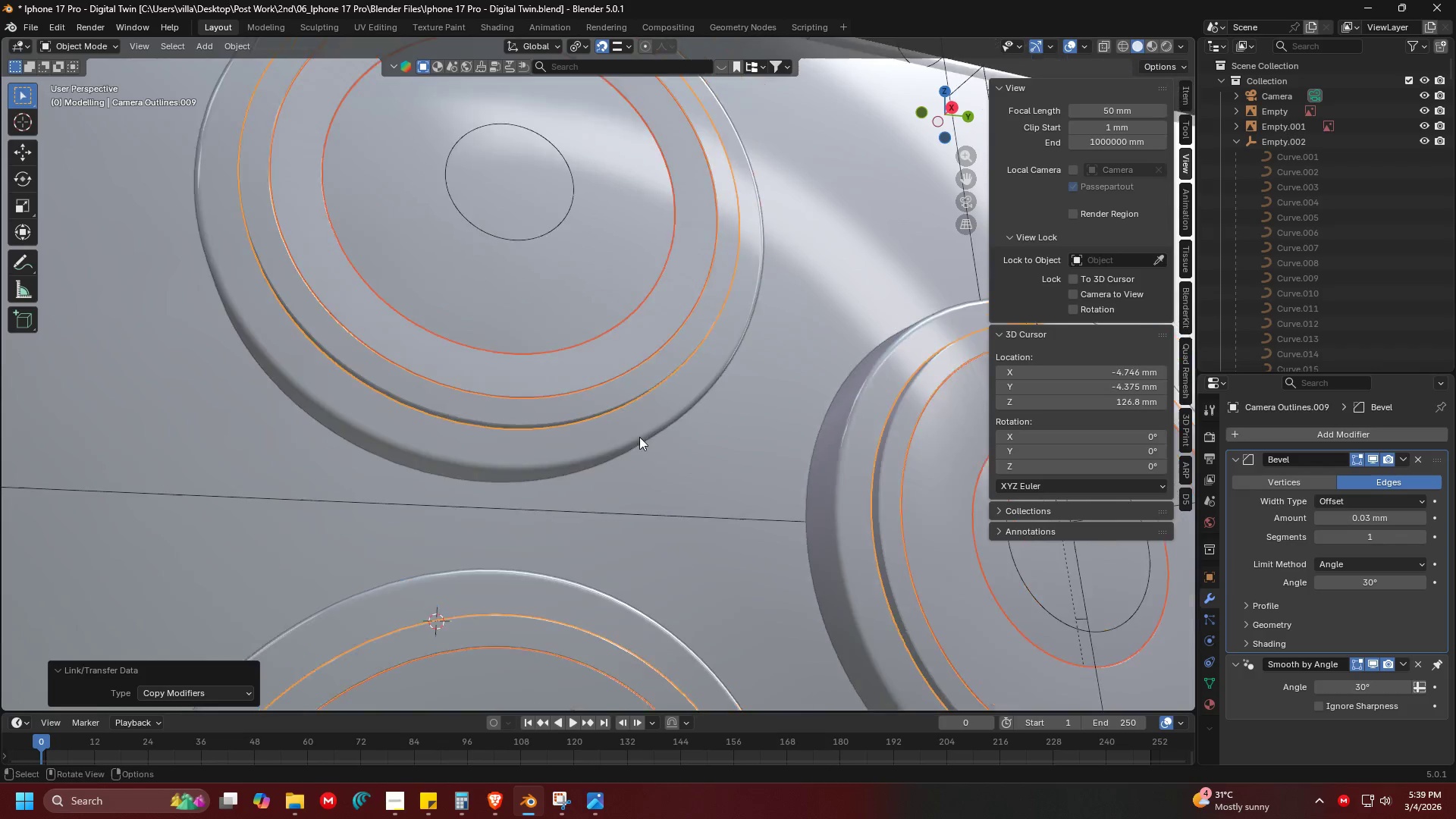 
key(Shift+ShiftLeft)
 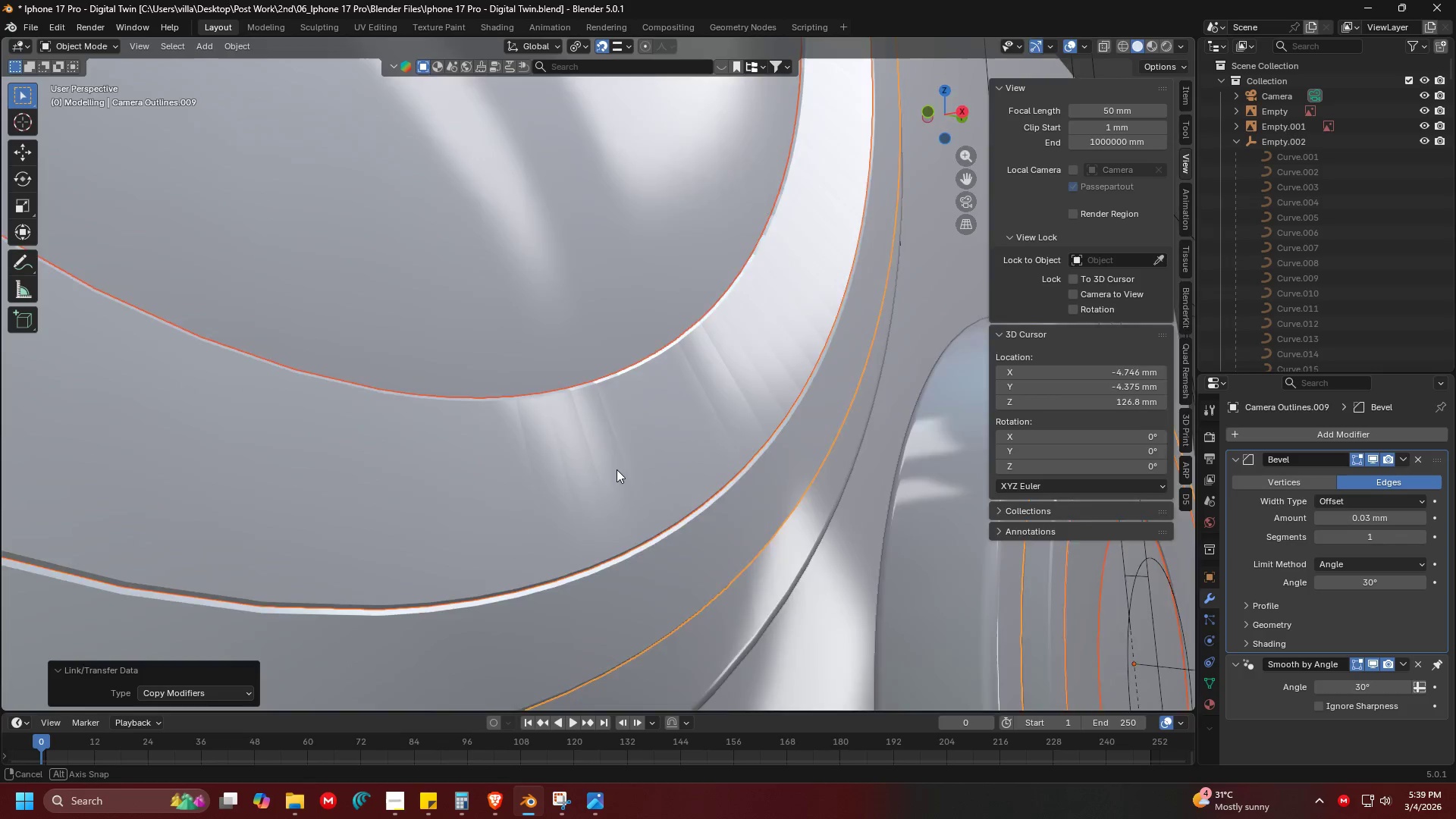 
scroll: coordinate [774, 457], scroll_direction: up, amount: 6.0
 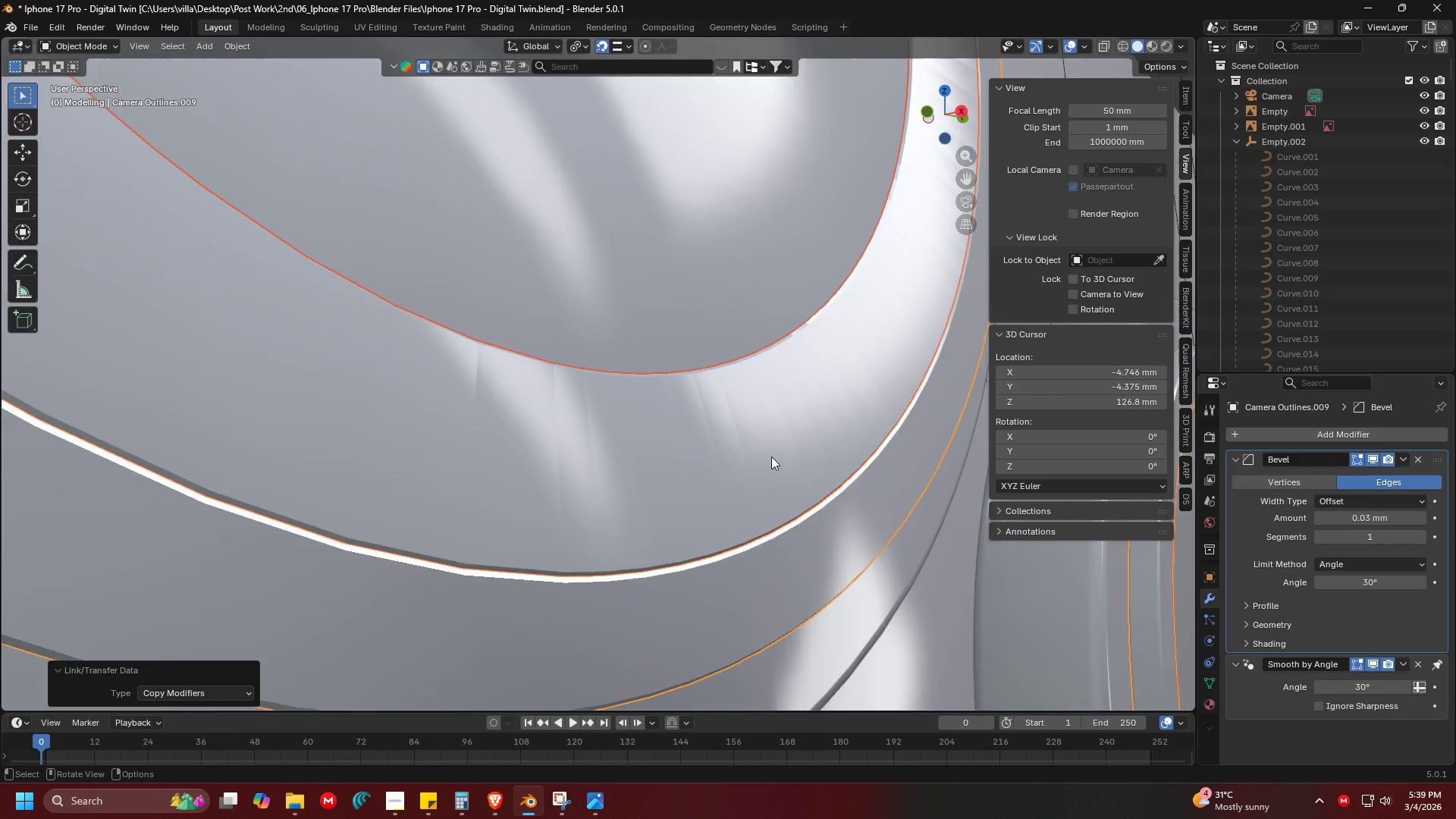 
hold_key(key=ShiftLeft, duration=0.53)
 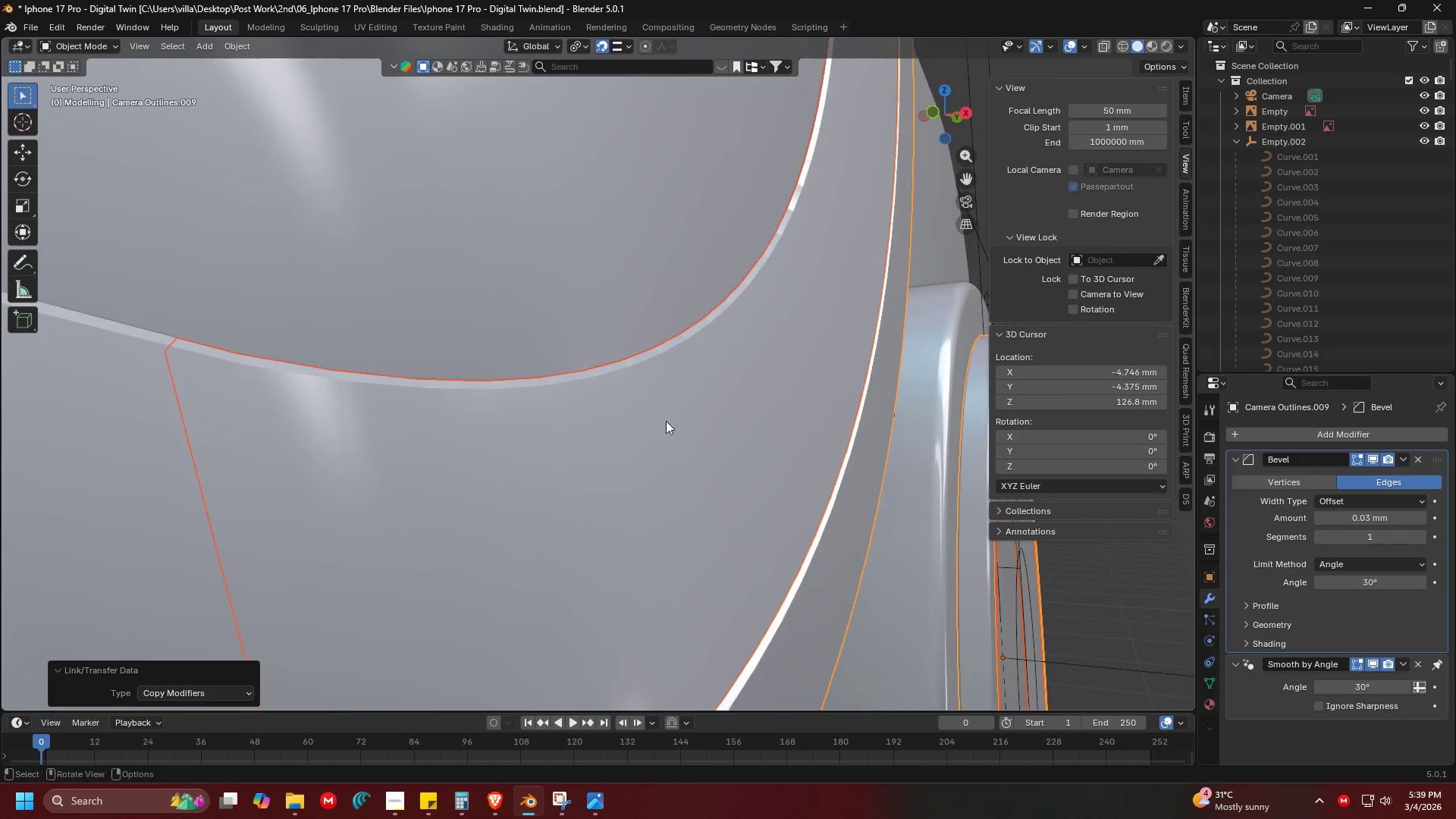 
scroll: coordinate [642, 474], scroll_direction: up, amount: 2.0
 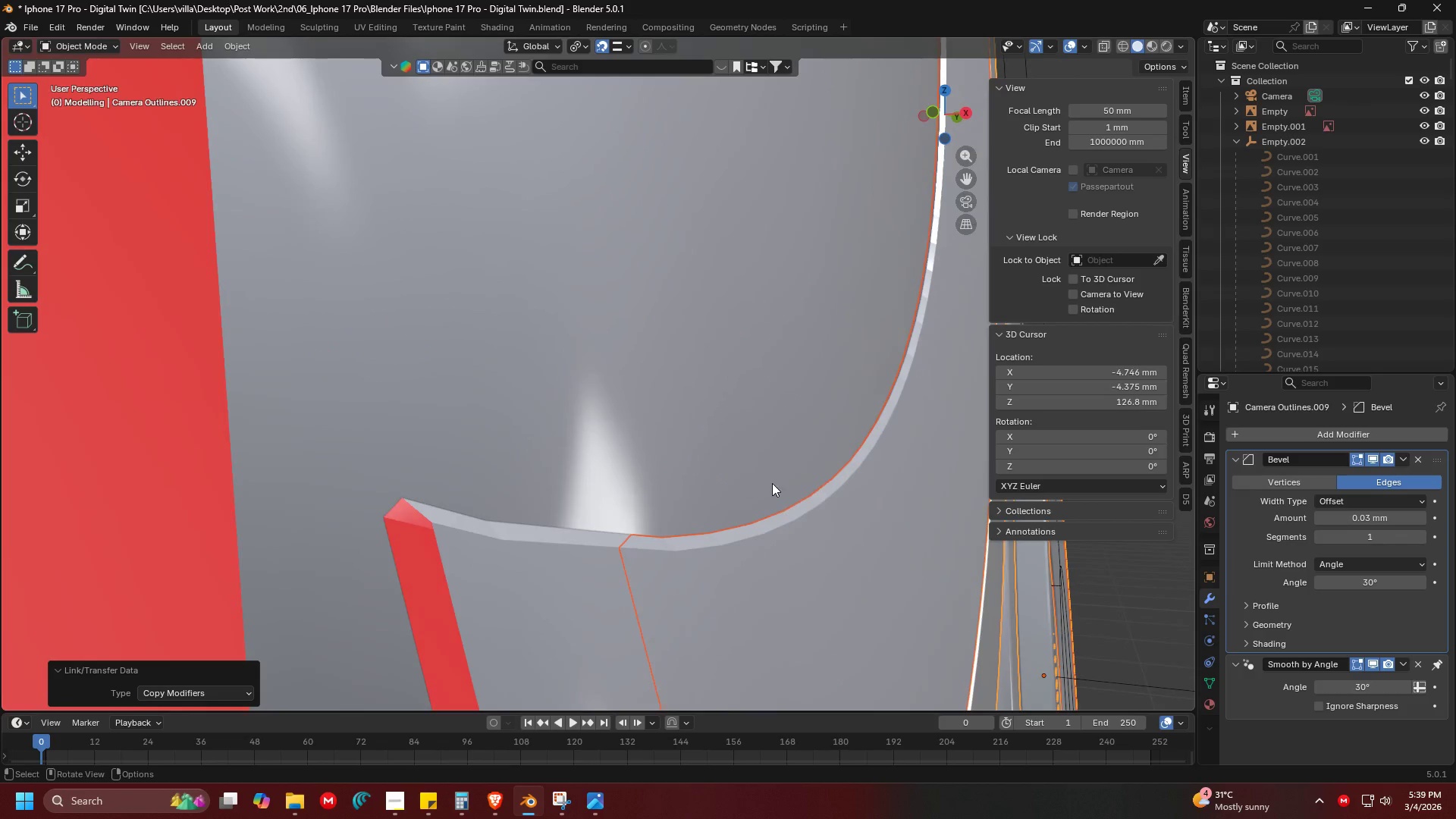 
scroll: coordinate [666, 416], scroll_direction: down, amount: 1.0
 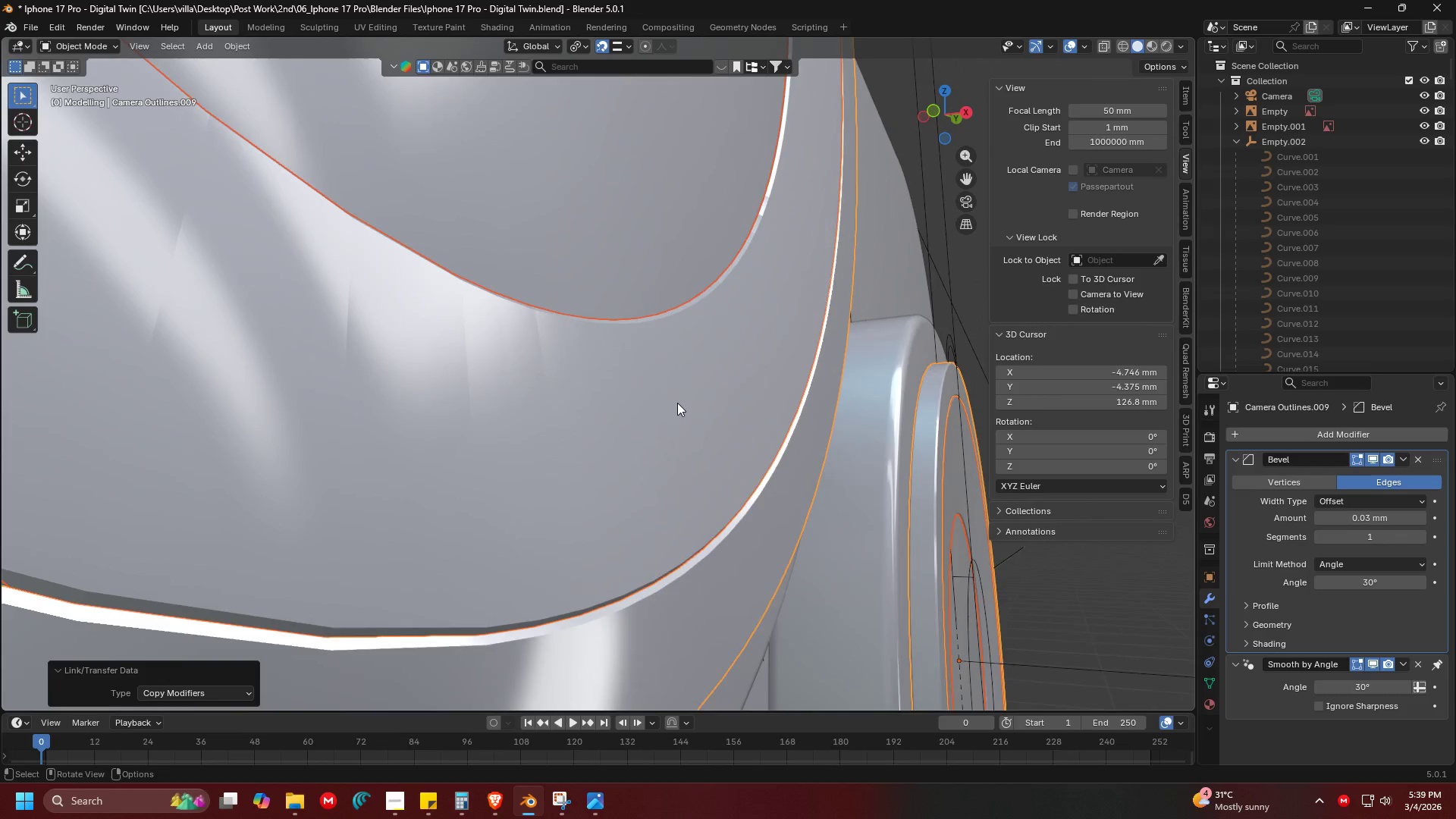 
scroll: coordinate [664, 445], scroll_direction: up, amount: 1.0
 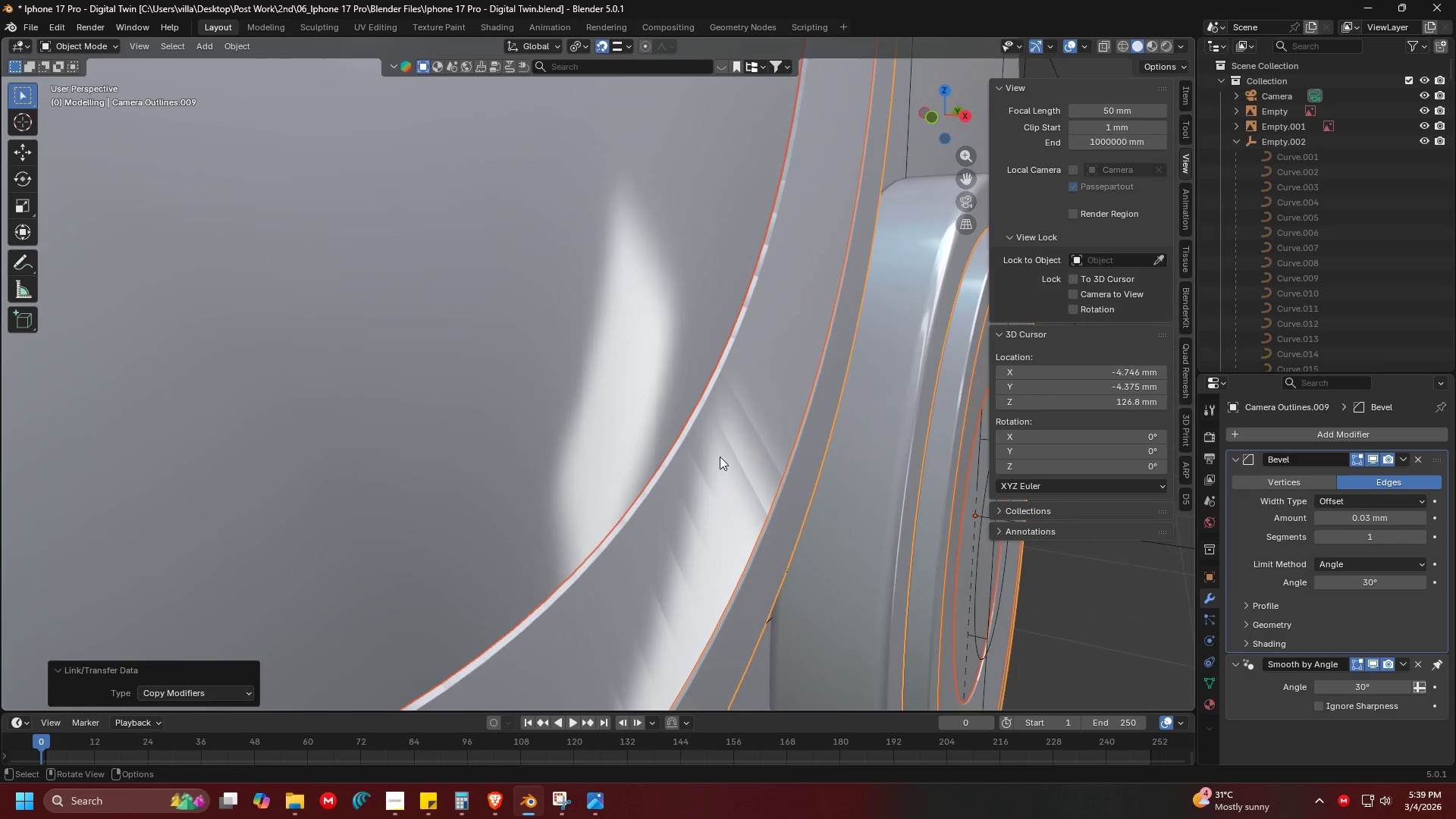 
scroll: coordinate [721, 457], scroll_direction: down, amount: 4.0
 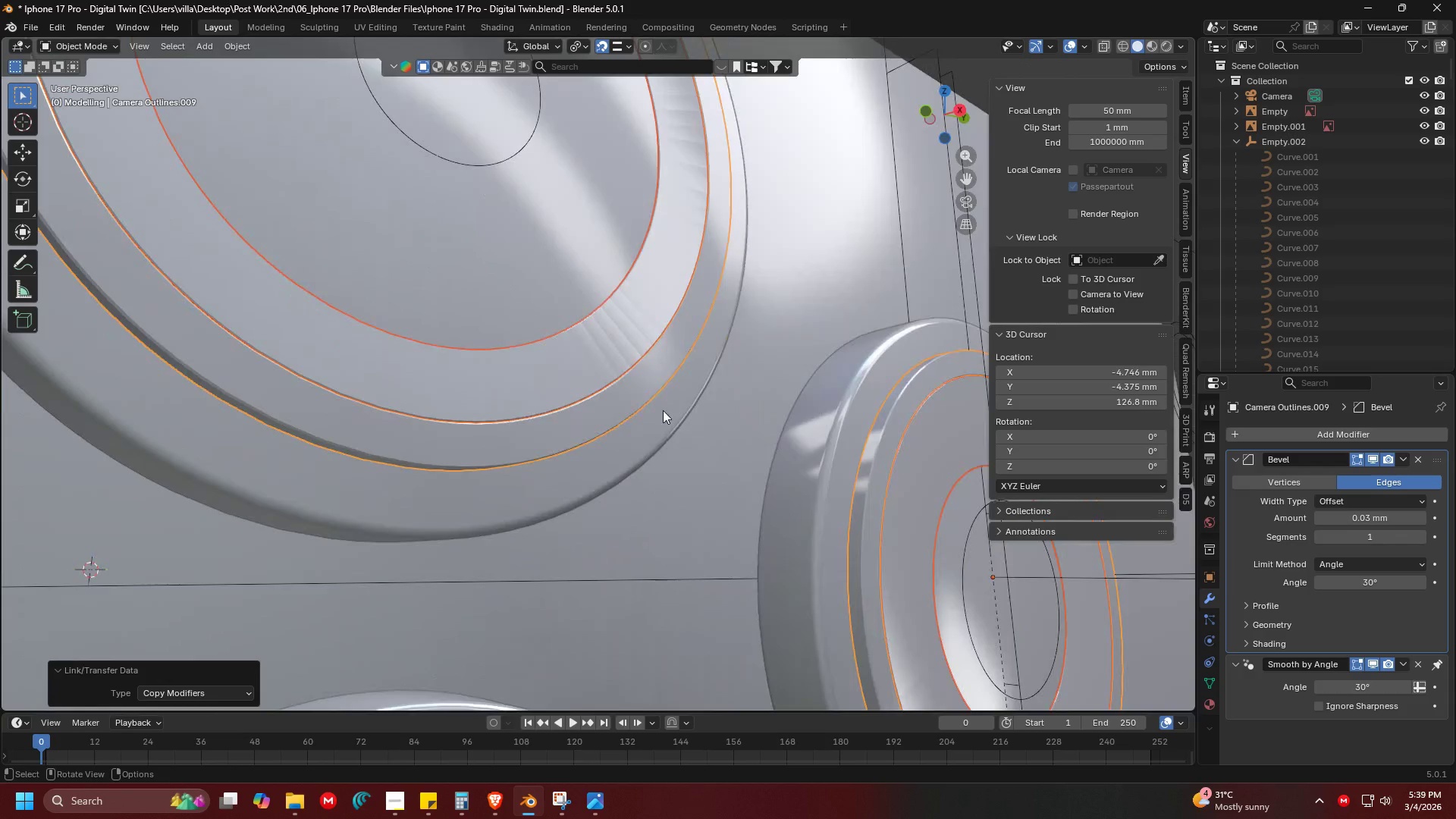 
key(Shift+ShiftLeft)
 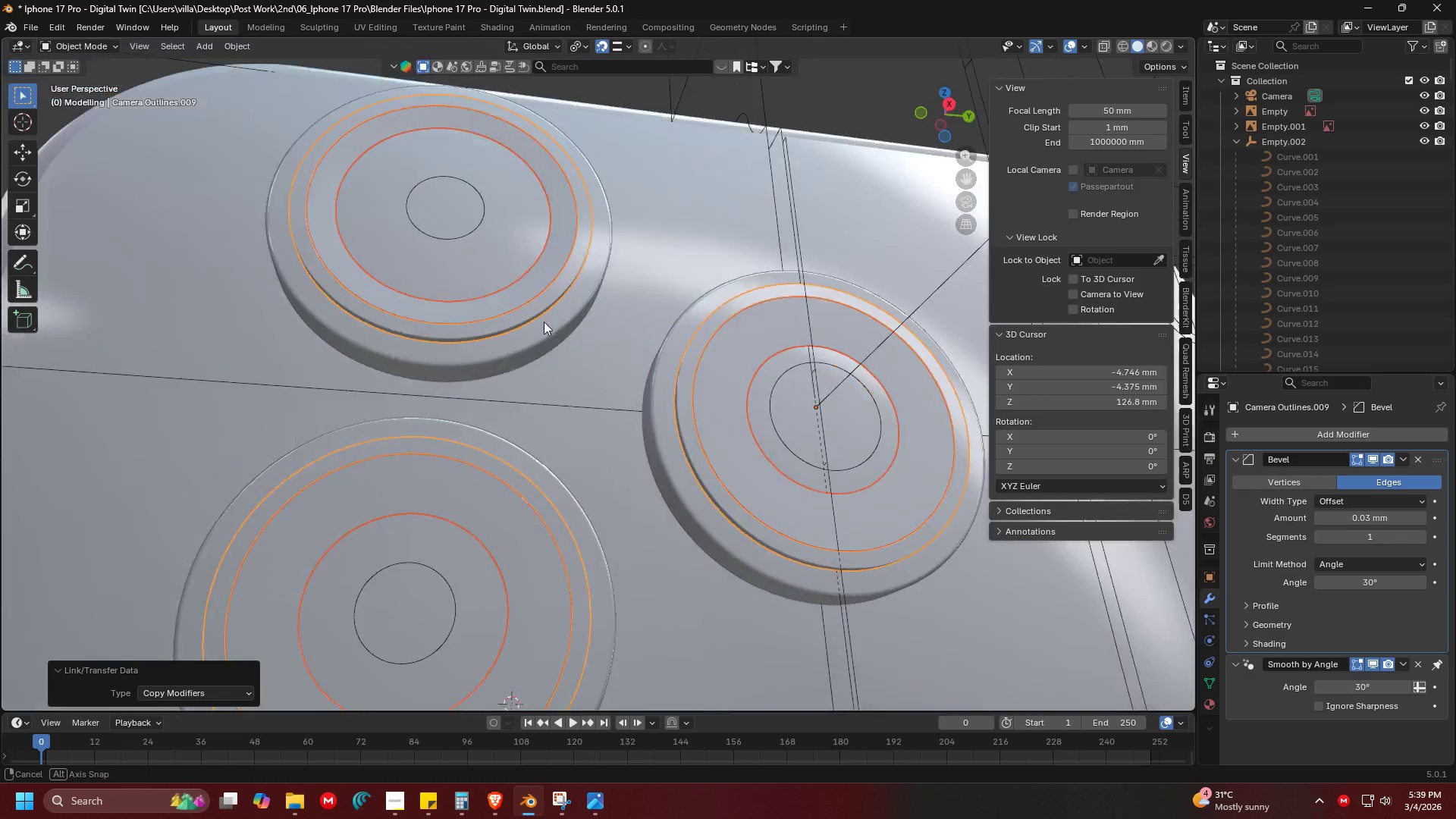 
scroll: coordinate [669, 418], scroll_direction: down, amount: 4.0
 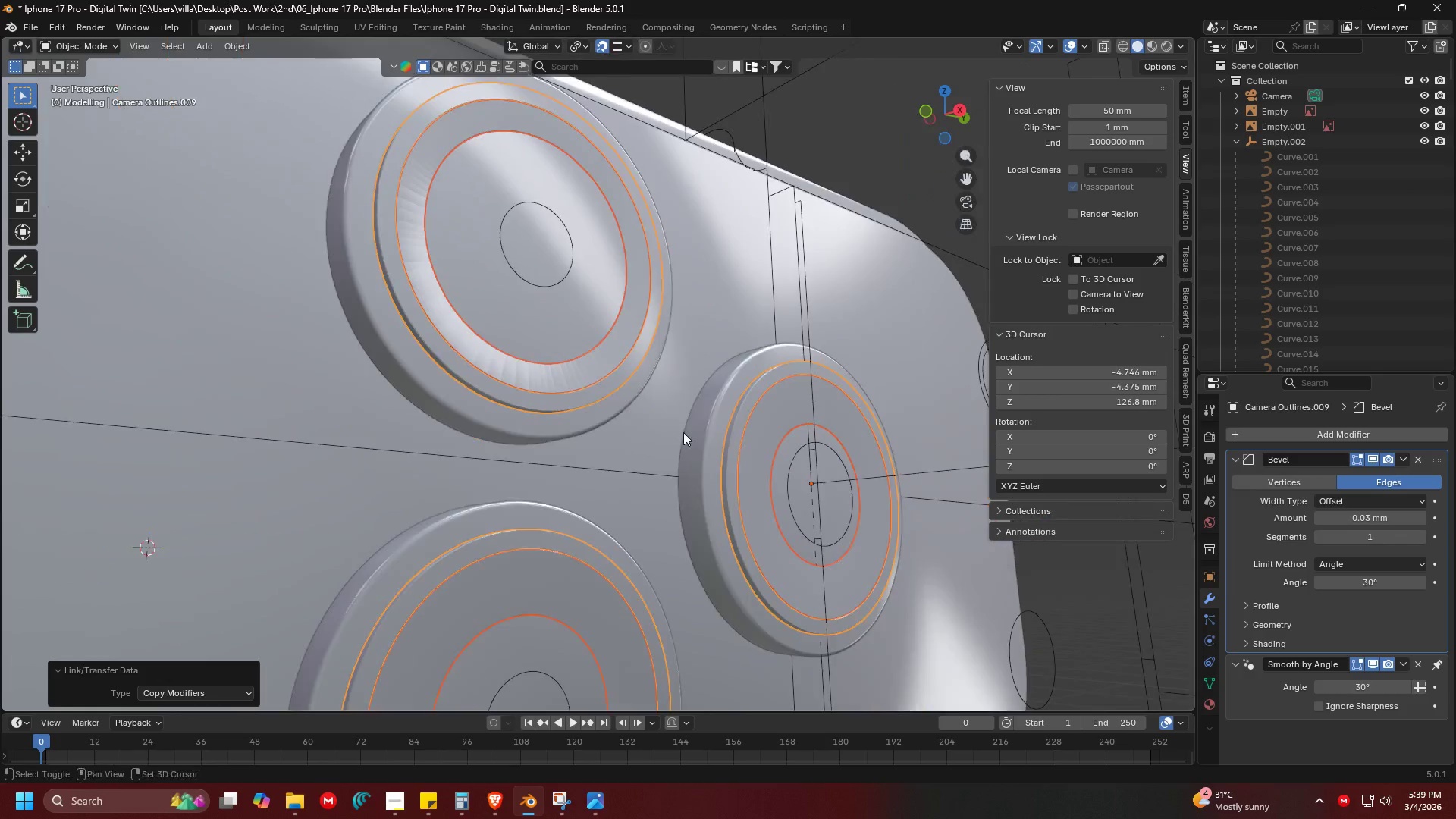 
scroll: coordinate [423, 334], scroll_direction: up, amount: 5.0
 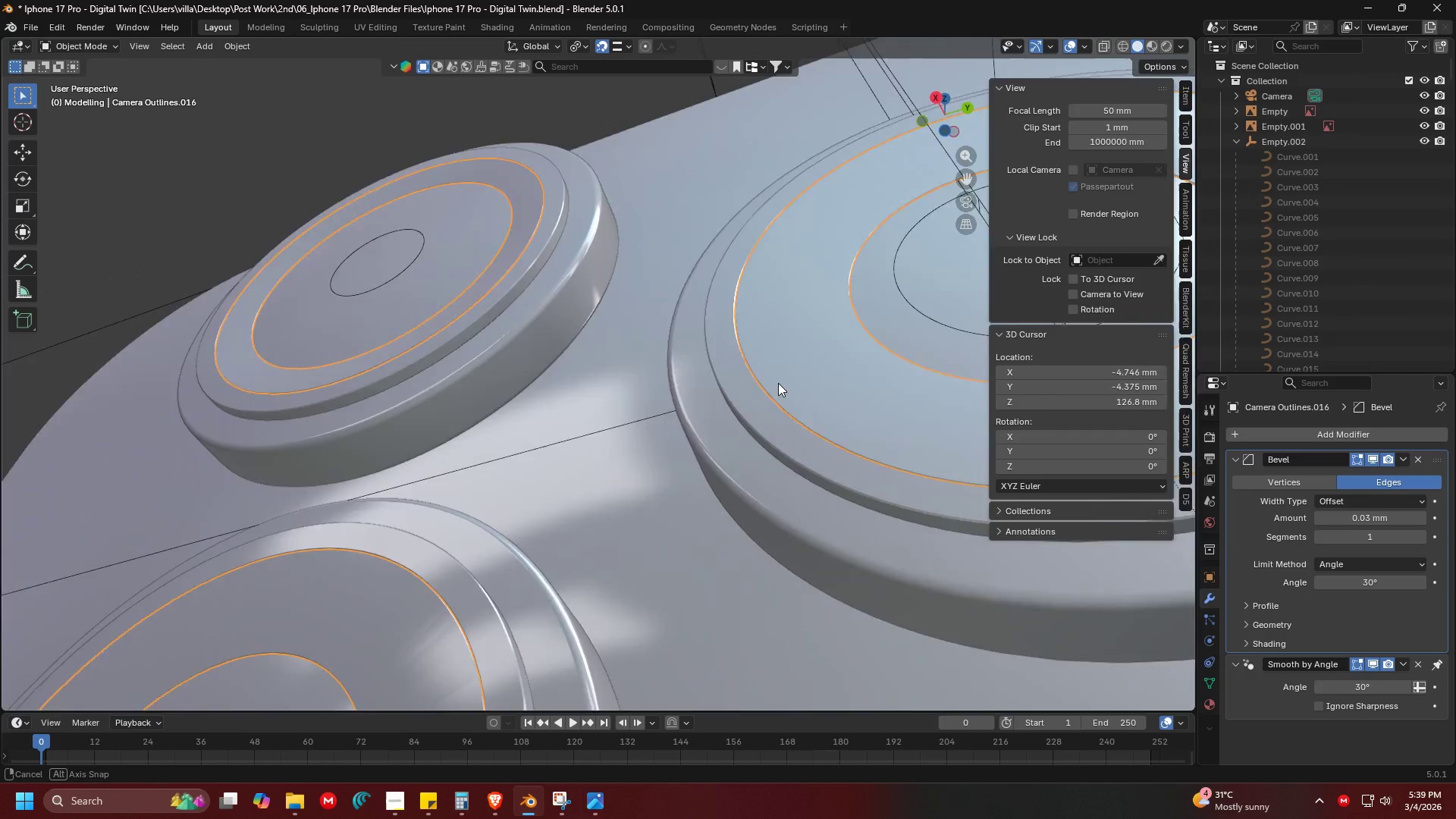 
key(Tab)
 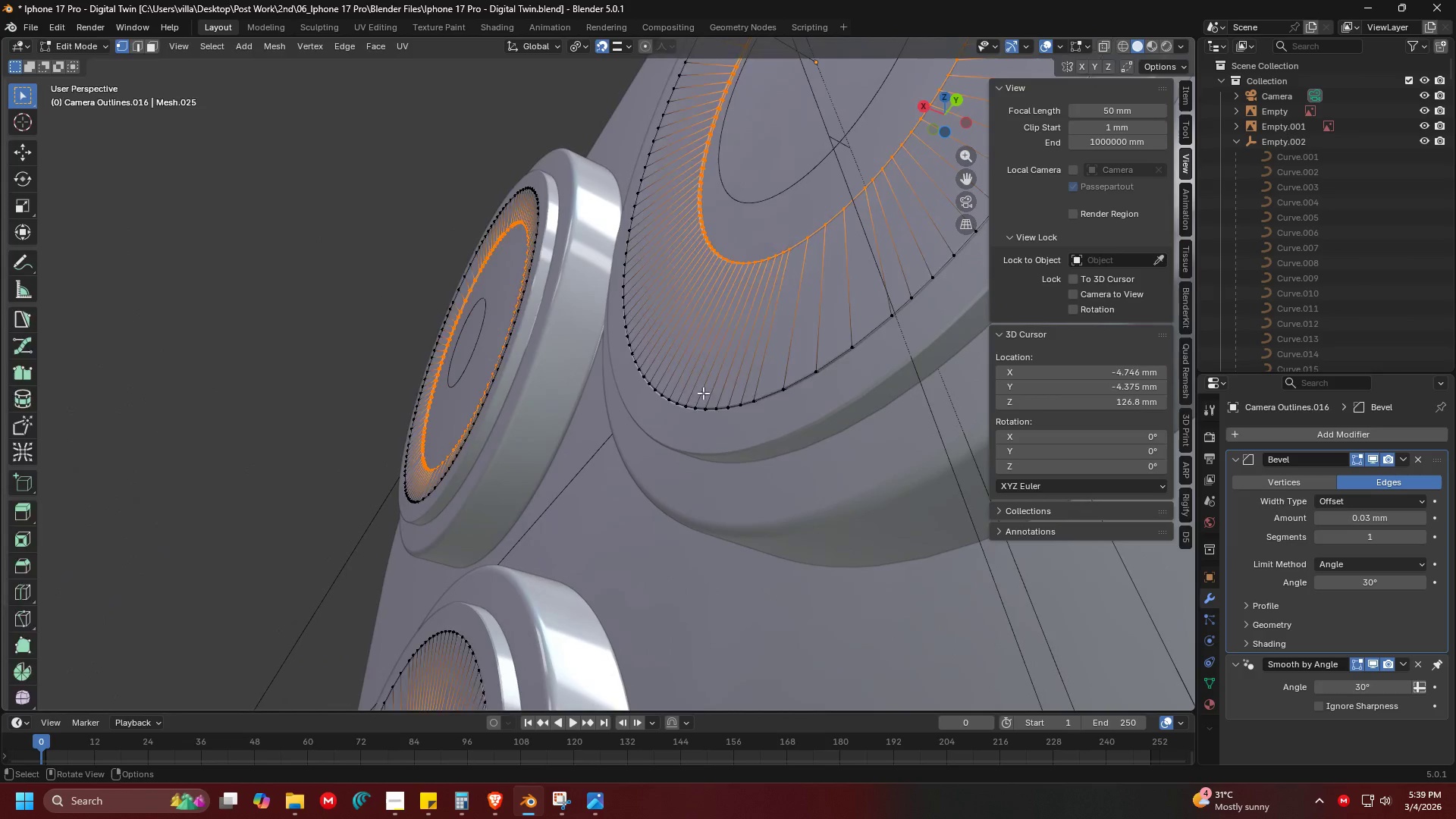 
key(Tab)
 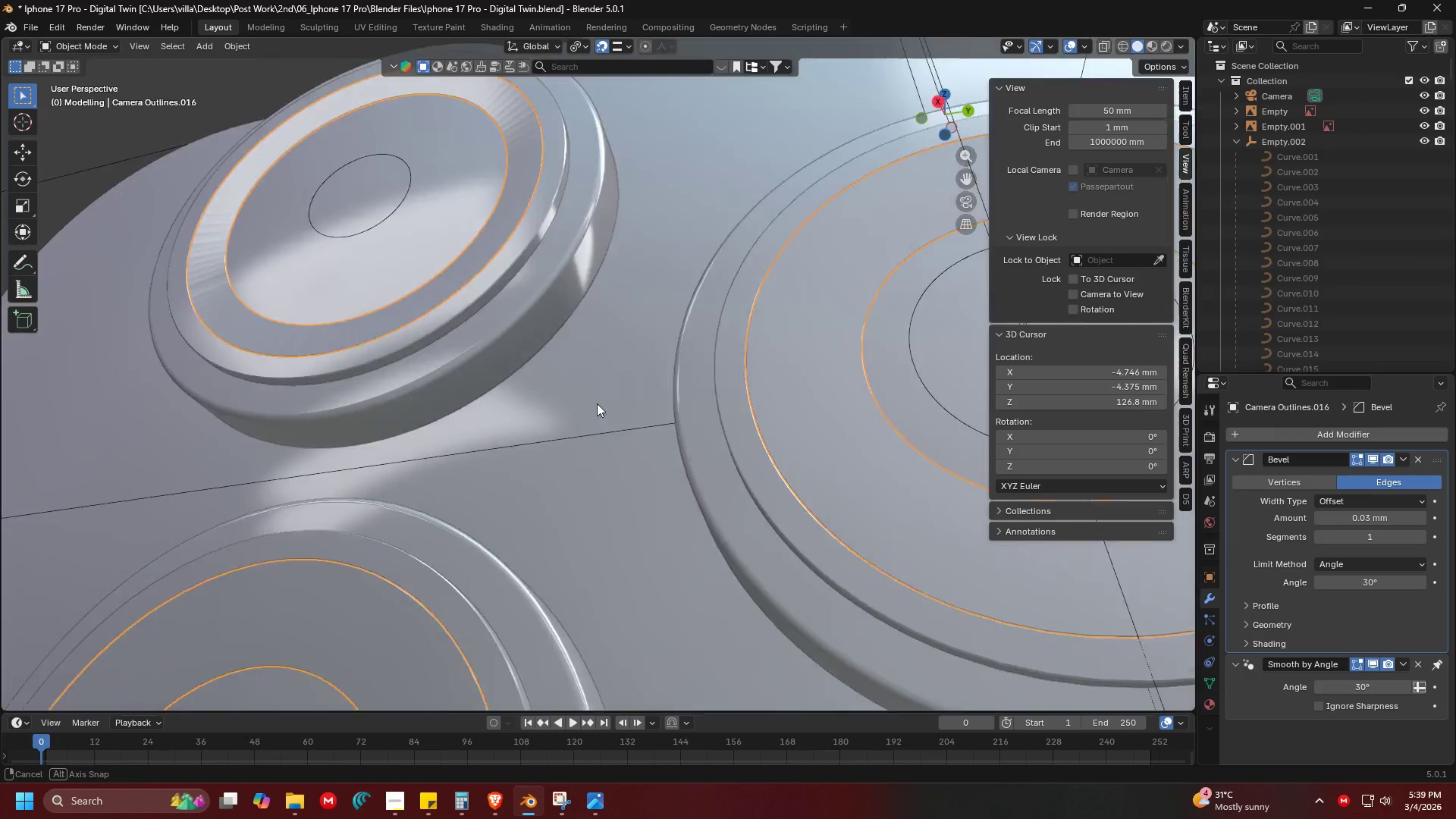 
key(Tab)
 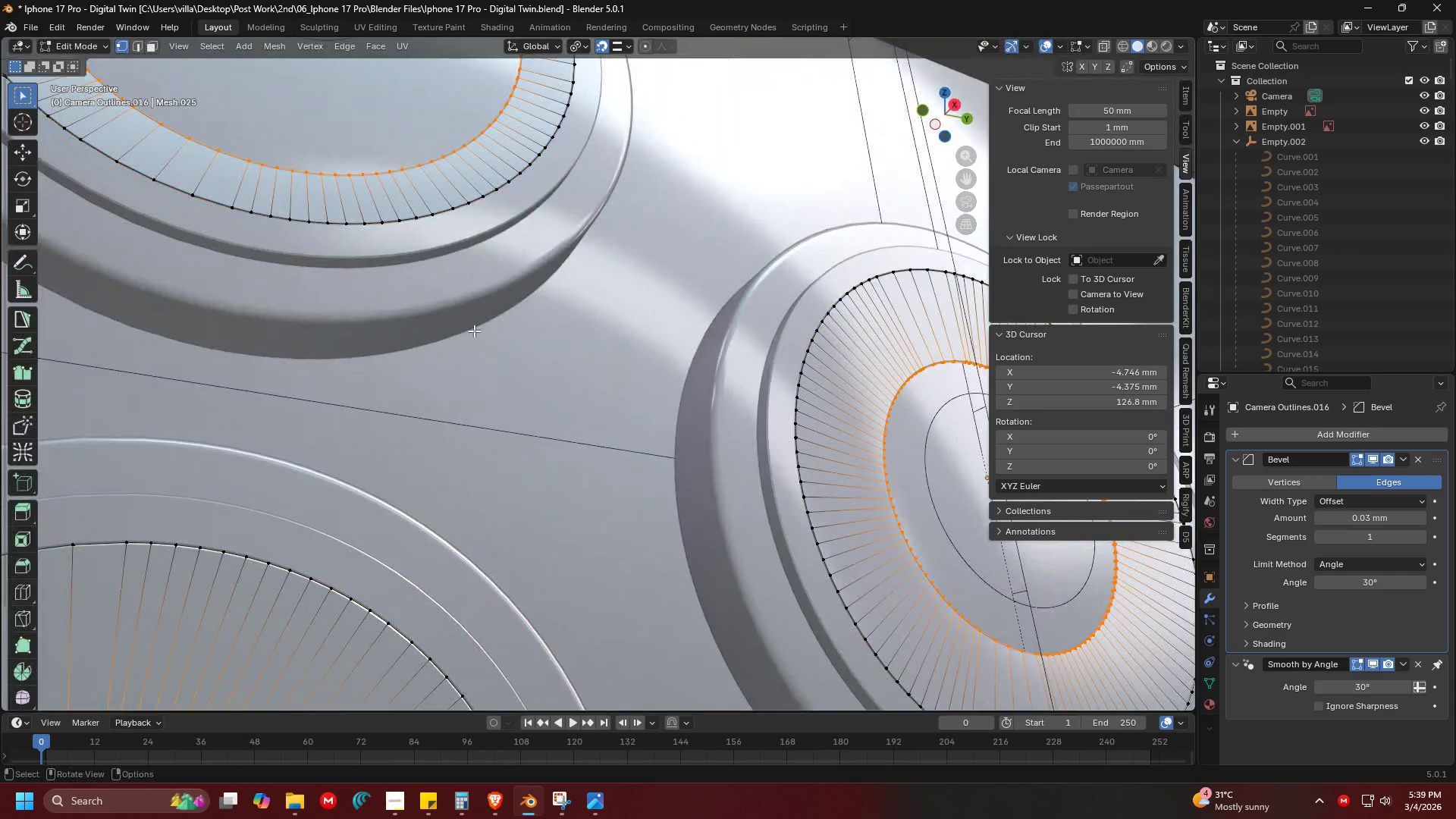 
key(Shift+ShiftLeft)
 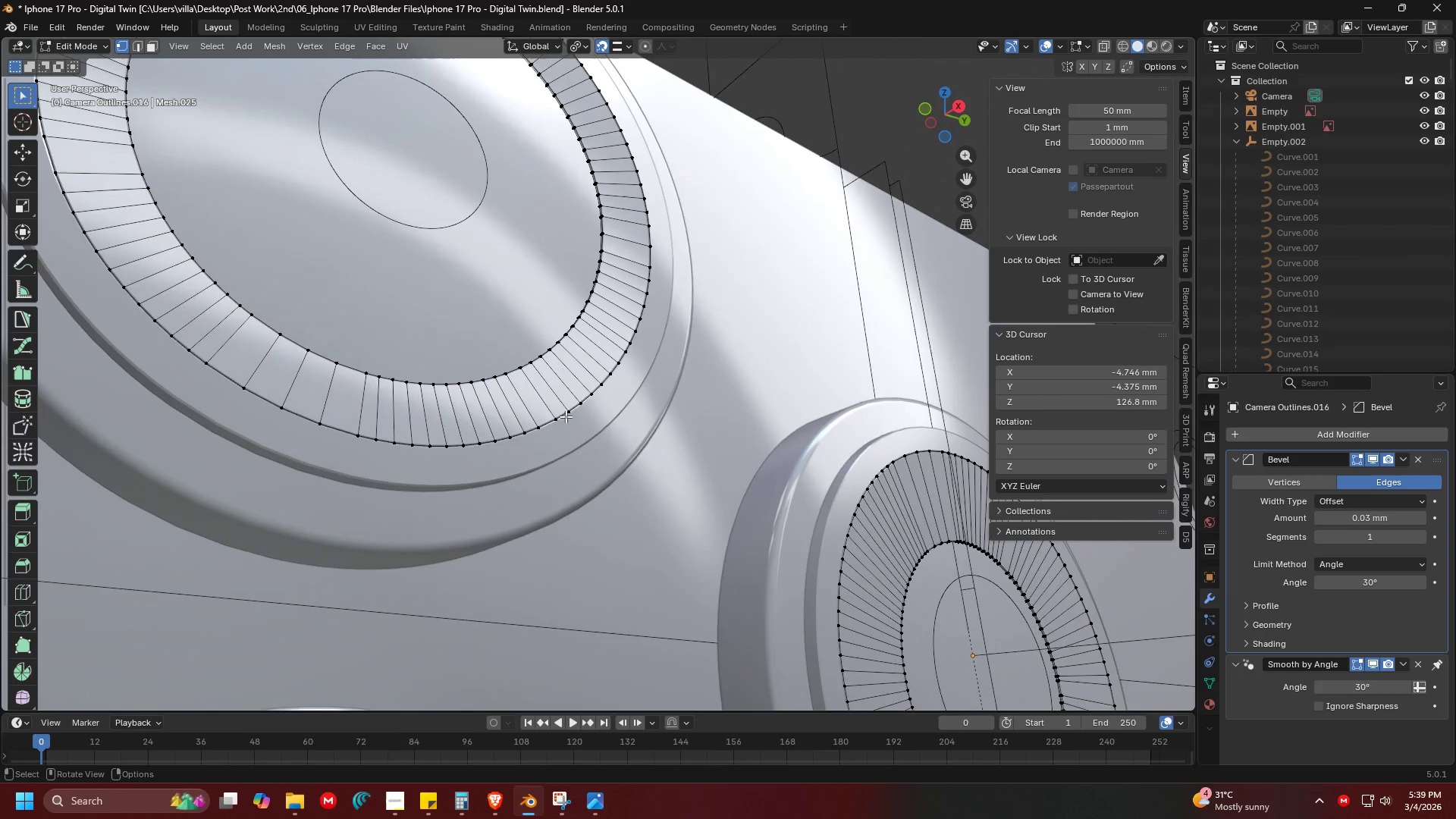 
scroll: coordinate [666, 418], scroll_direction: up, amount: 1.0
 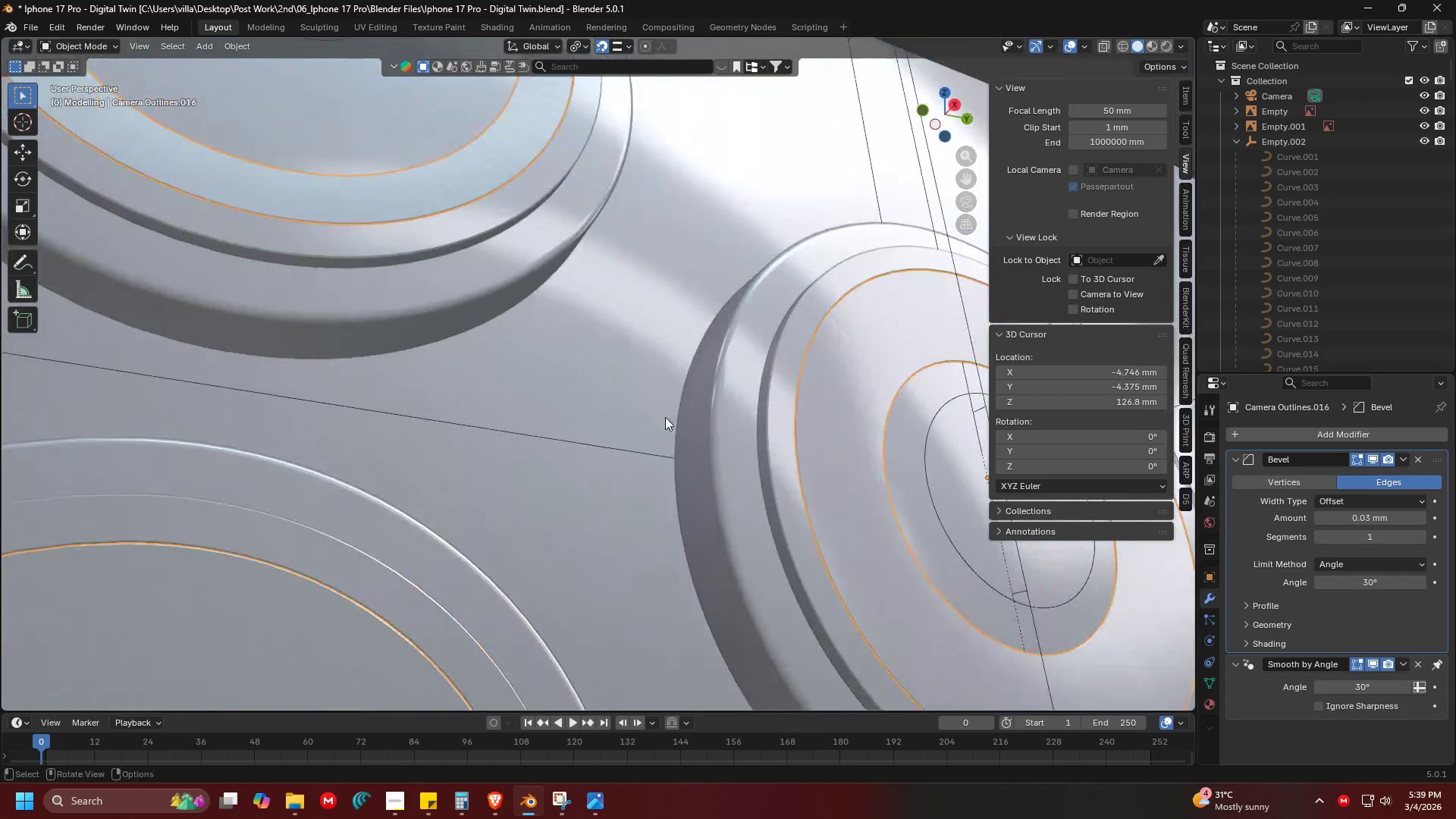 
triple_click([554, 413])
 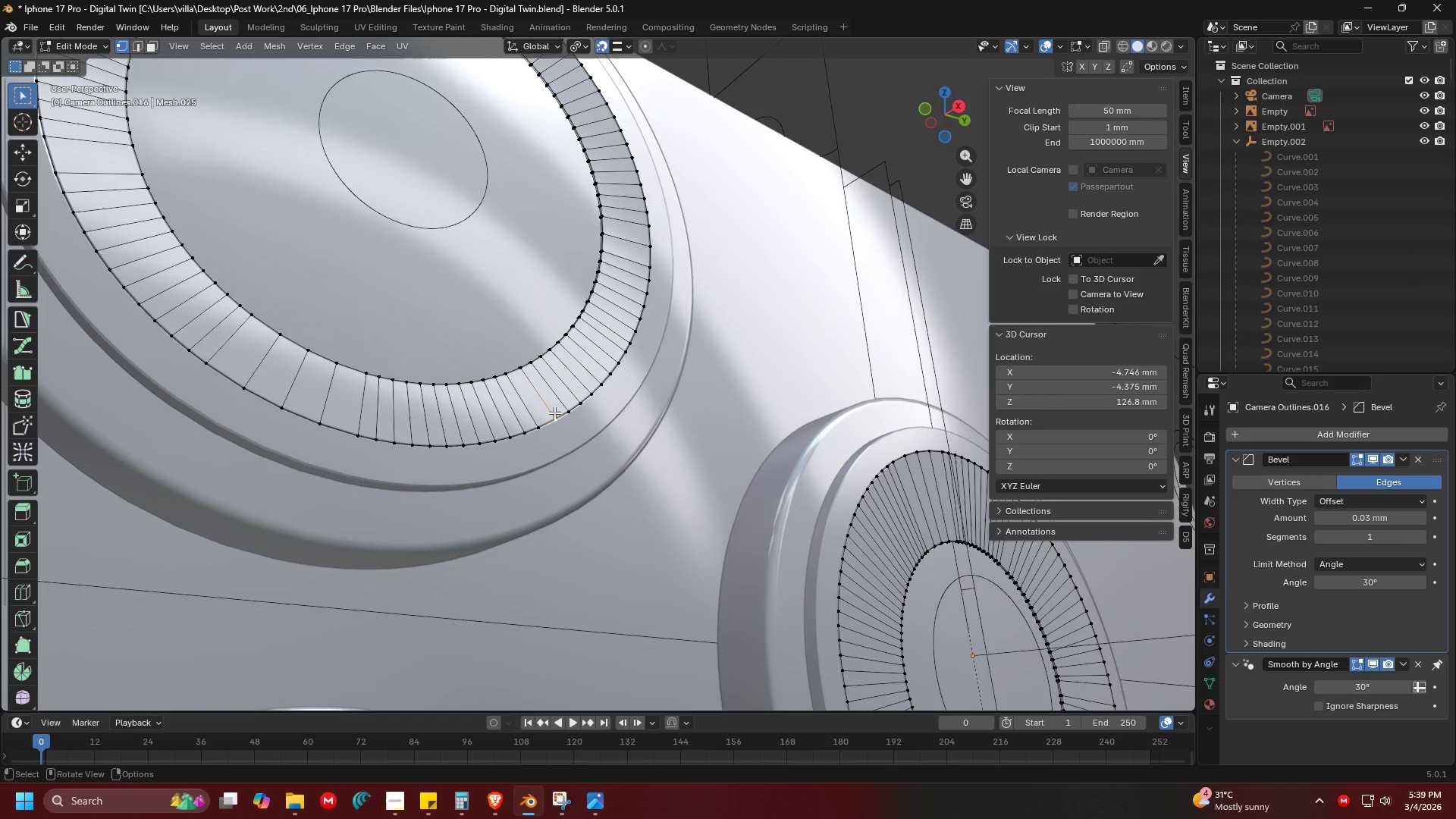 
type(lp)
 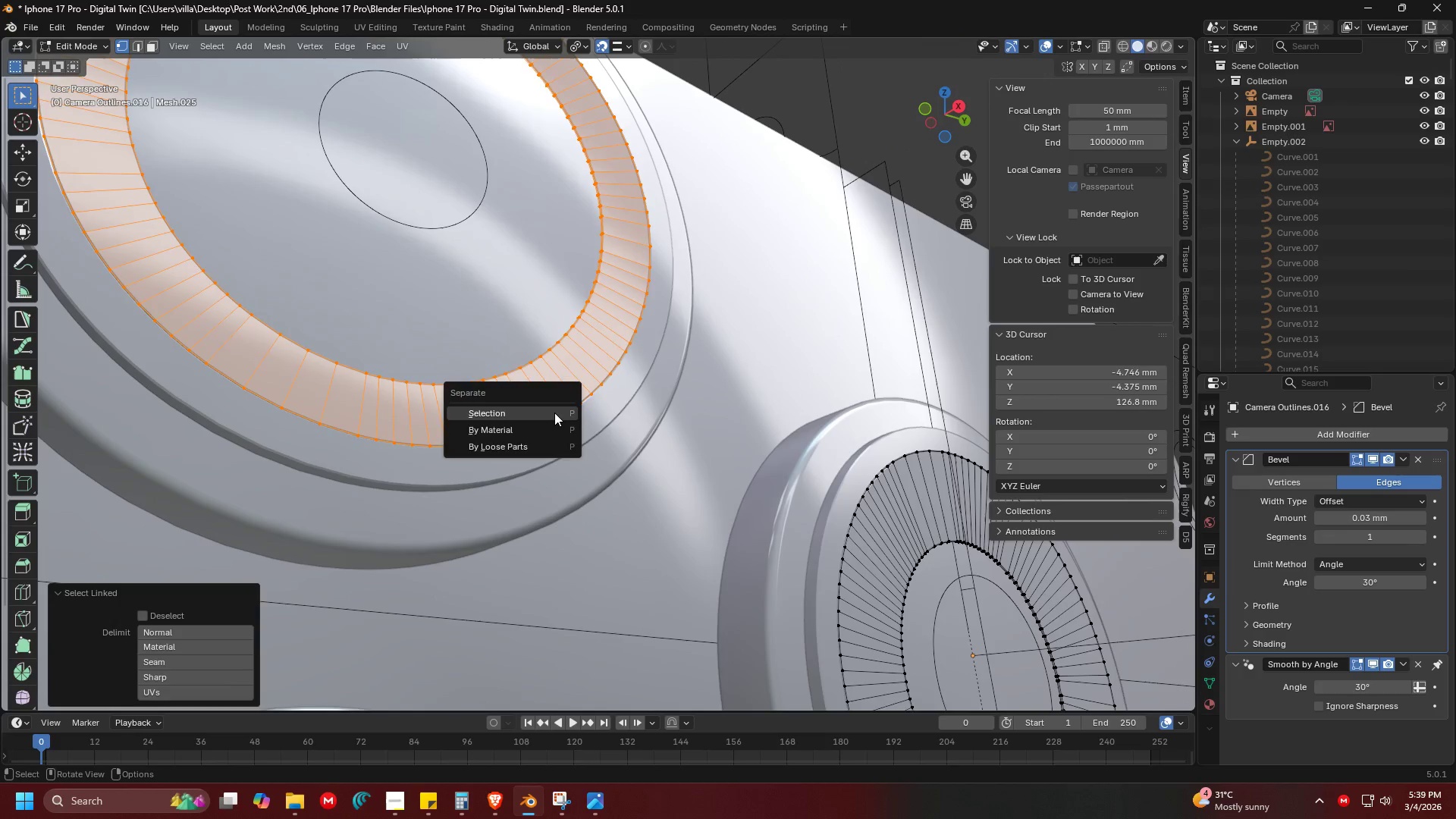 
left_click([554, 413])
 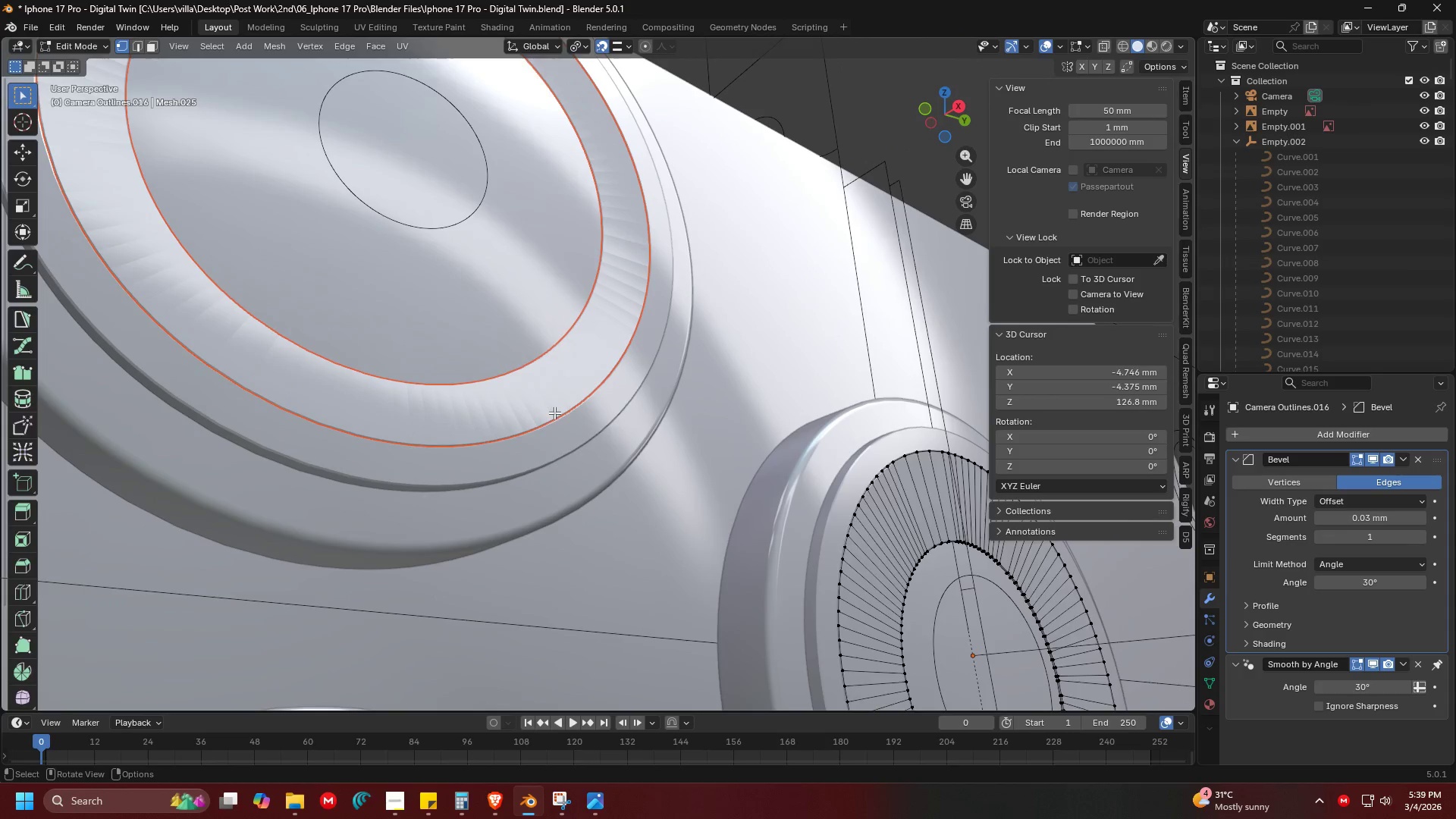 
key(Tab)
 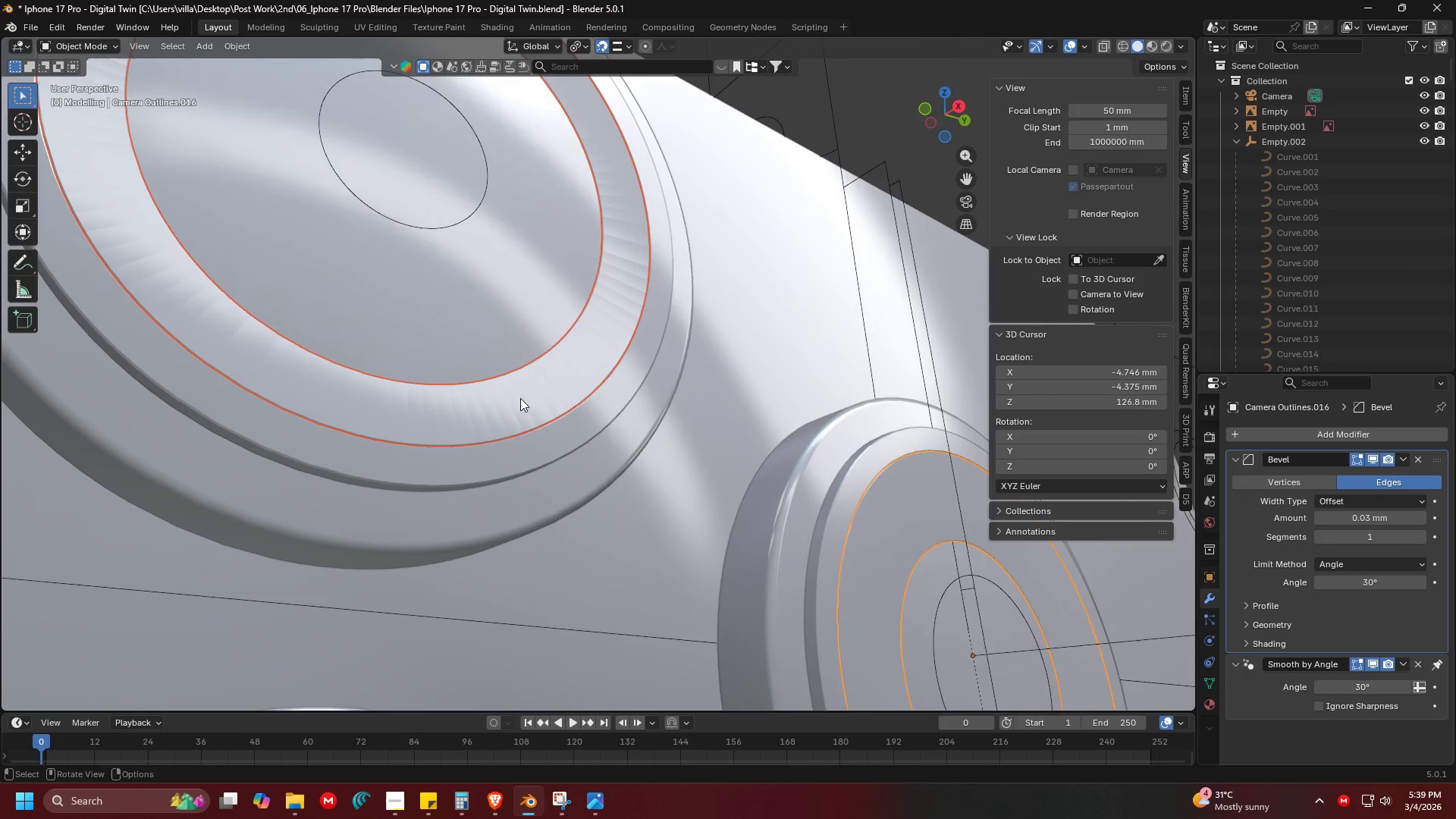 
key(Shift+ShiftLeft)
 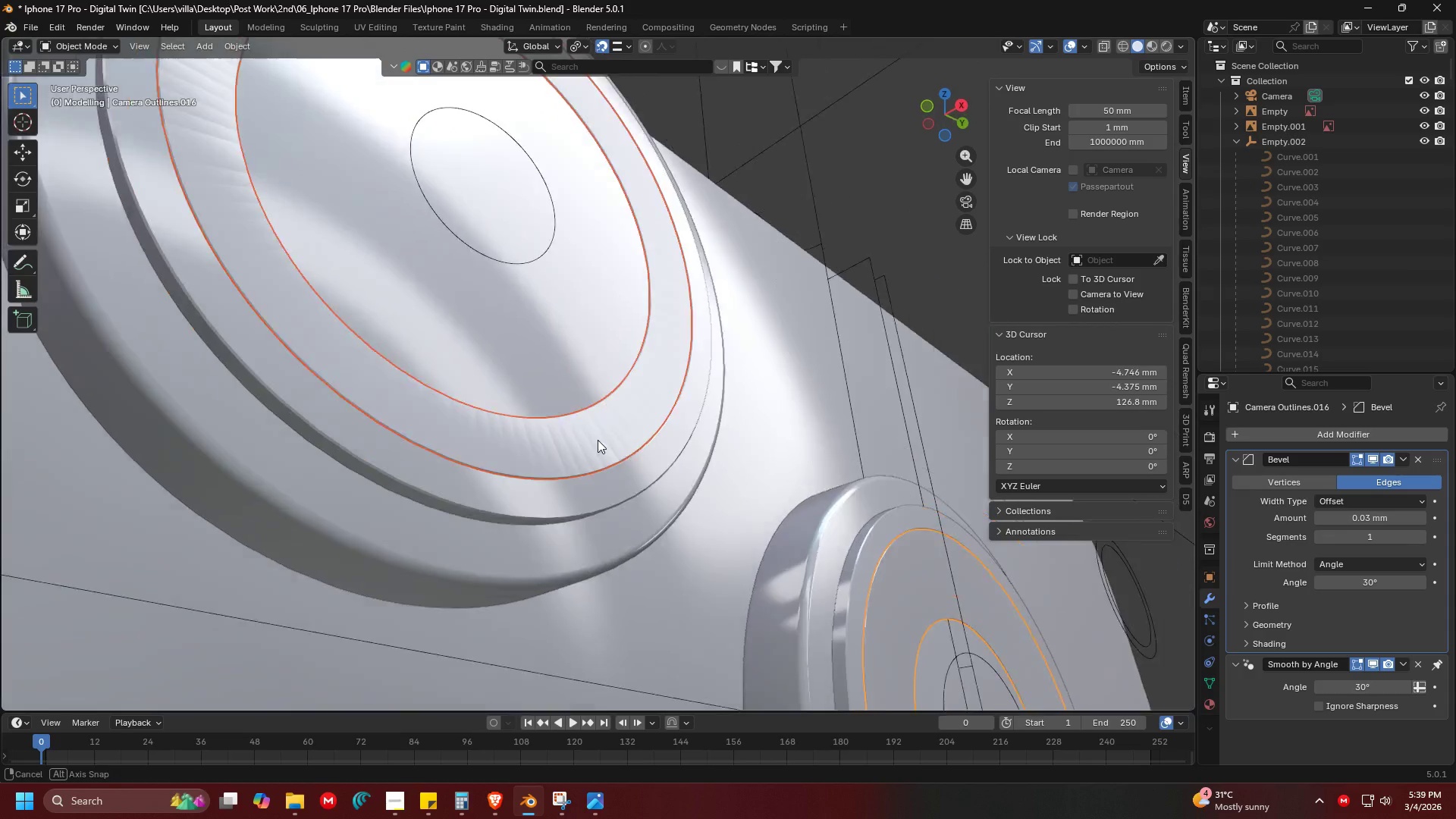 
hold_key(key=ShiftLeft, duration=0.41)
 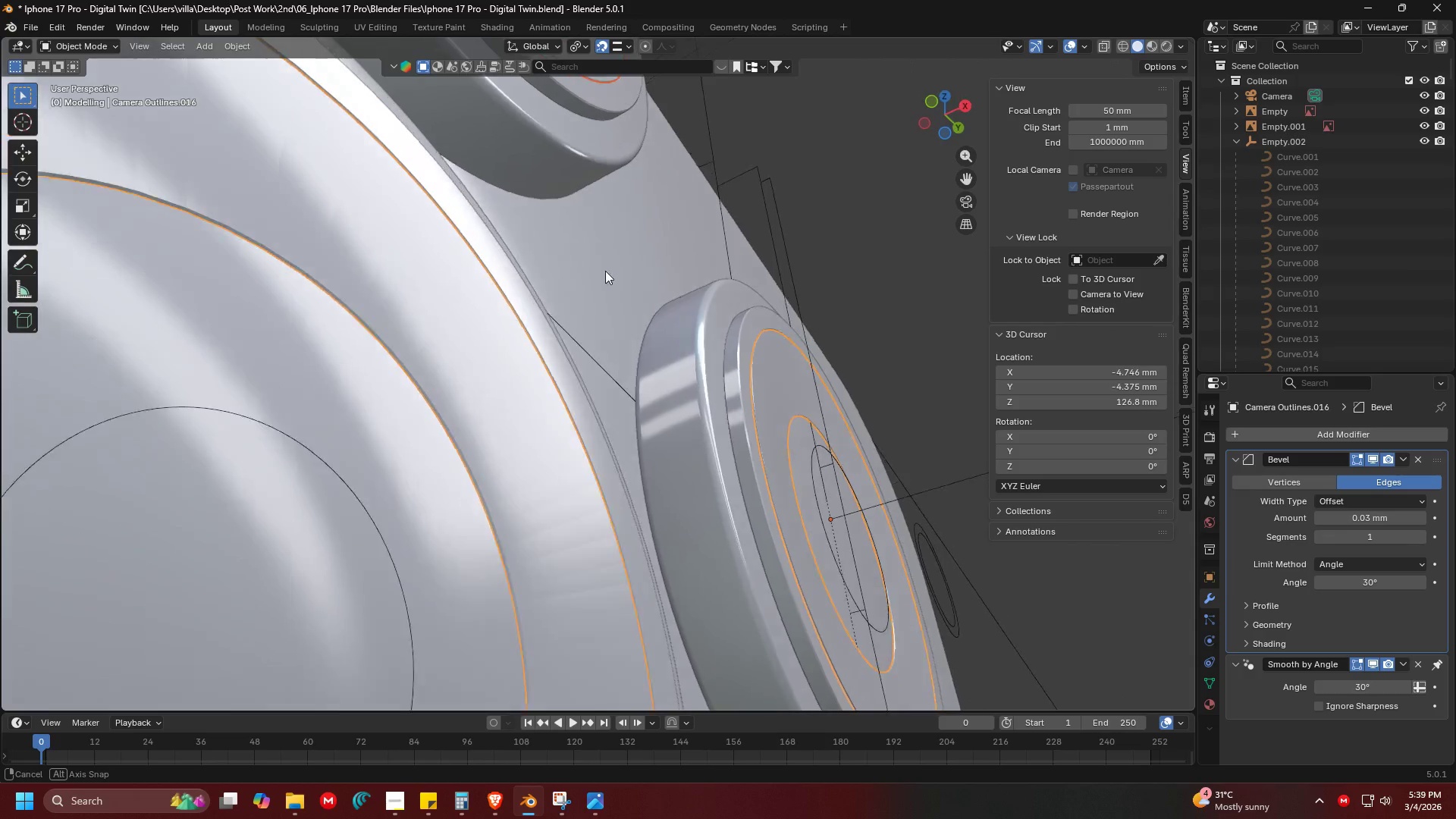 
hold_key(key=ShiftLeft, duration=0.31)
 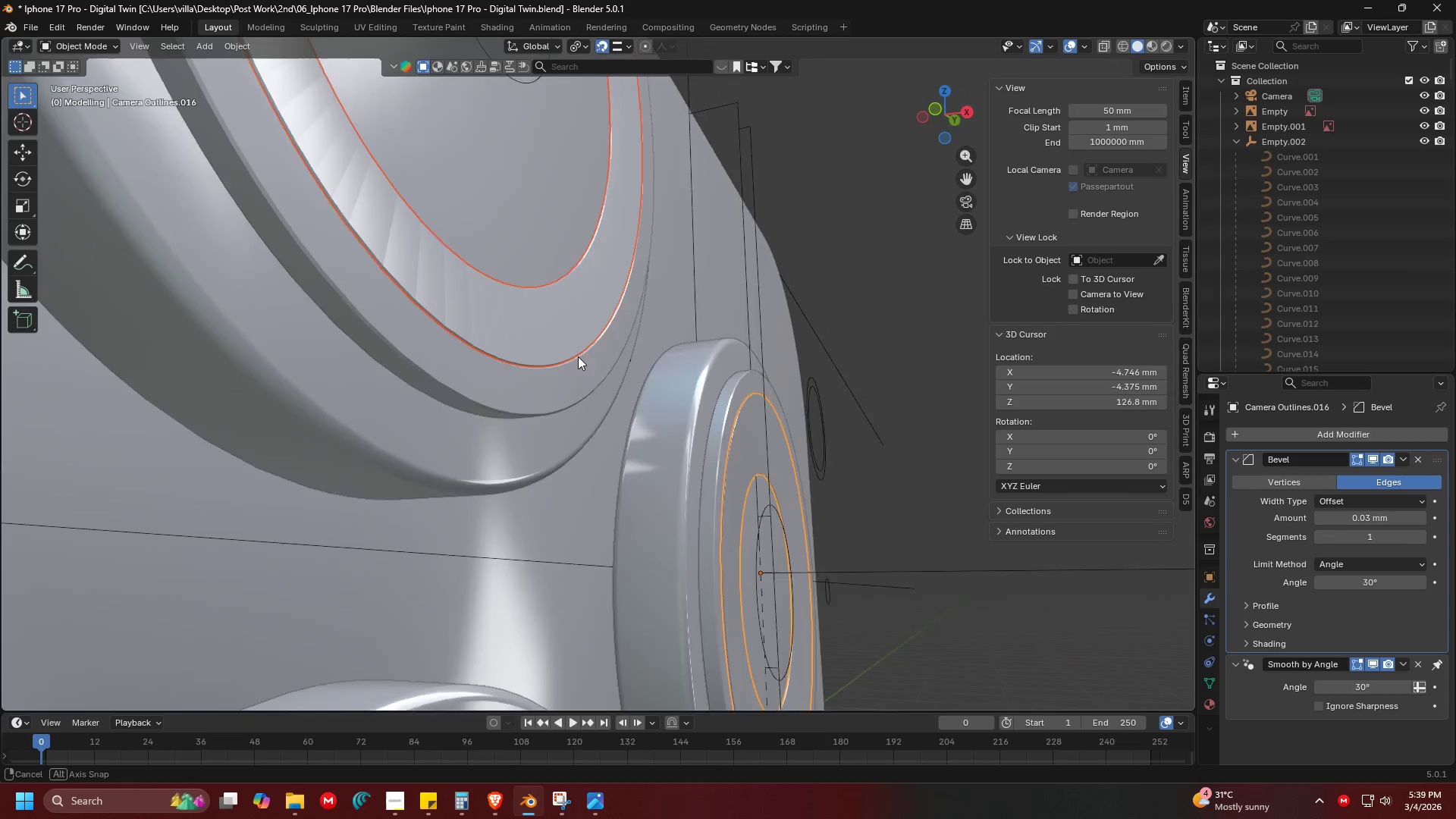 
key(Tab)
 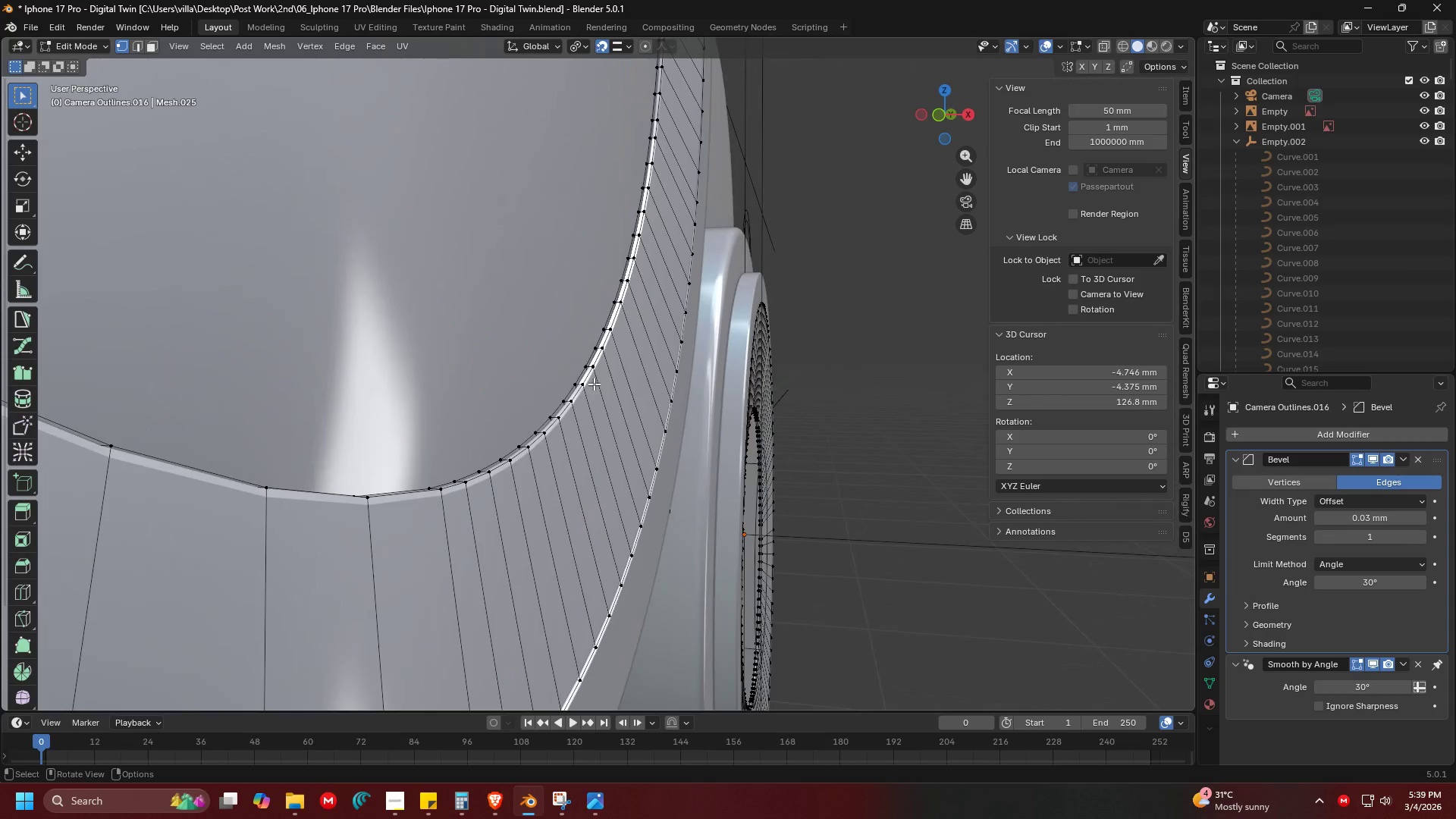 
scroll: coordinate [594, 384], scroll_direction: up, amount: 3.0
 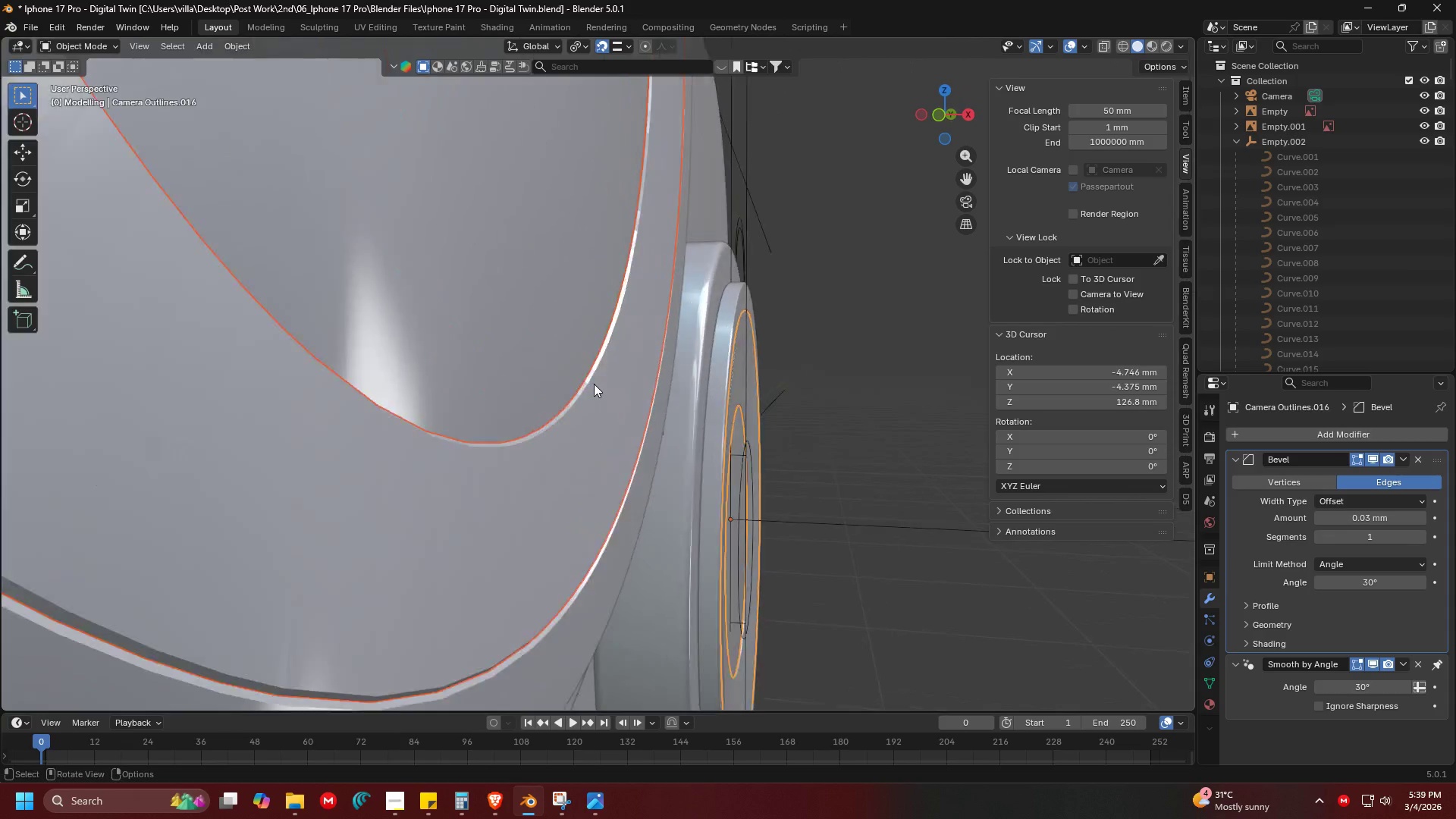 
key(Shift+ShiftLeft)
 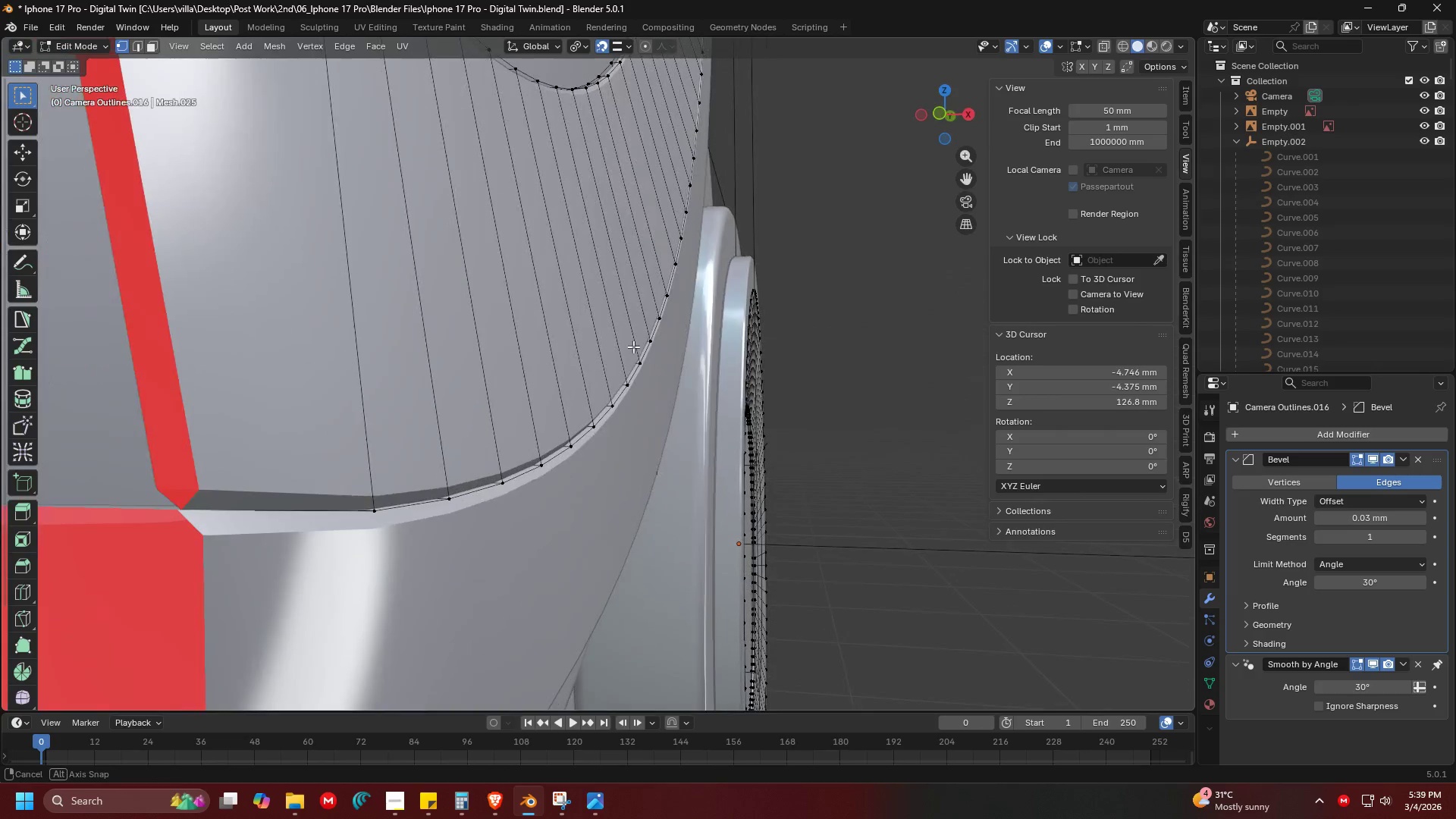 
scroll: coordinate [603, 410], scroll_direction: up, amount: 1.0
 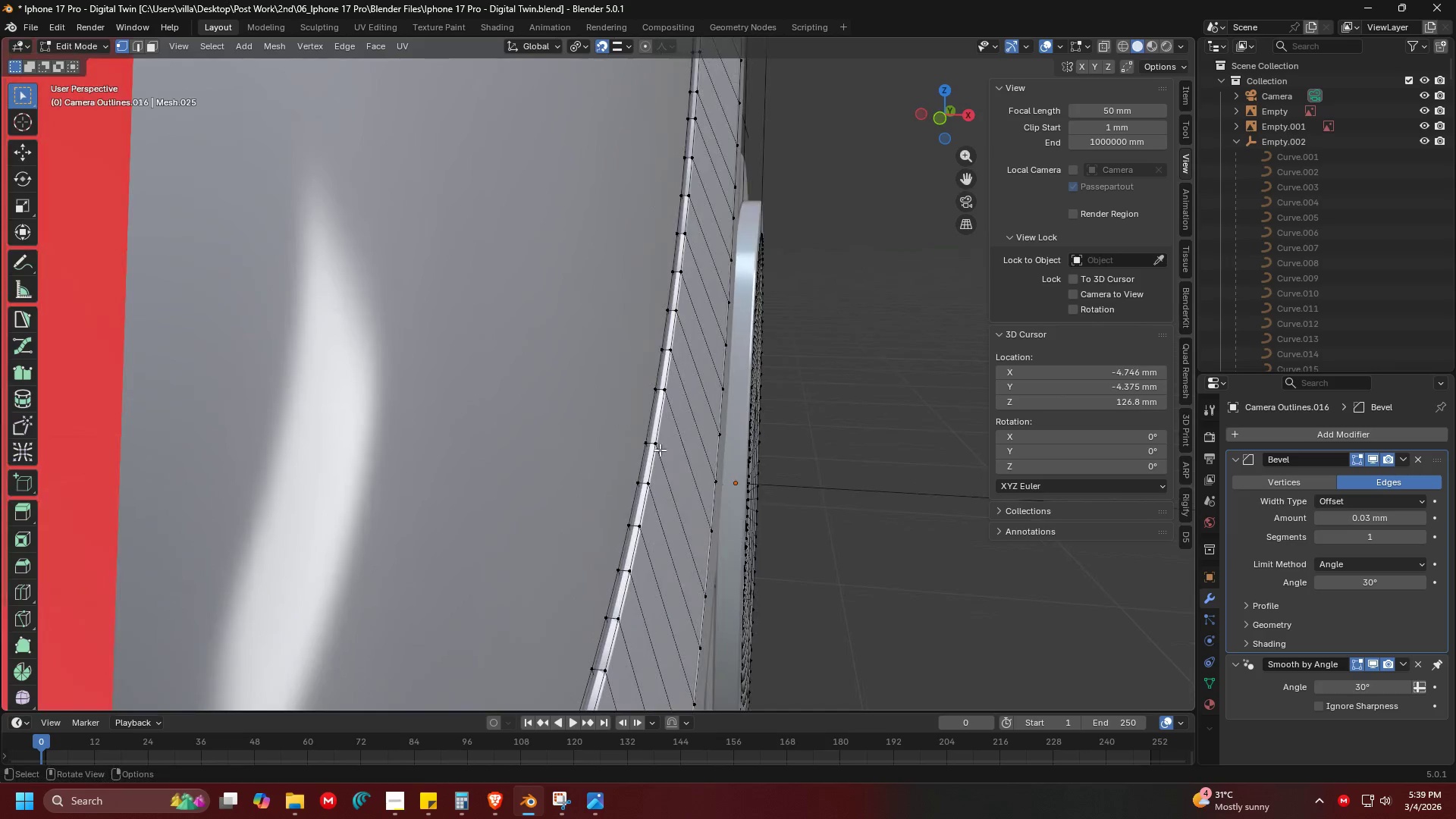 
hold_key(key=ShiftLeft, duration=1.23)
 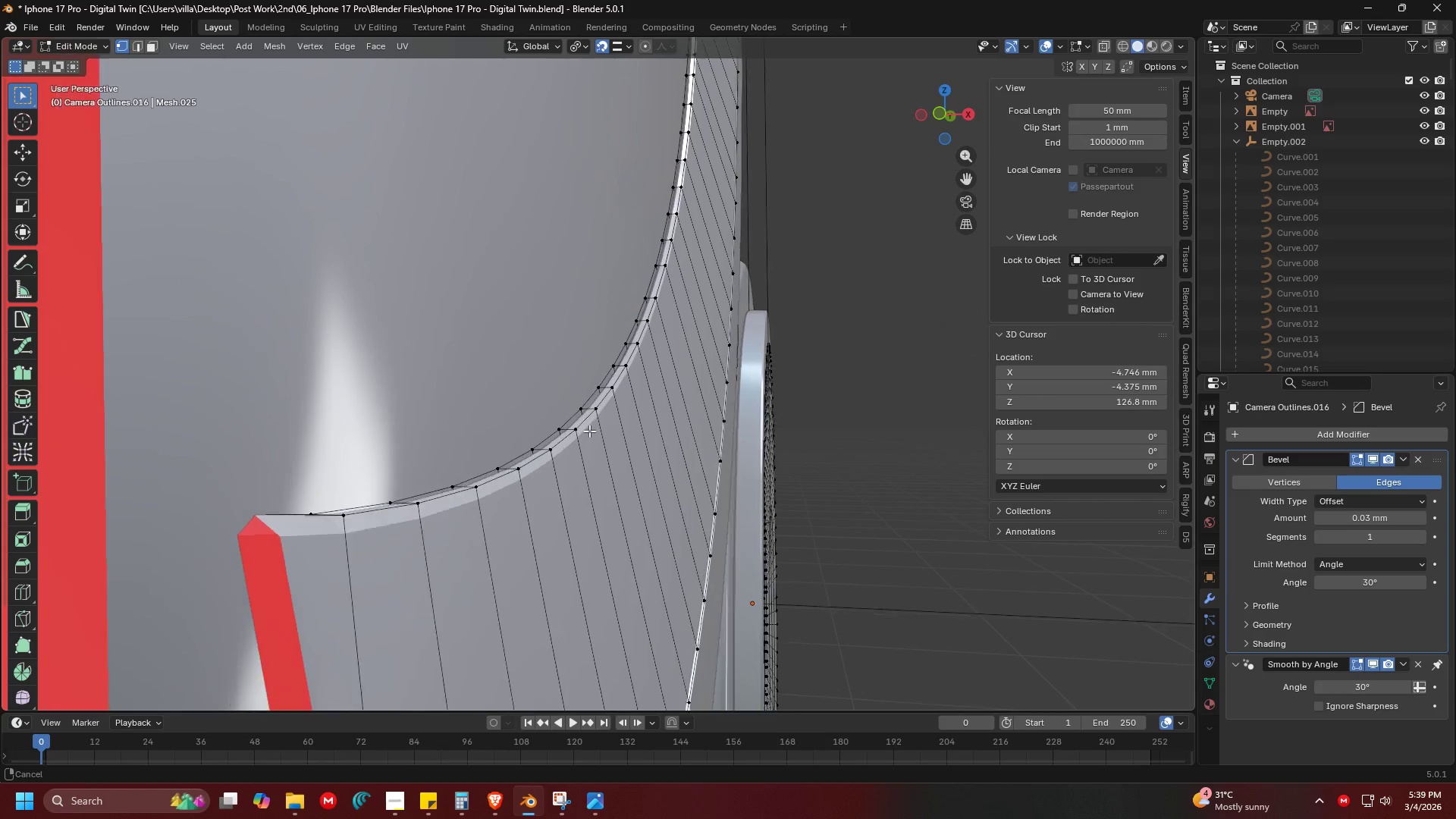 
hold_key(key=ShiftLeft, duration=8.95)
 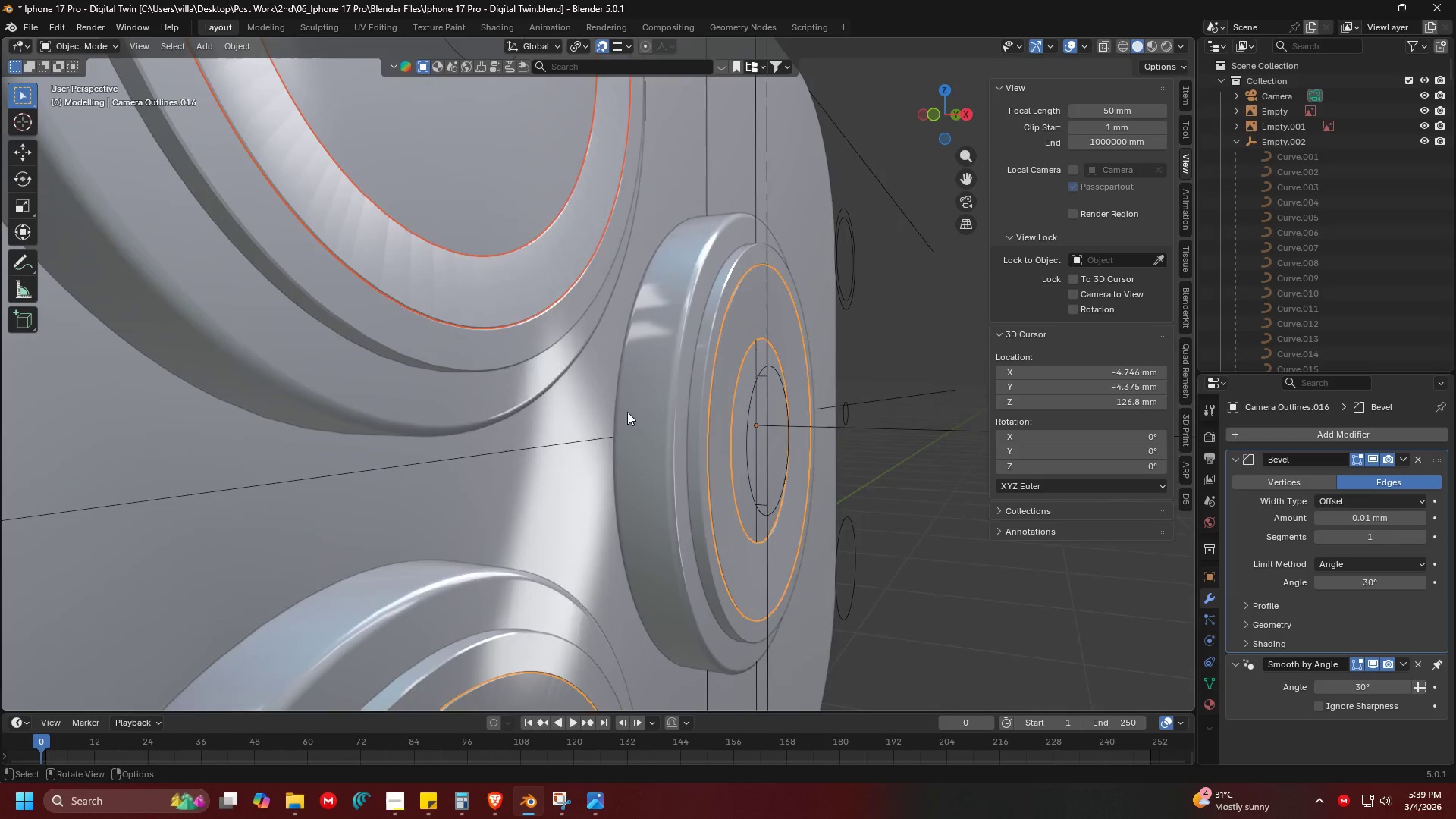 
hold_key(key=ControlLeft, duration=1.24)
 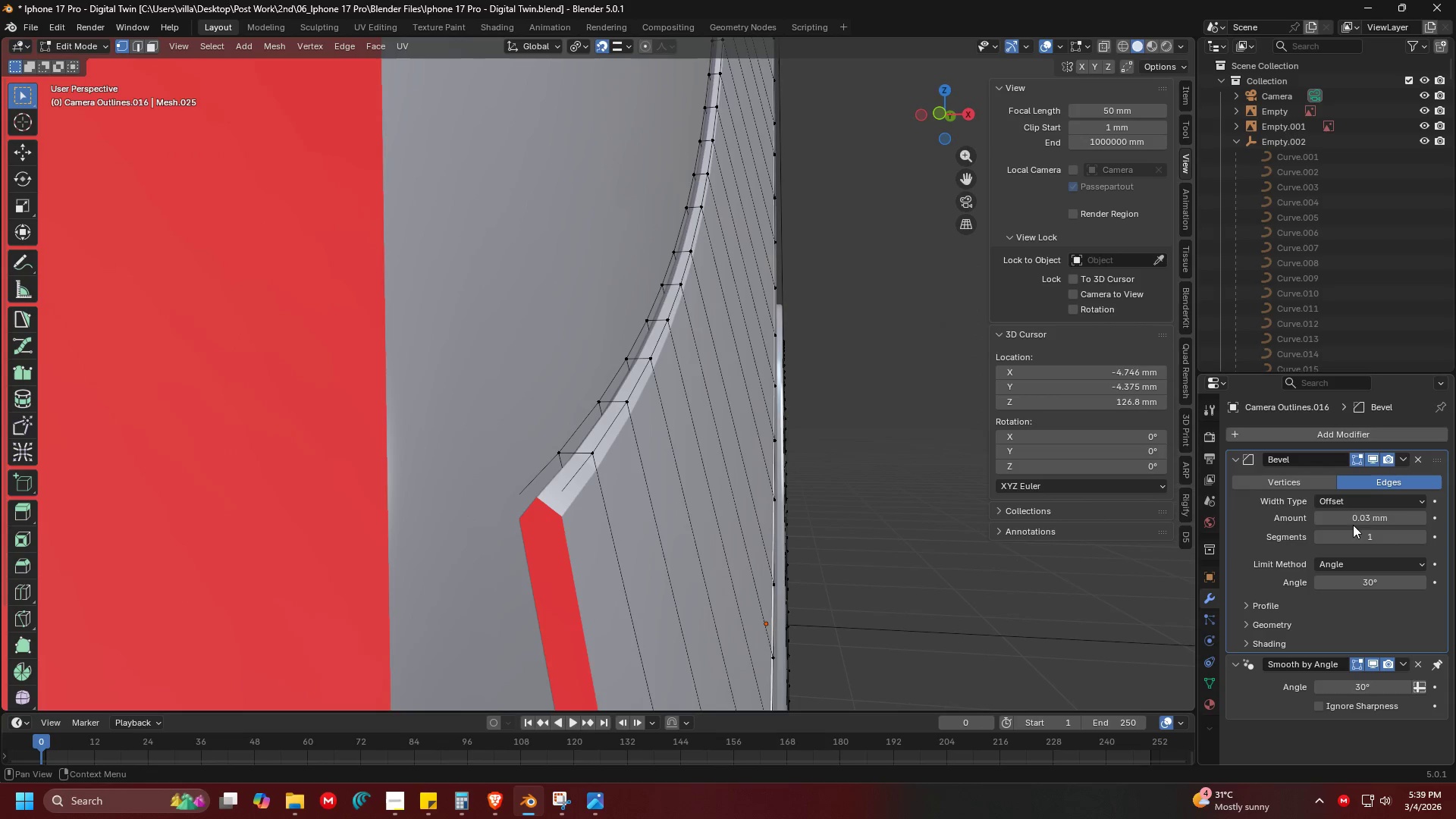 
left_click_drag(start_coordinate=[1355, 521], to_coordinate=[190, 520])
 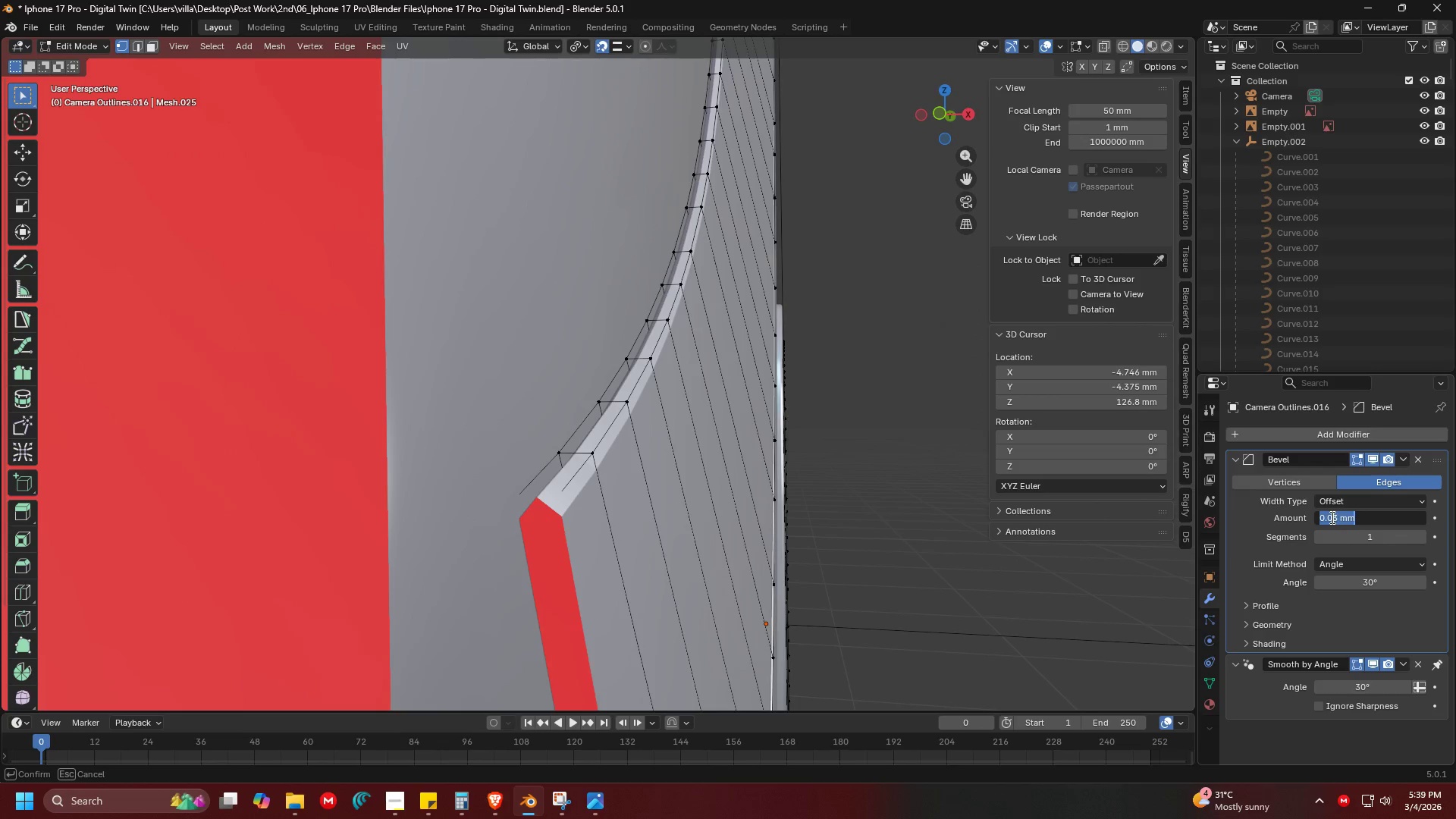 
left_click([1335, 518])
 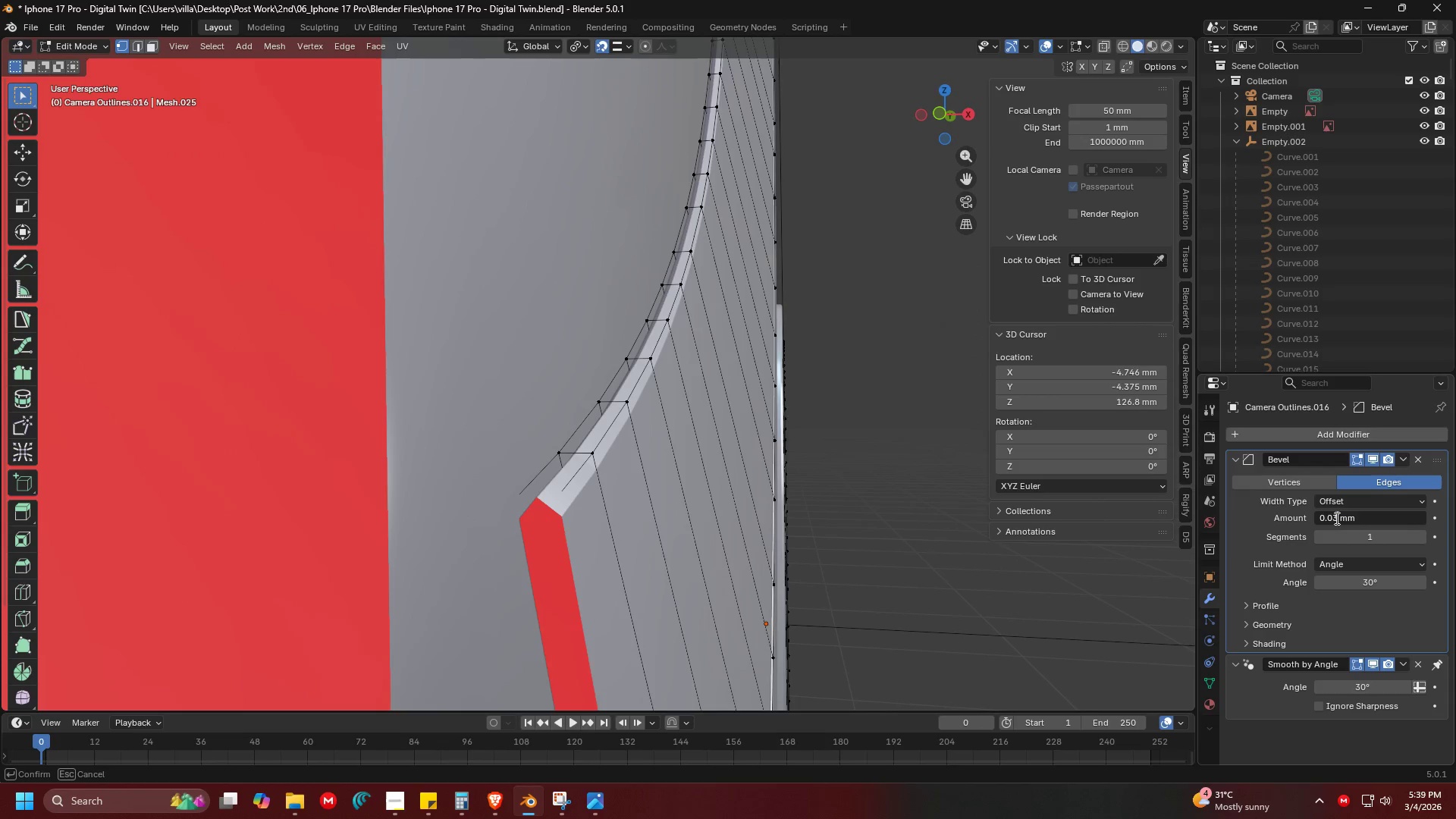 
key(Backspace)
 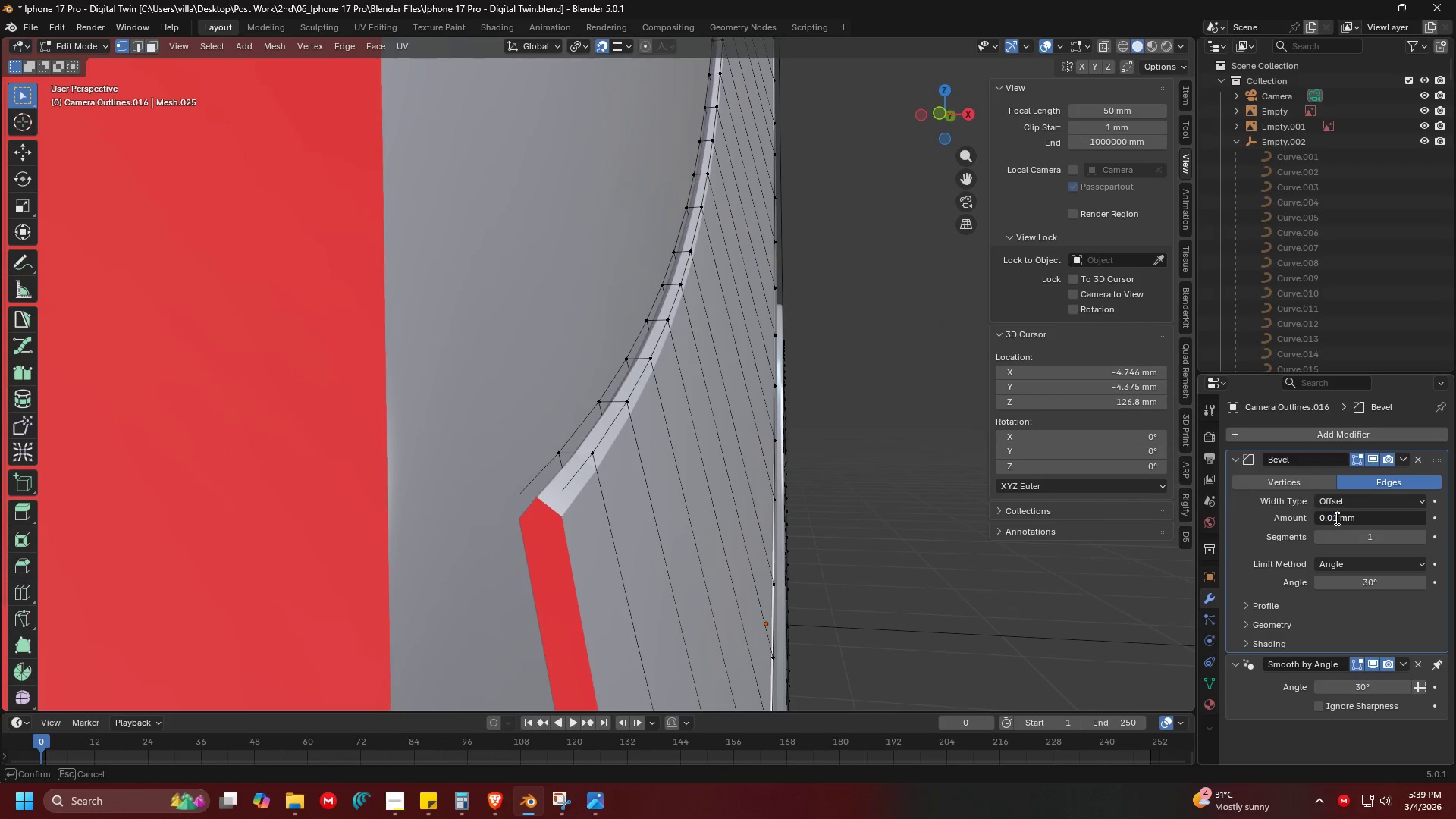 
key(1)
 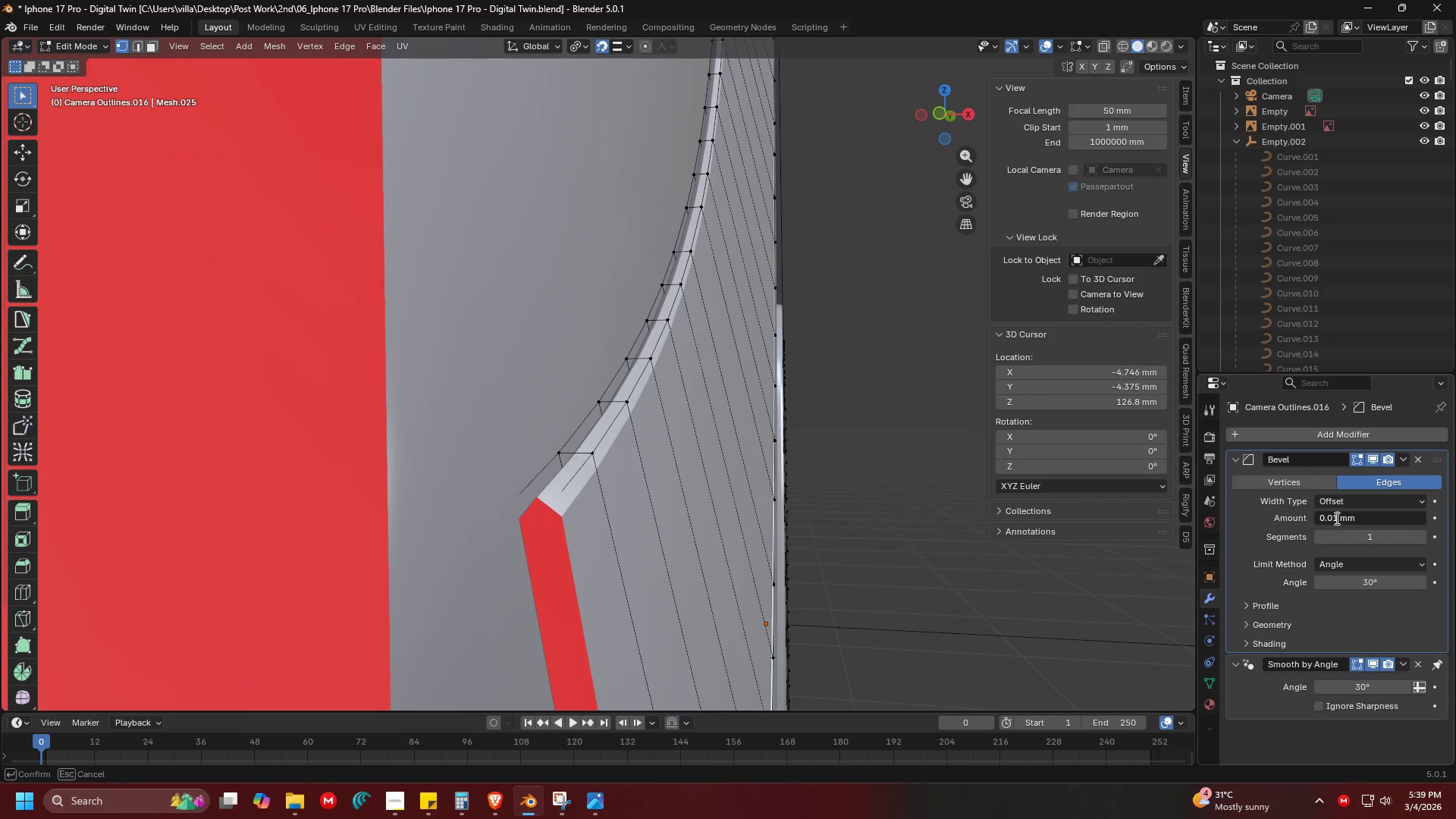 
key(Shift+ShiftRight)
 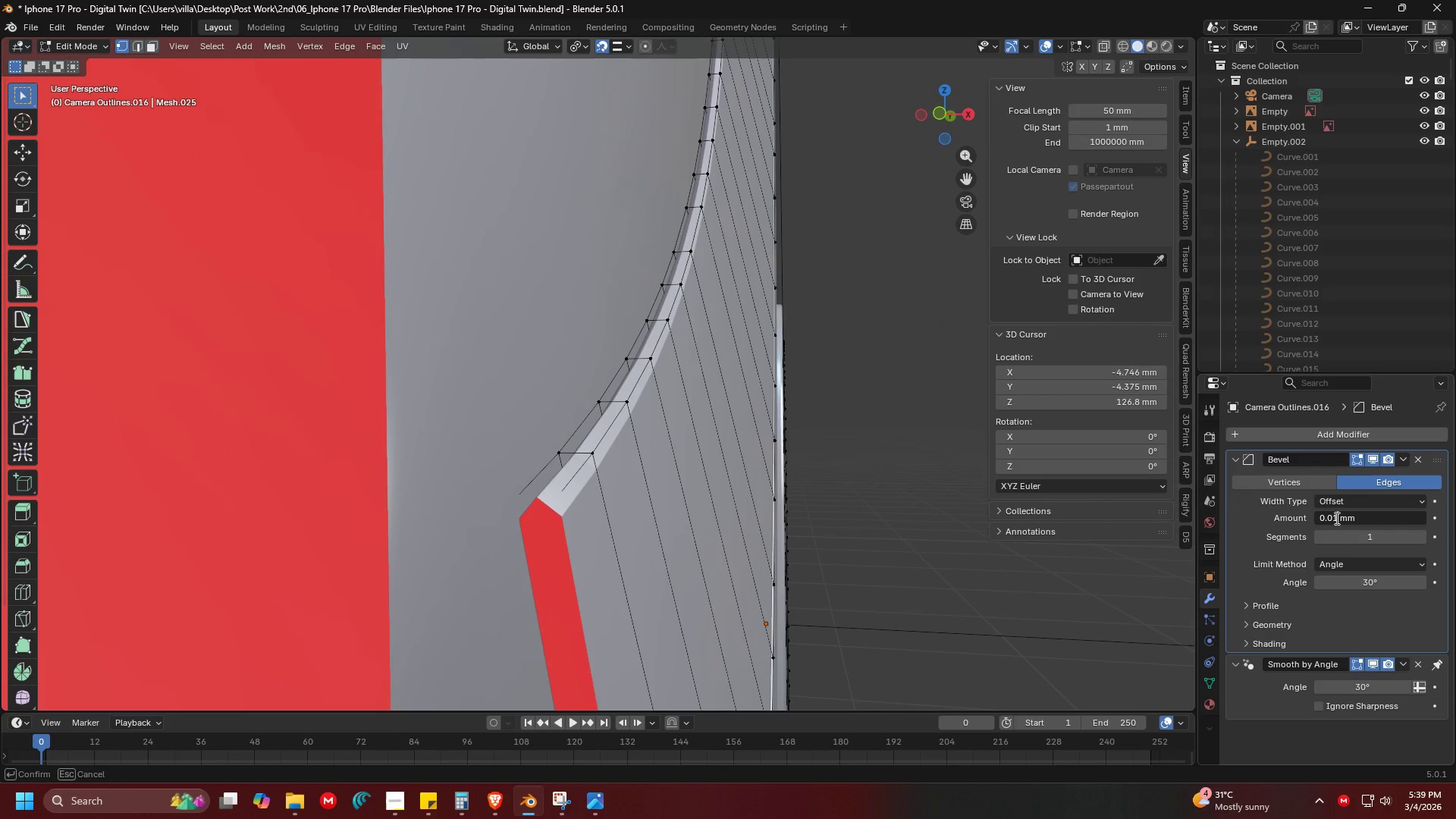 
key(Shift+ShiftRight)
 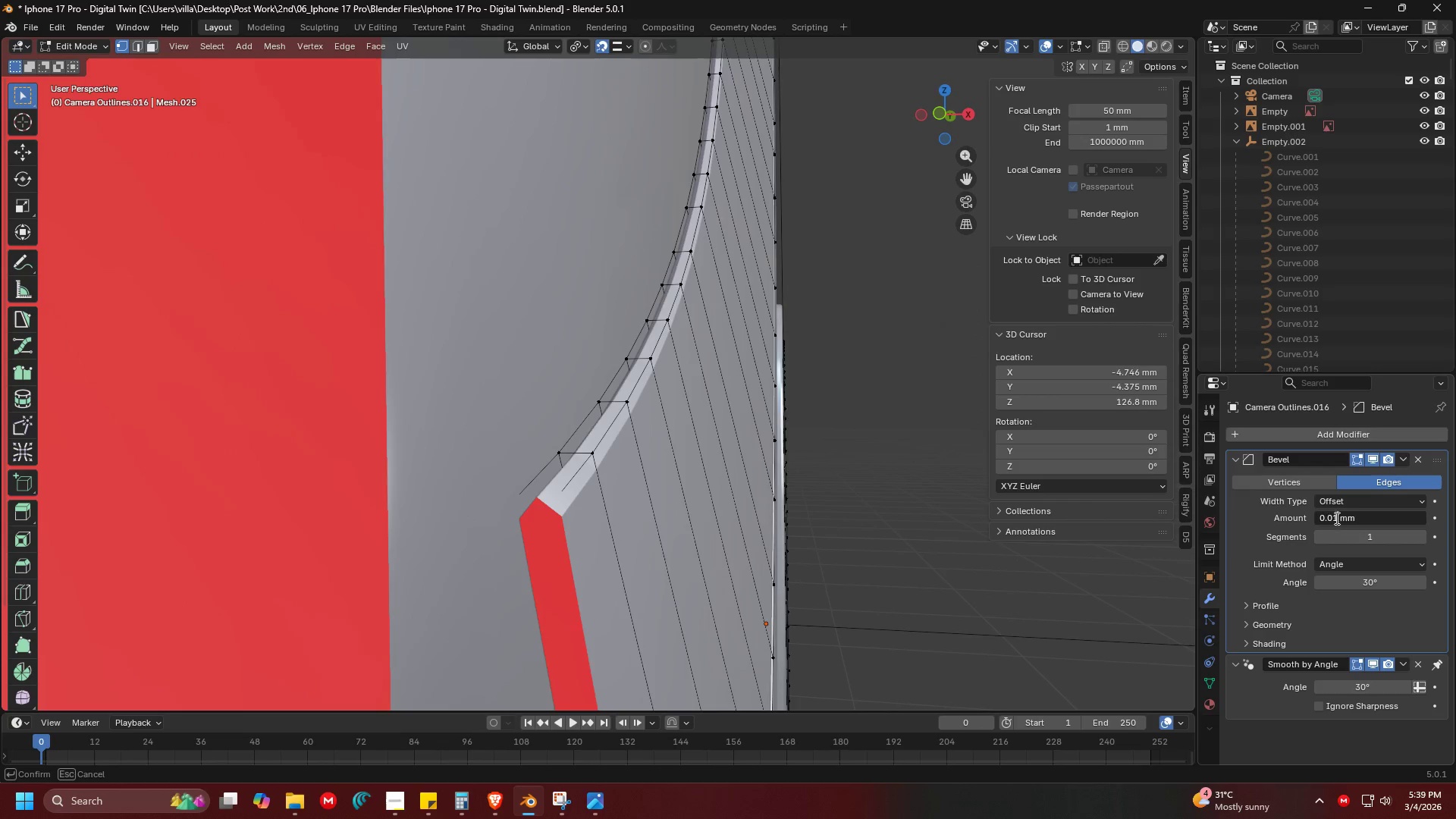 
key(Enter)
 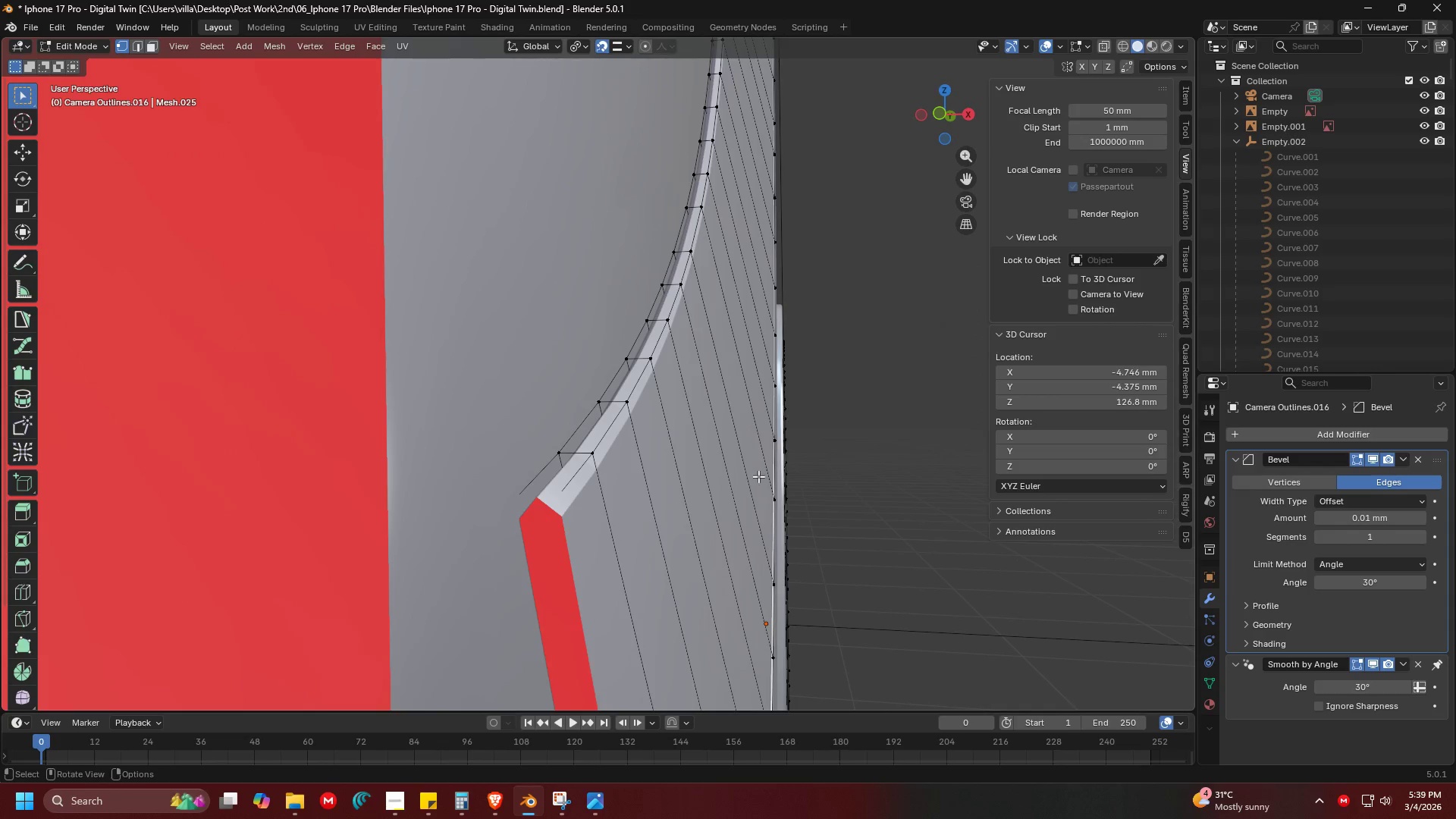 
left_click([864, 418])
 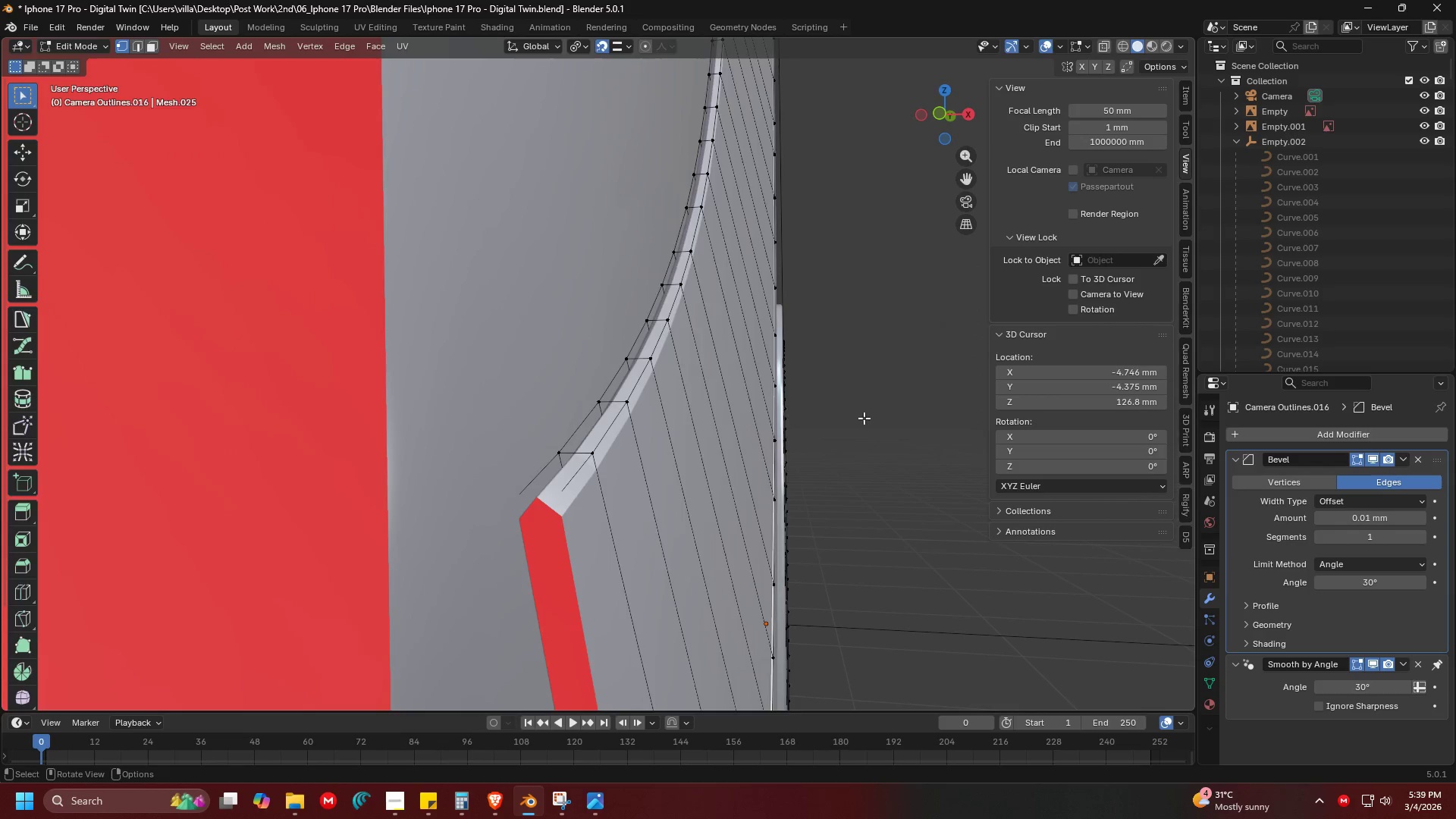 
key(Tab)
 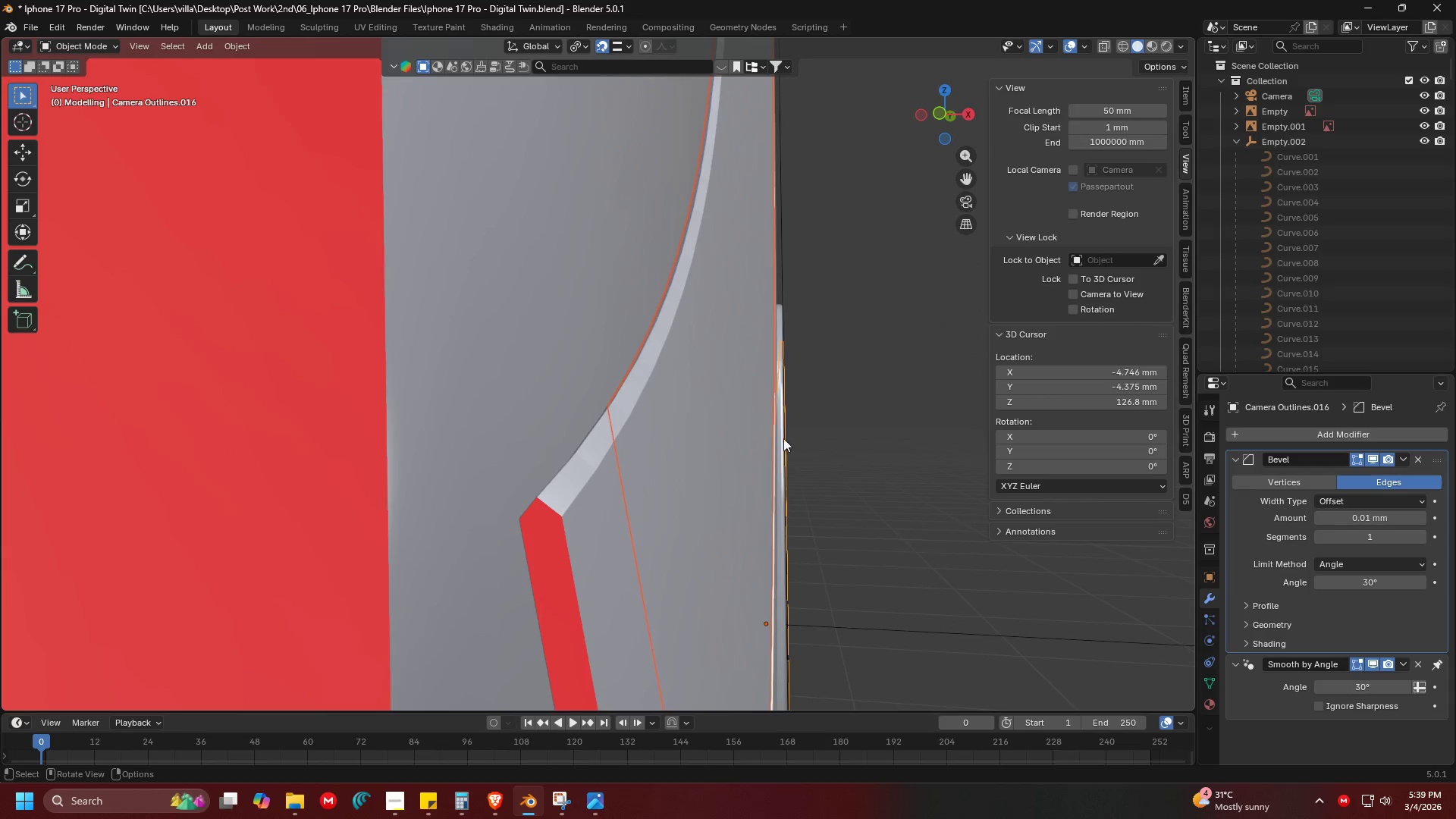 
scroll: coordinate [656, 485], scroll_direction: down, amount: 6.0
 